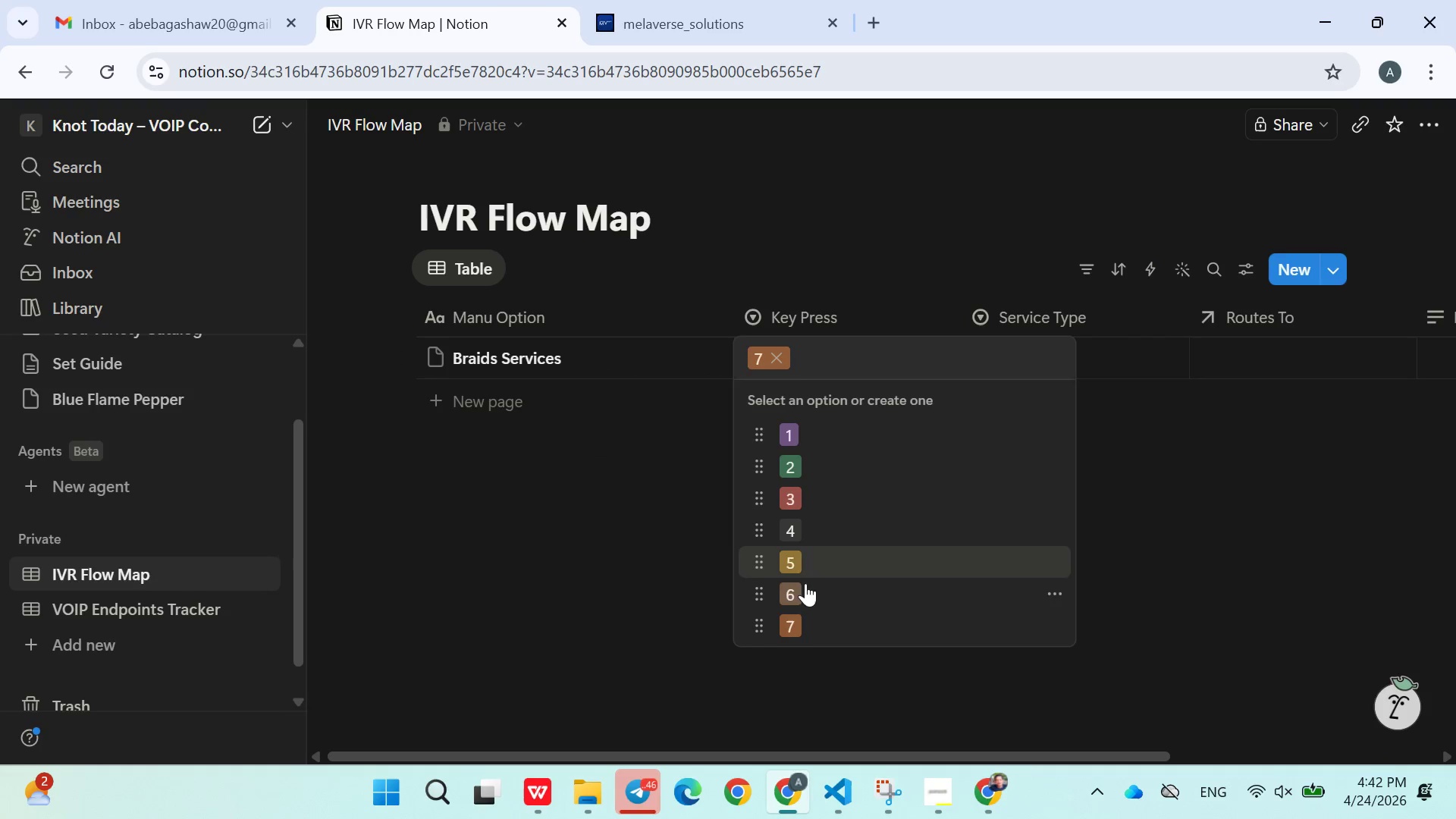 
hold_key(key=ControlLeft, duration=1.19)
 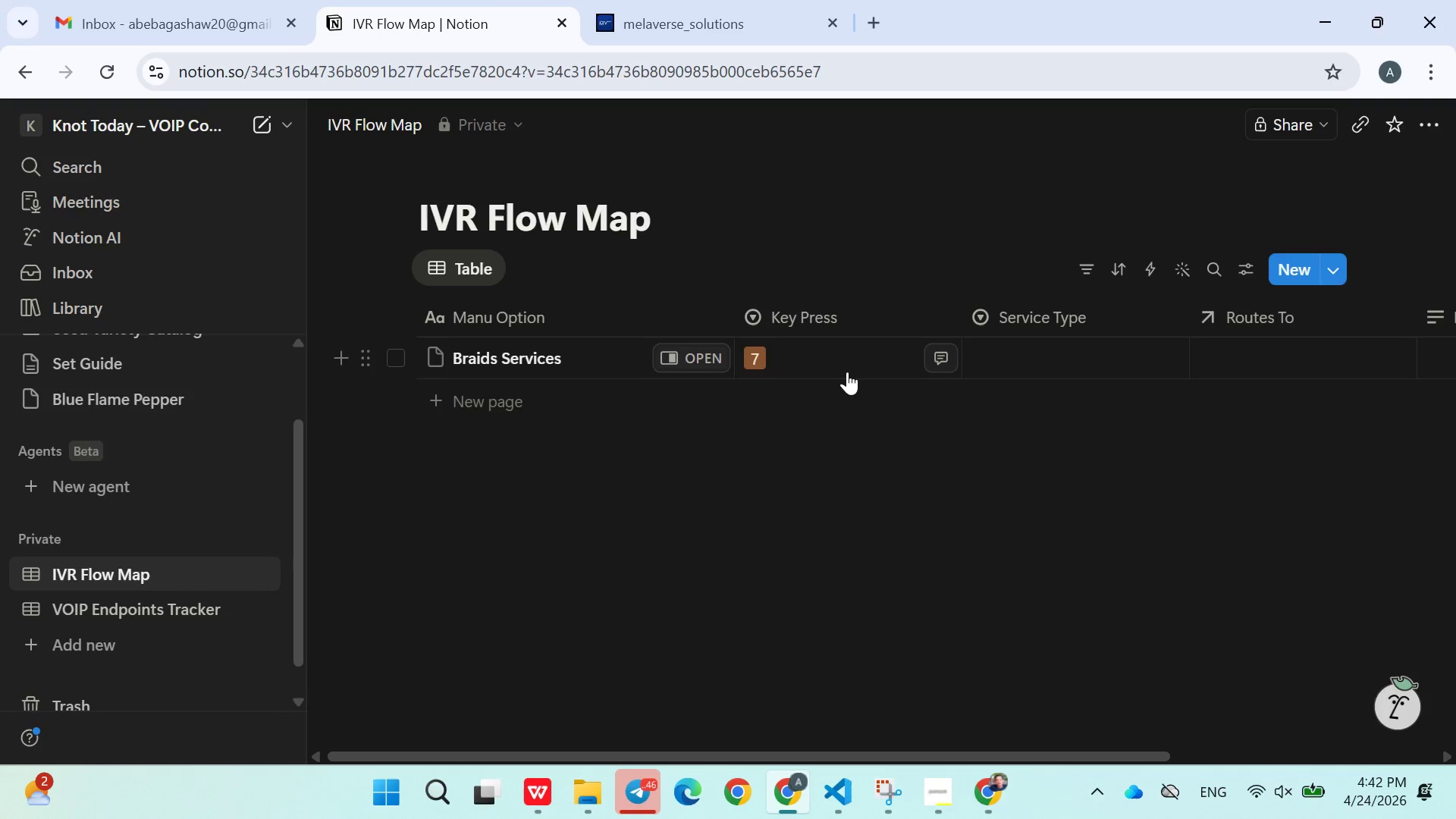 
left_click([847, 372])
 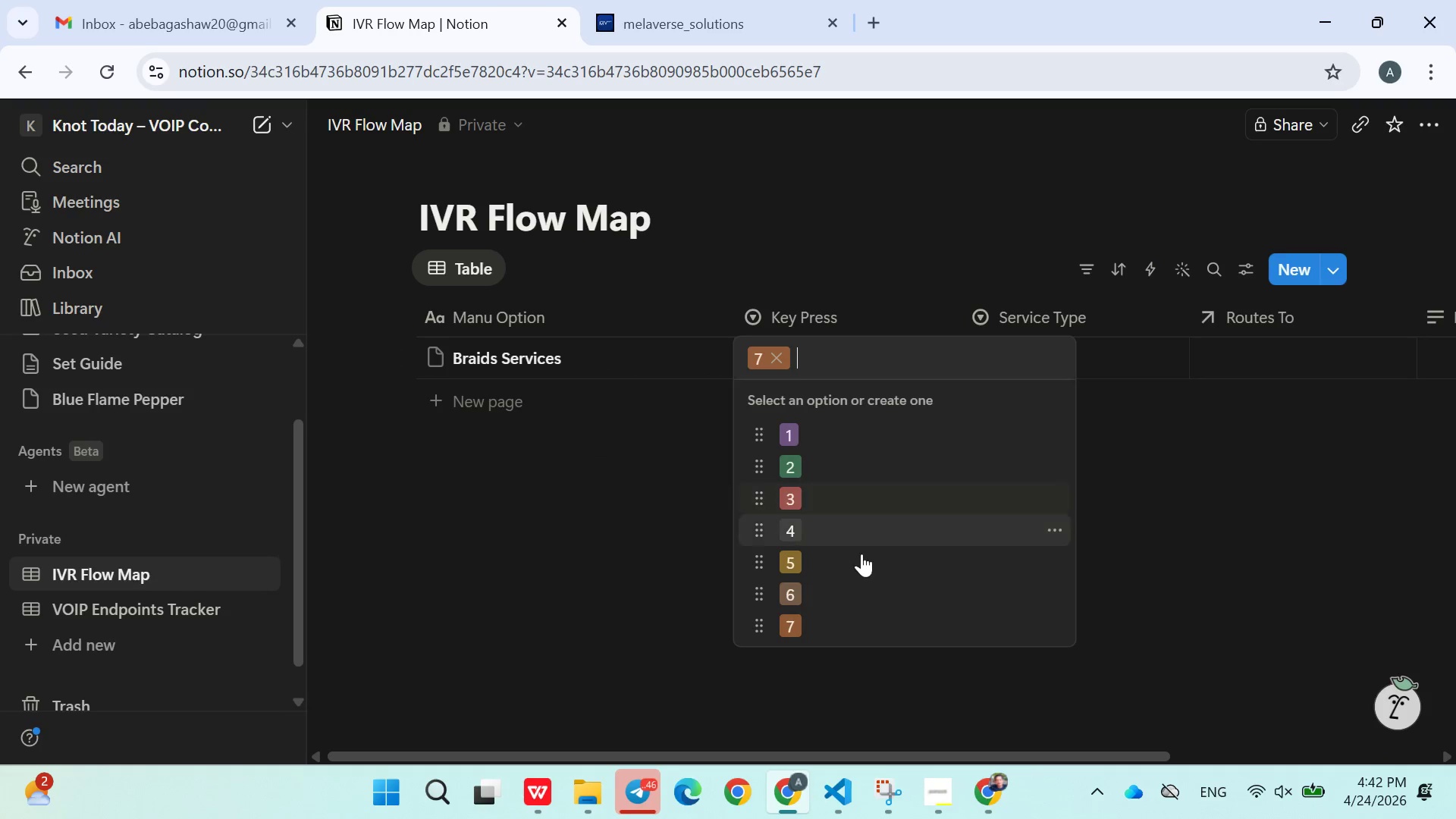 
hold_key(key=ControlLeft, duration=0.42)
 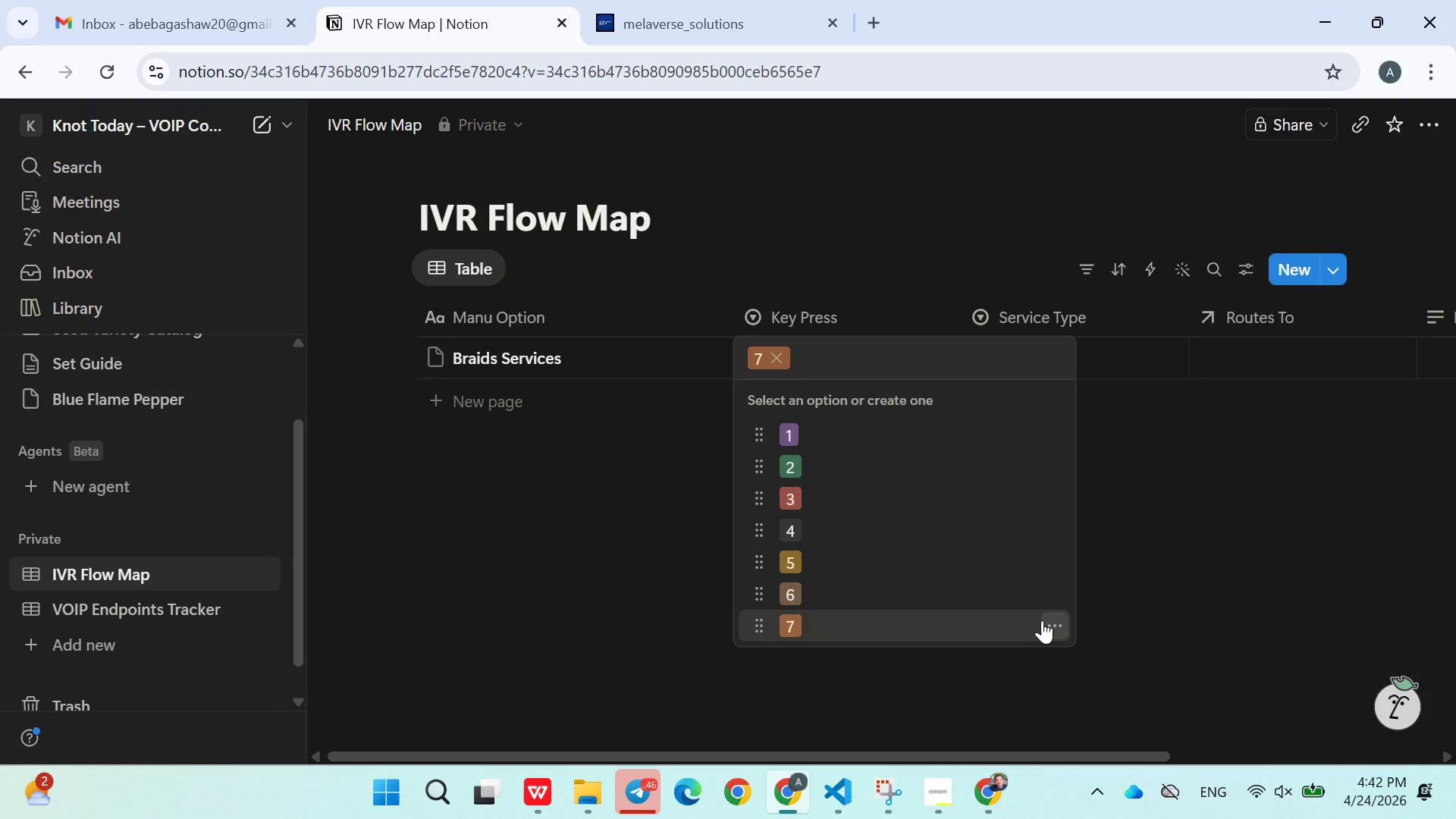 
left_click([1053, 627])
 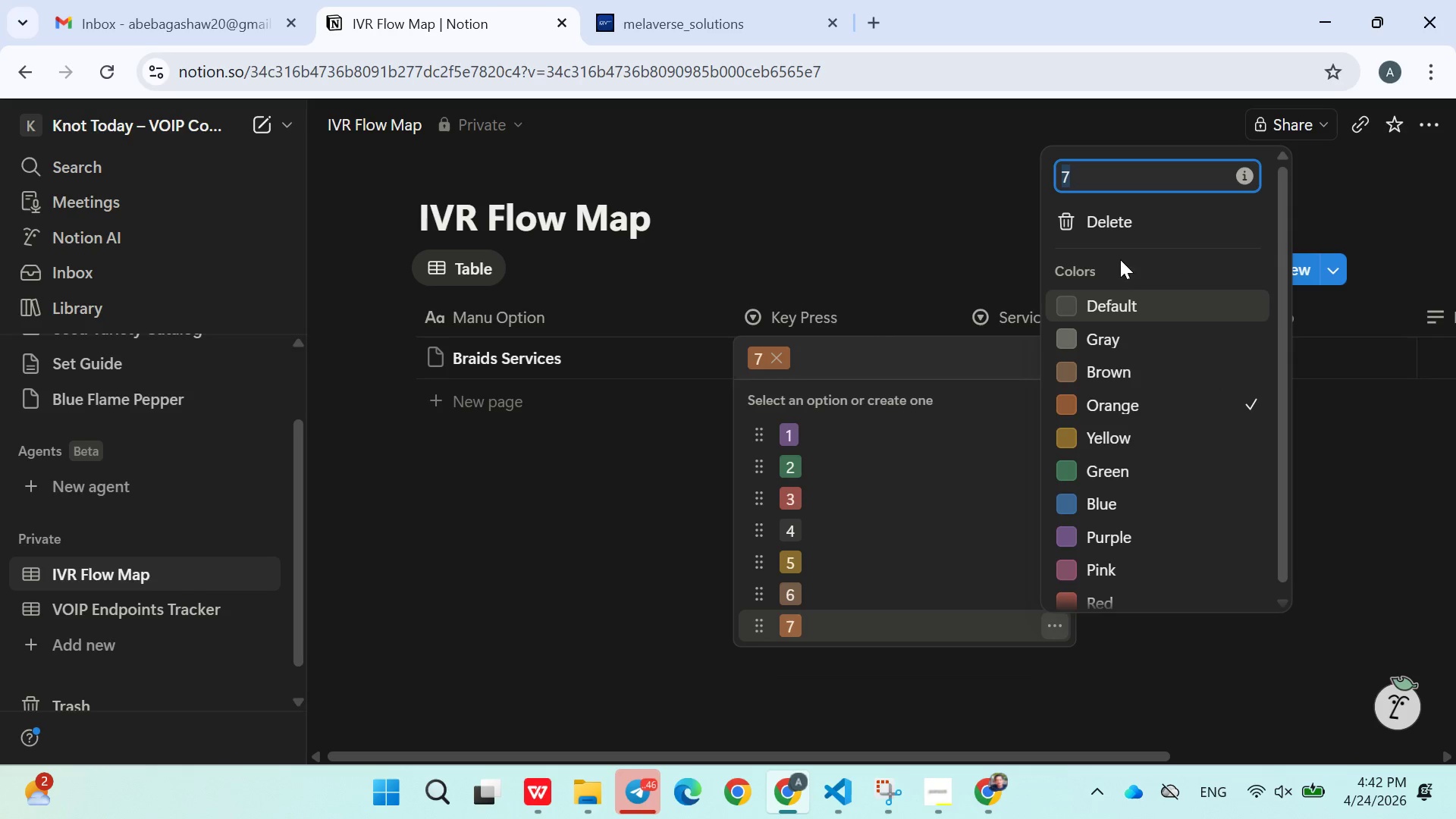 
left_click([1113, 234])
 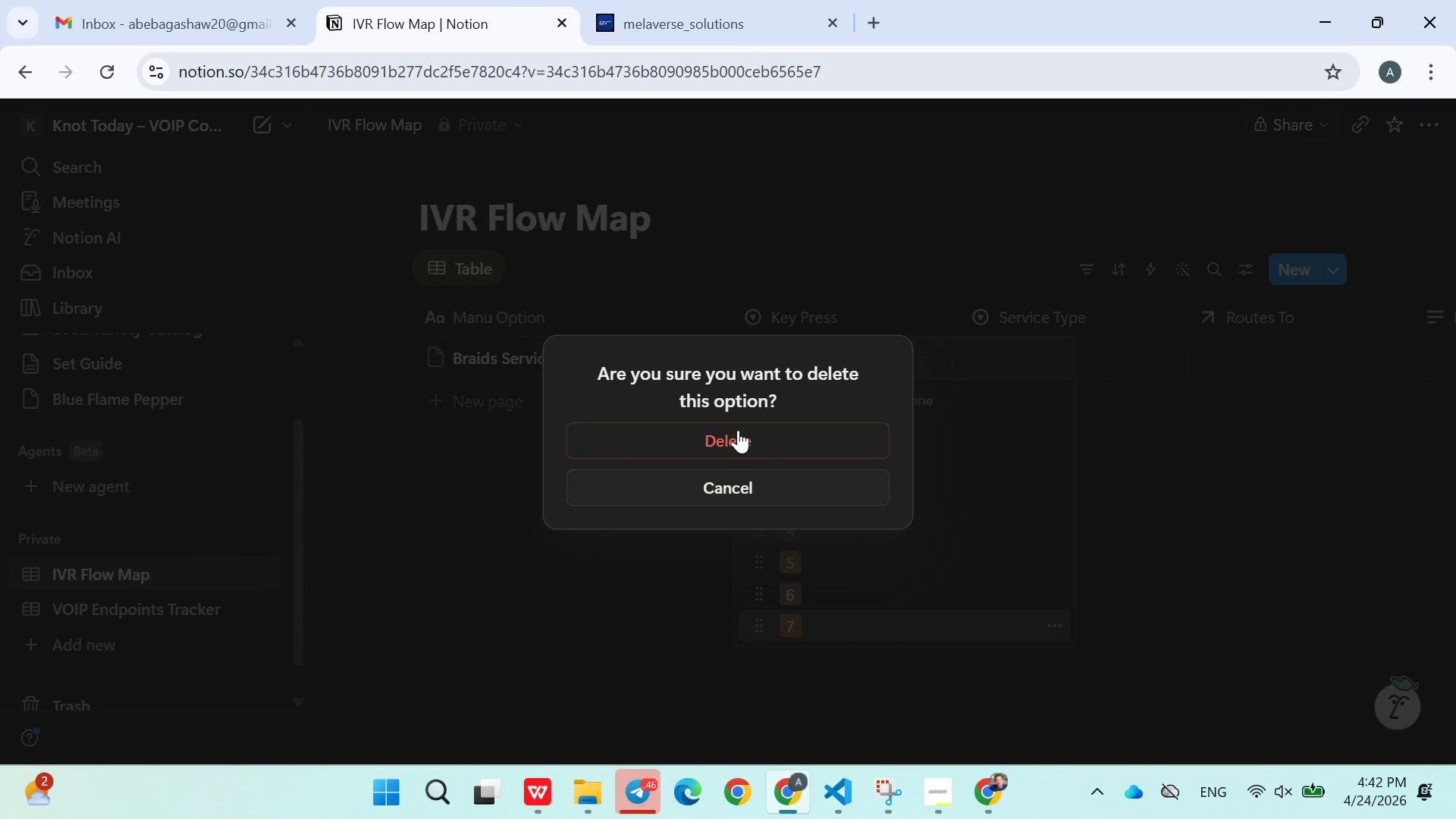 
left_click([738, 428])
 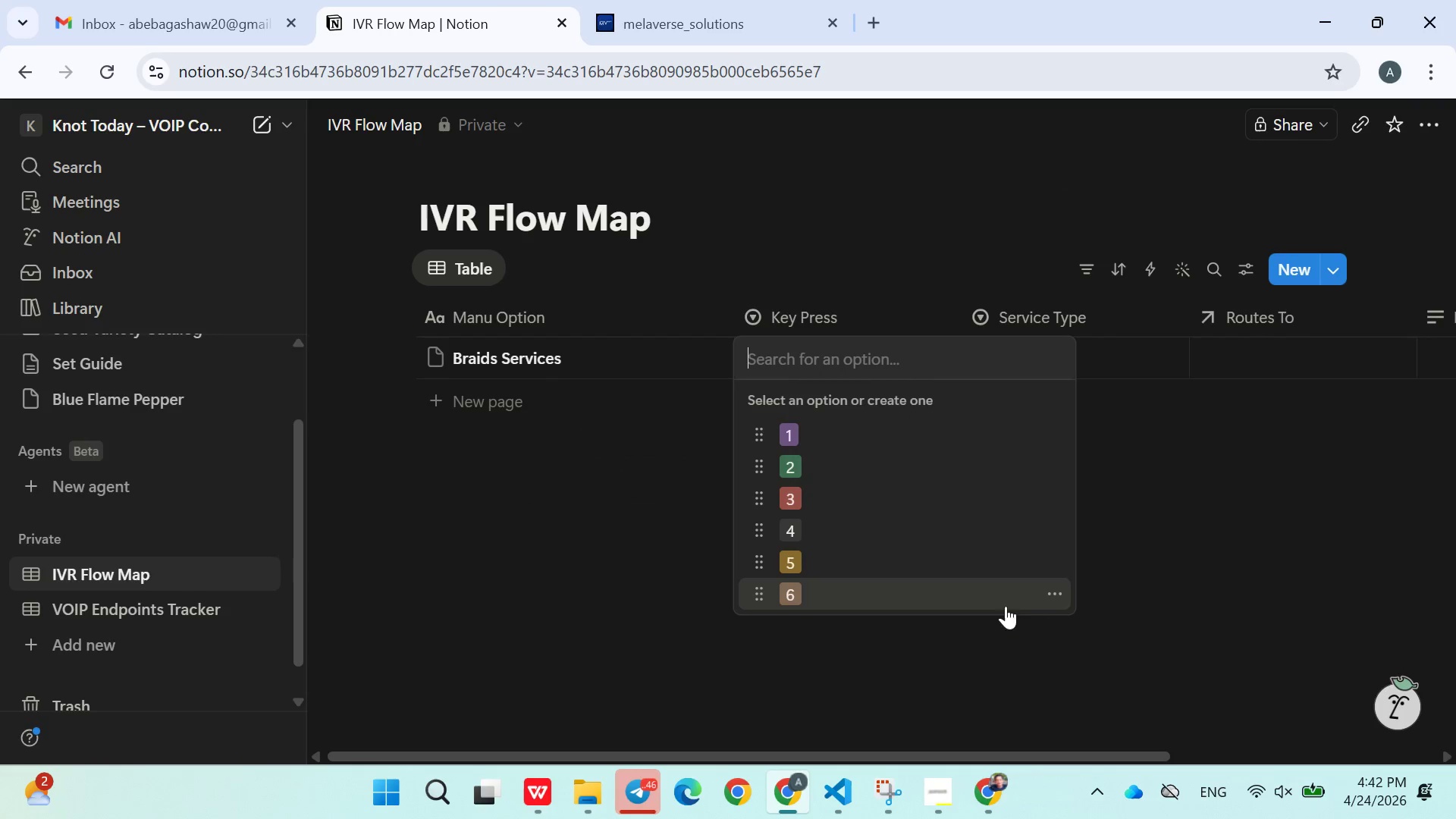 
left_click([1058, 590])
 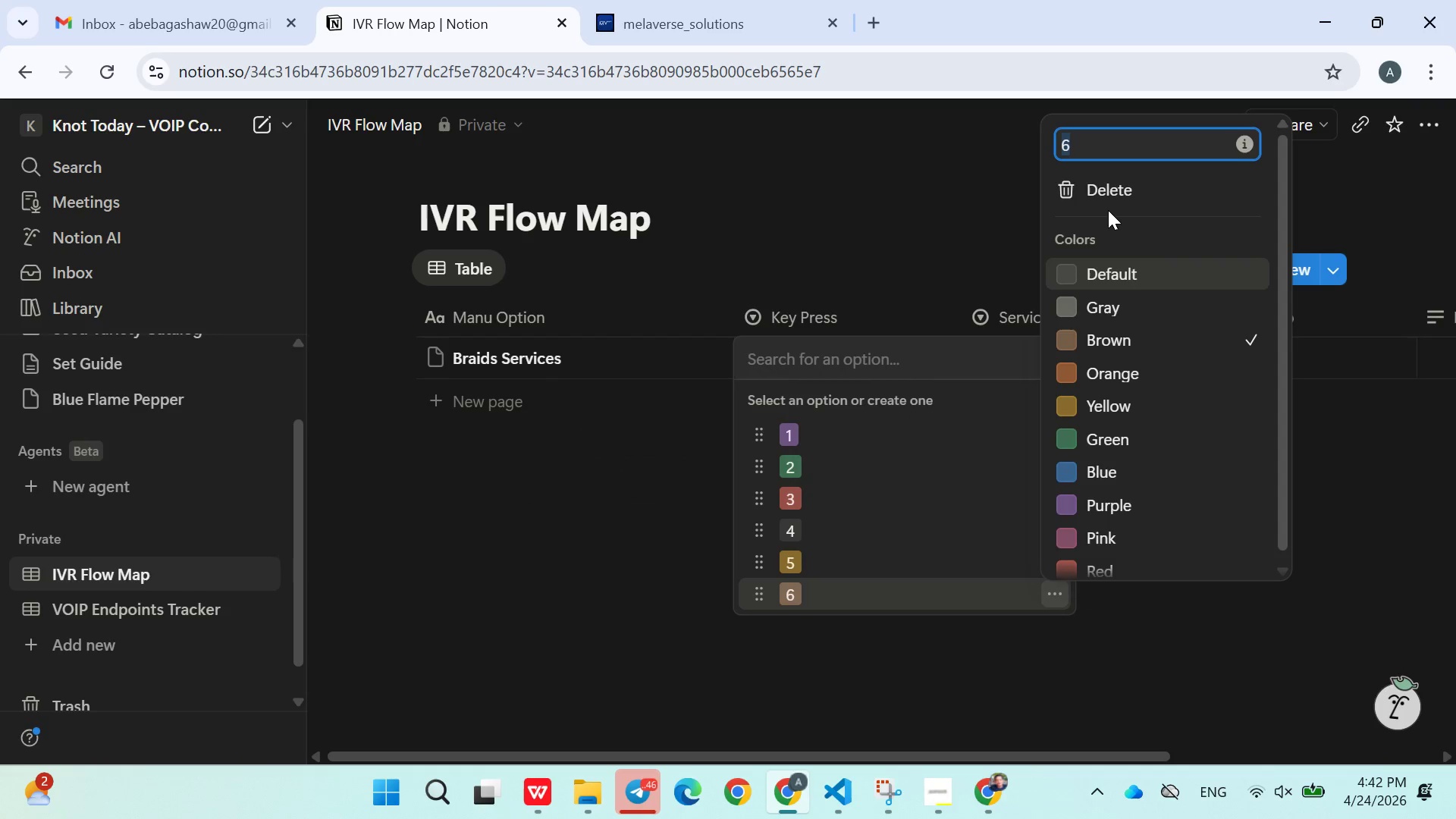 
left_click([1105, 199])
 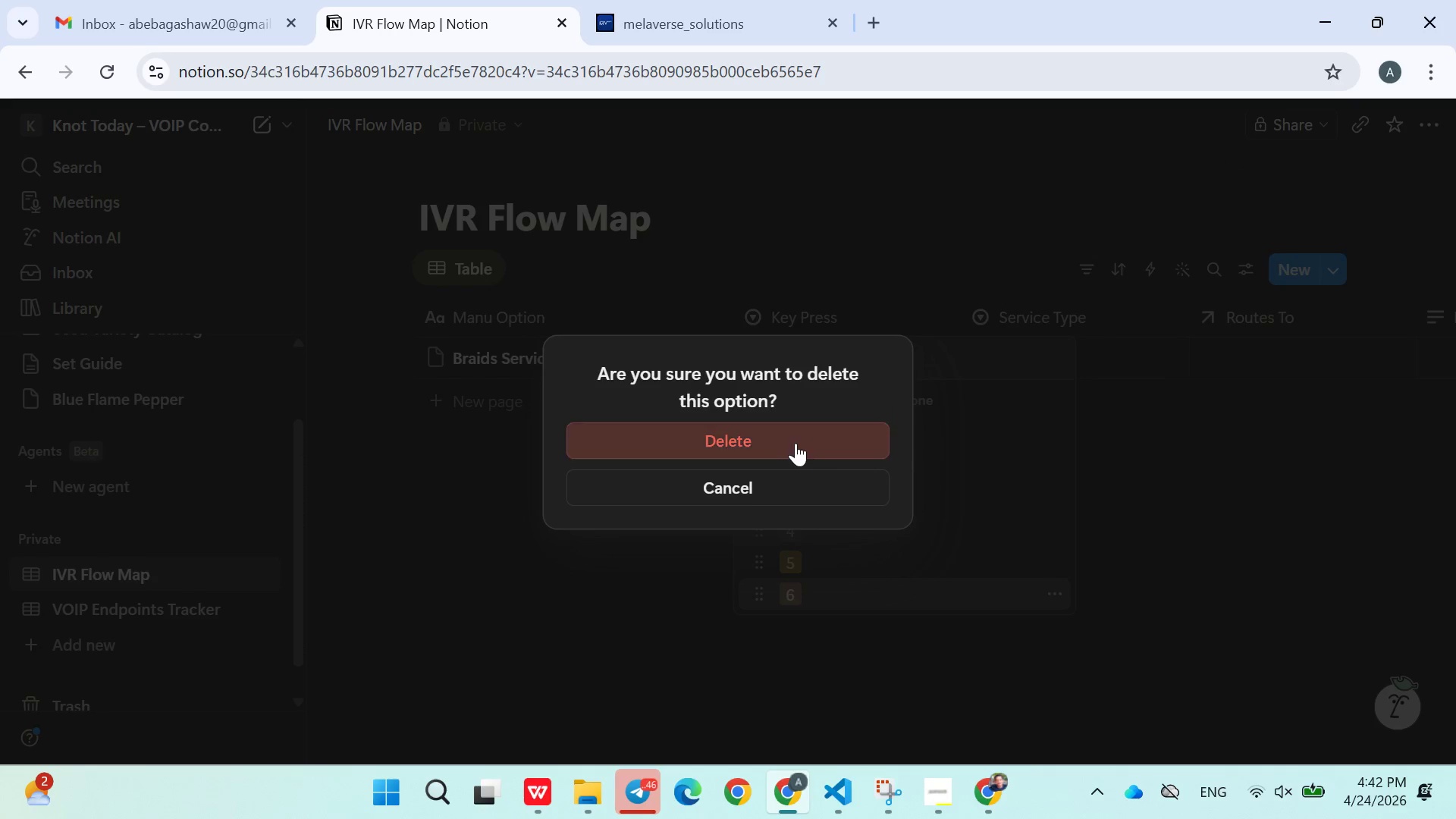 
left_click([794, 443])
 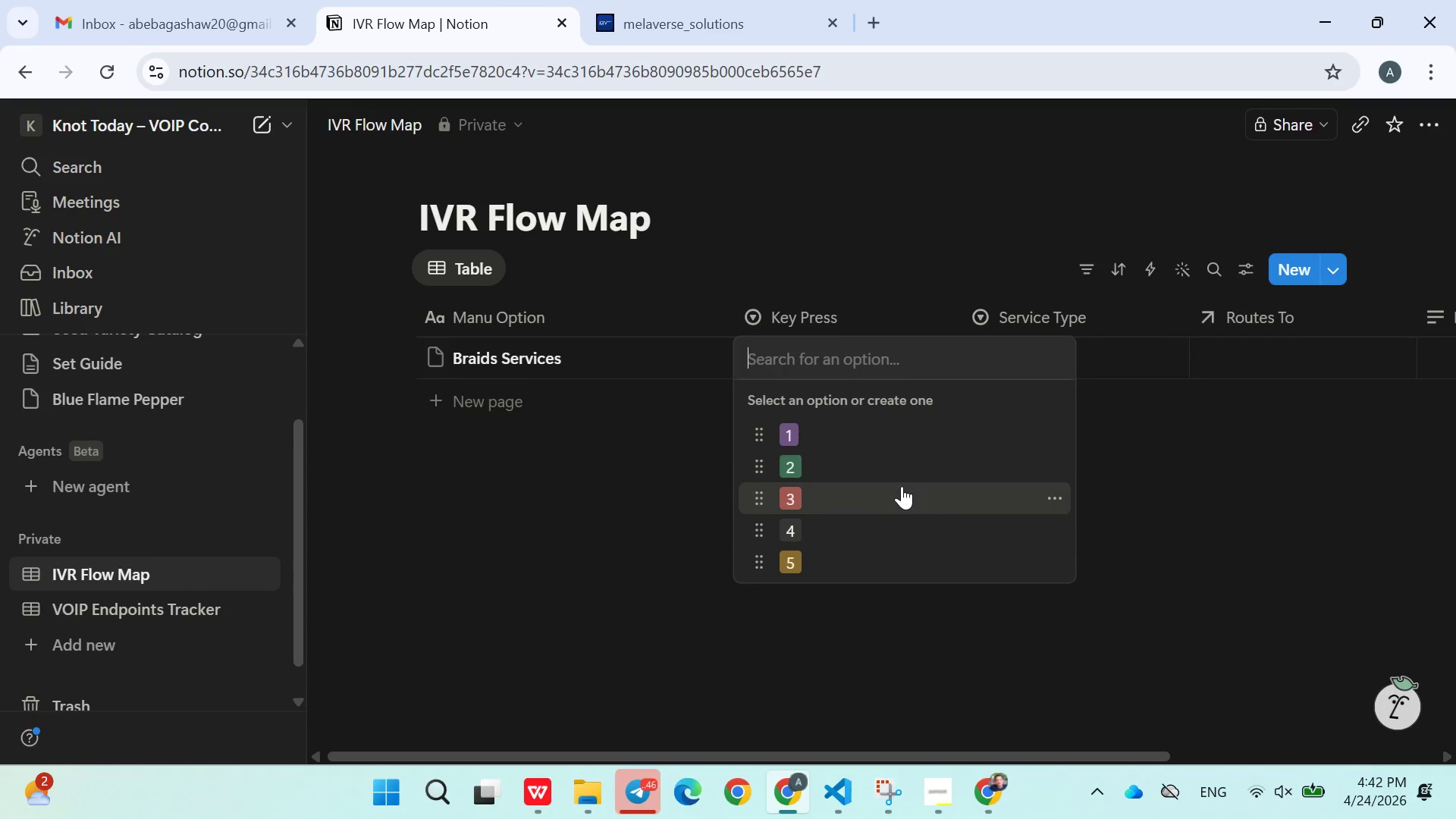 
scroll: coordinate [902, 488], scroll_direction: none, amount: 0.0
 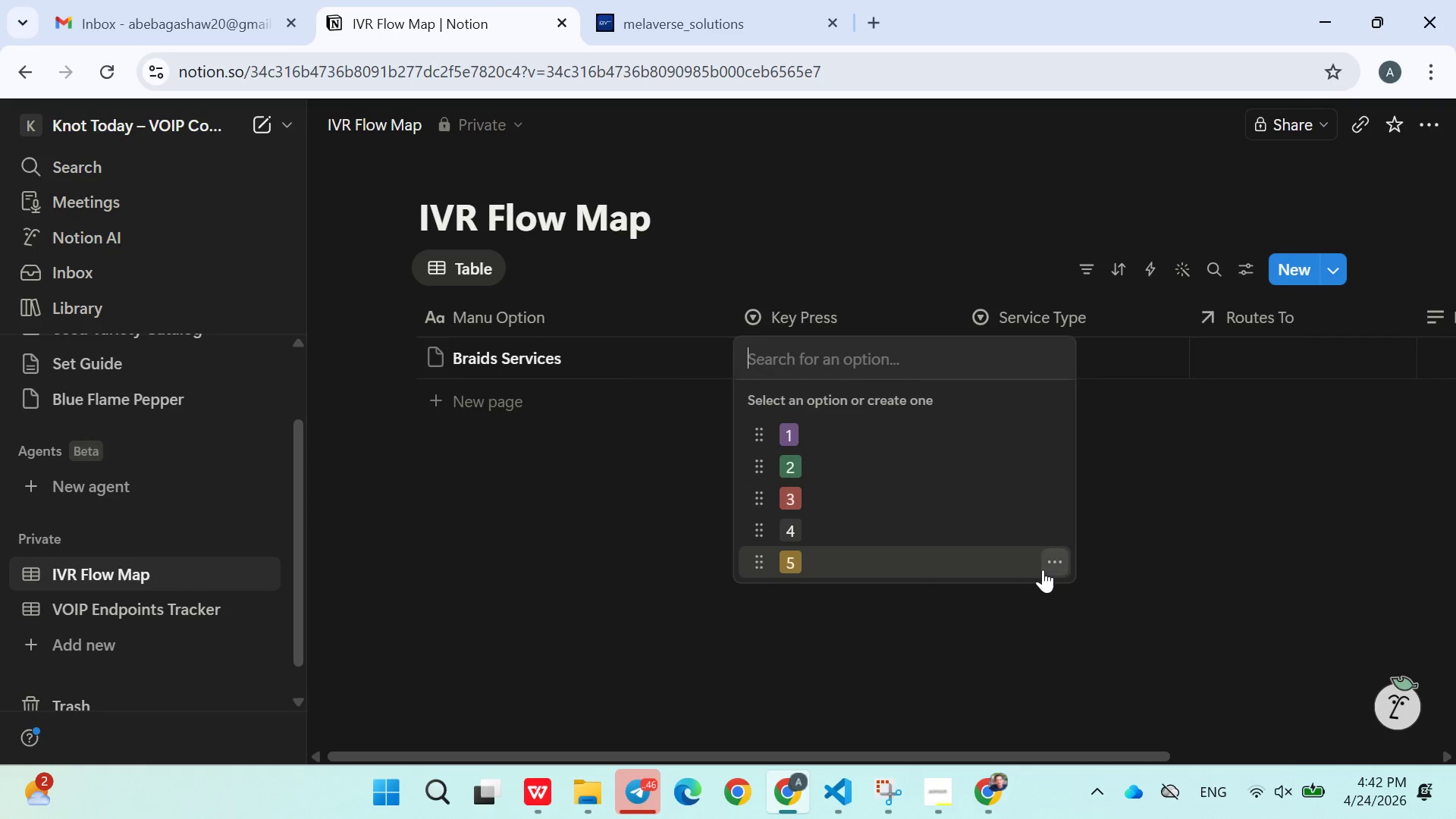 
left_click([1046, 565])
 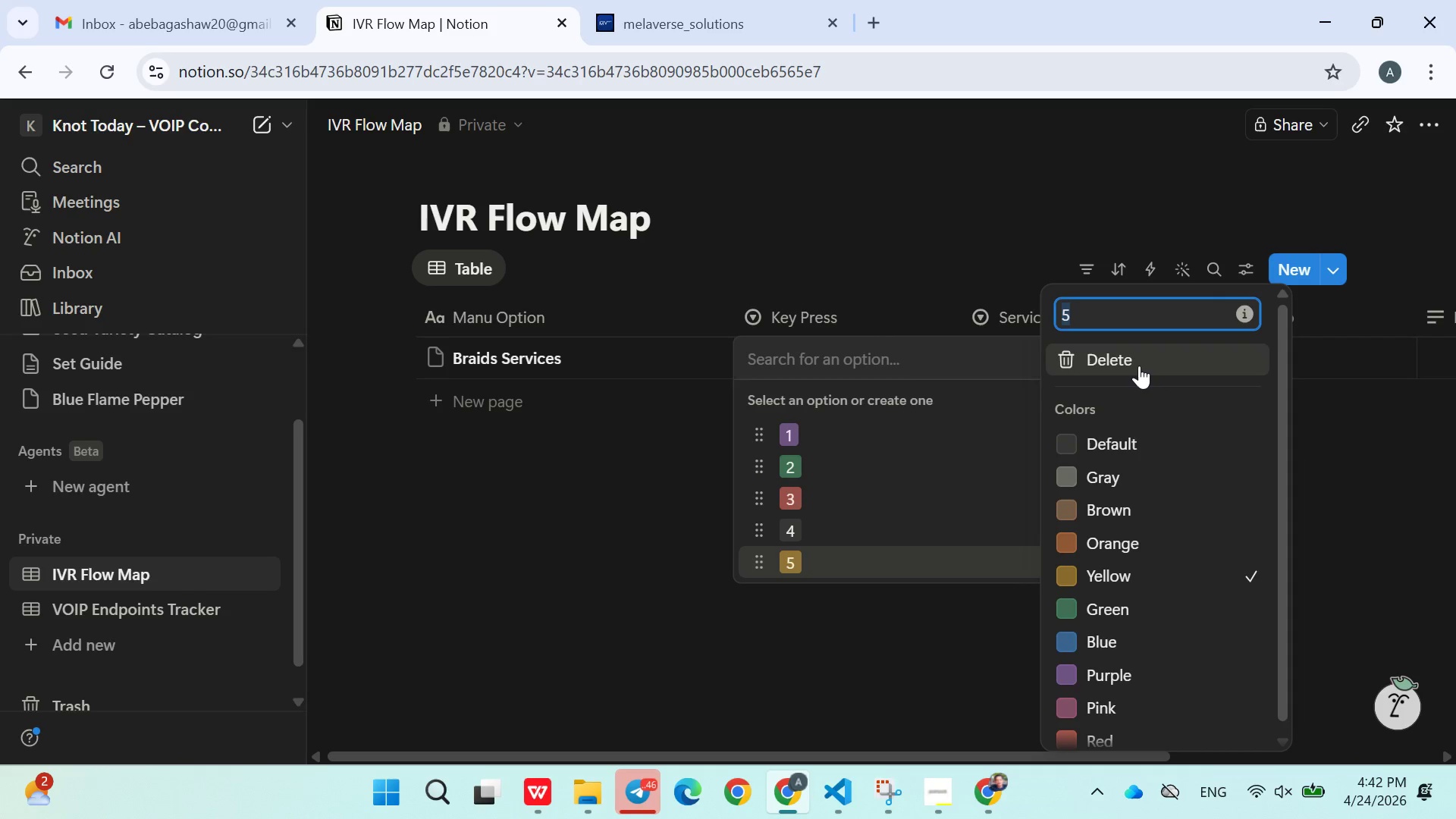 
left_click([1139, 366])
 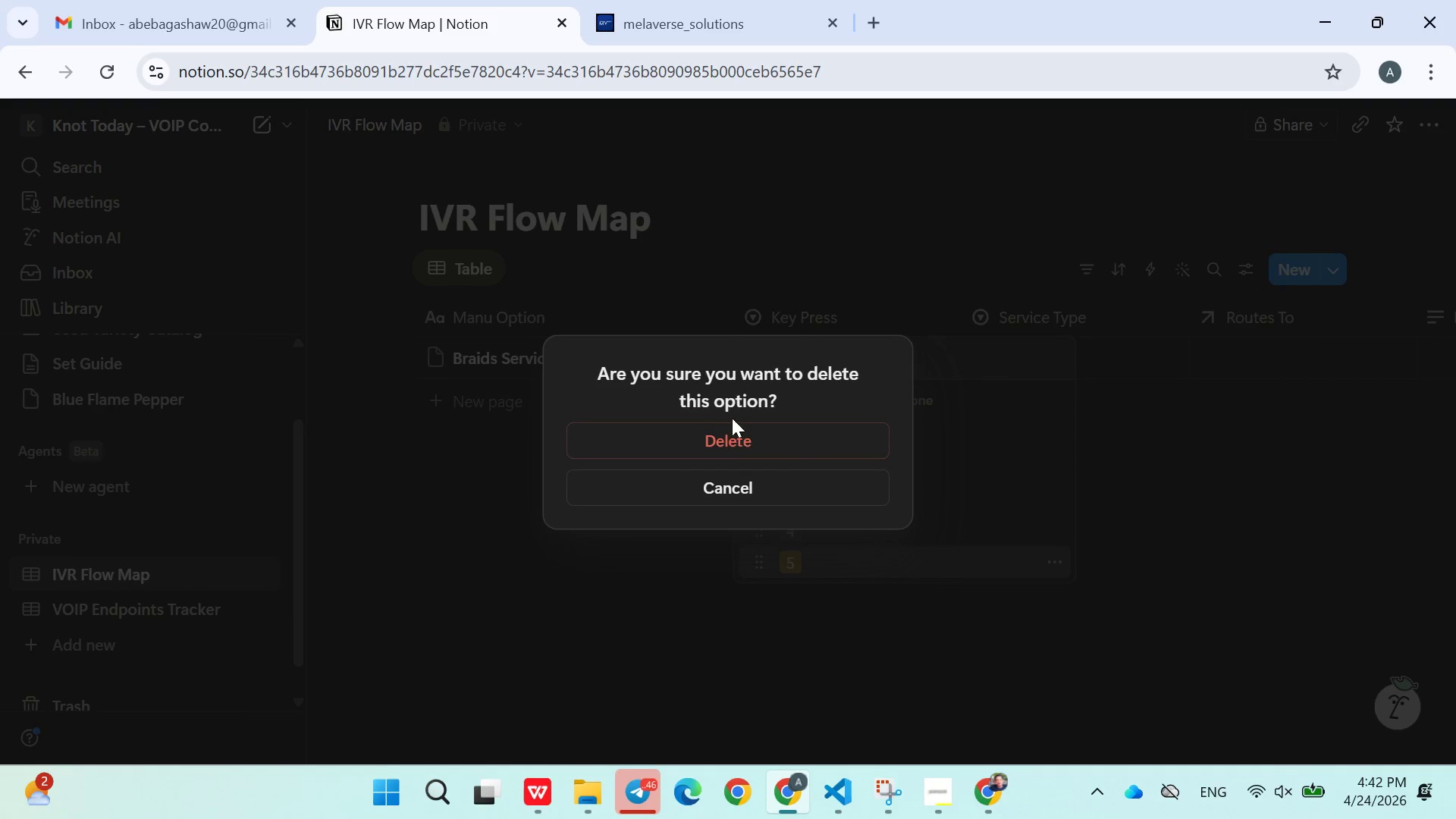 
left_click([739, 428])
 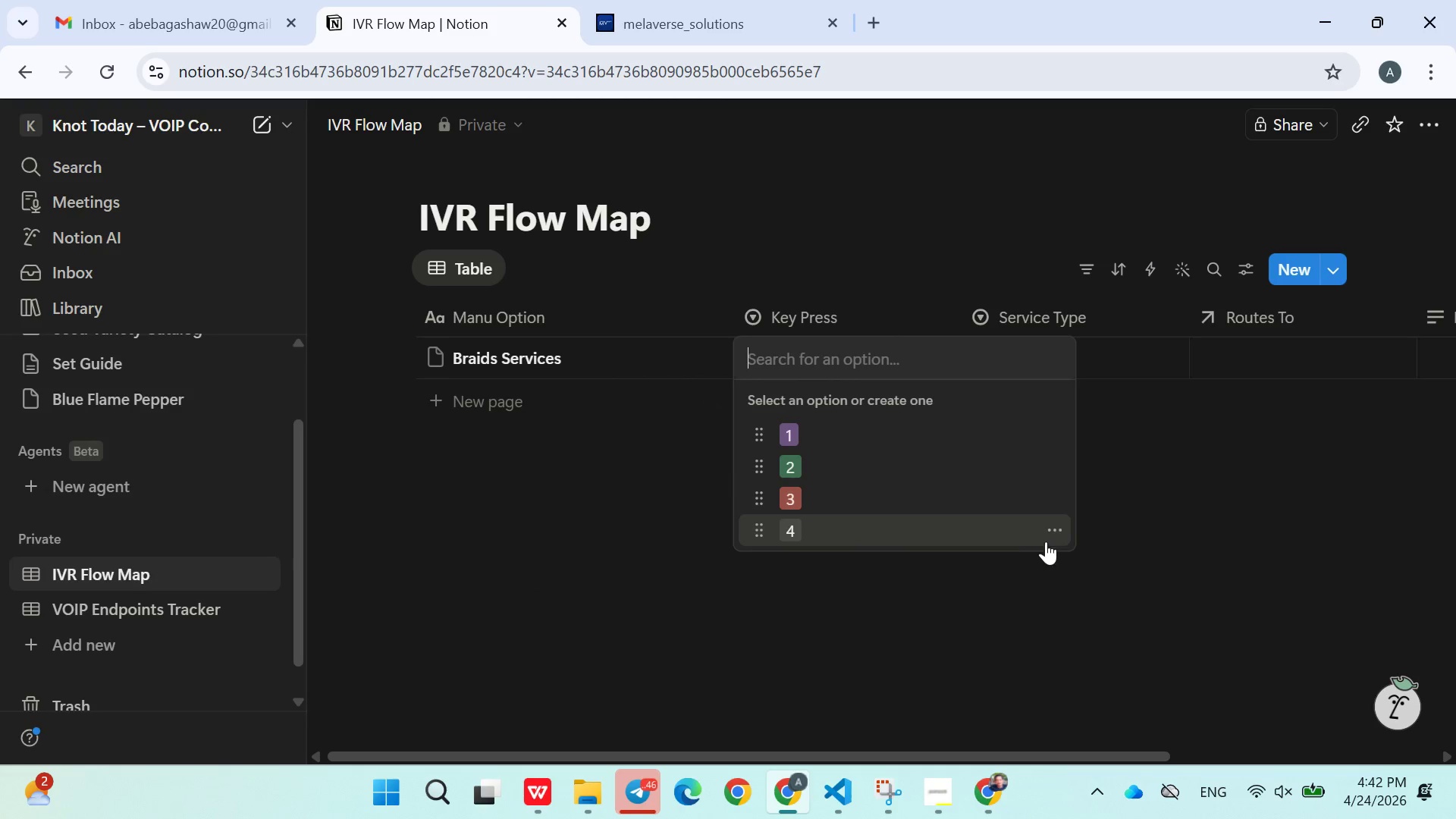 
left_click([1047, 541])
 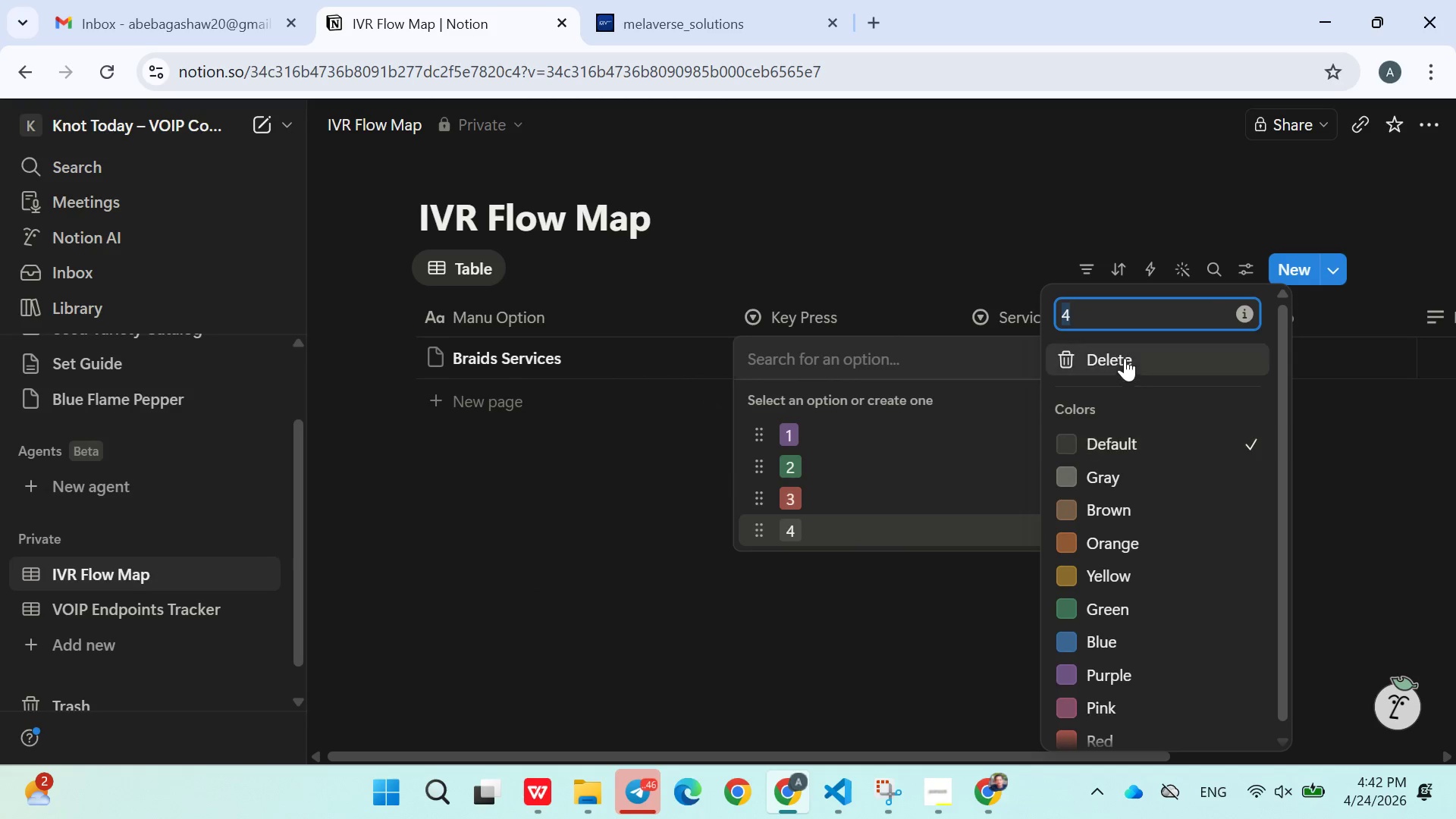 
left_click([1125, 358])
 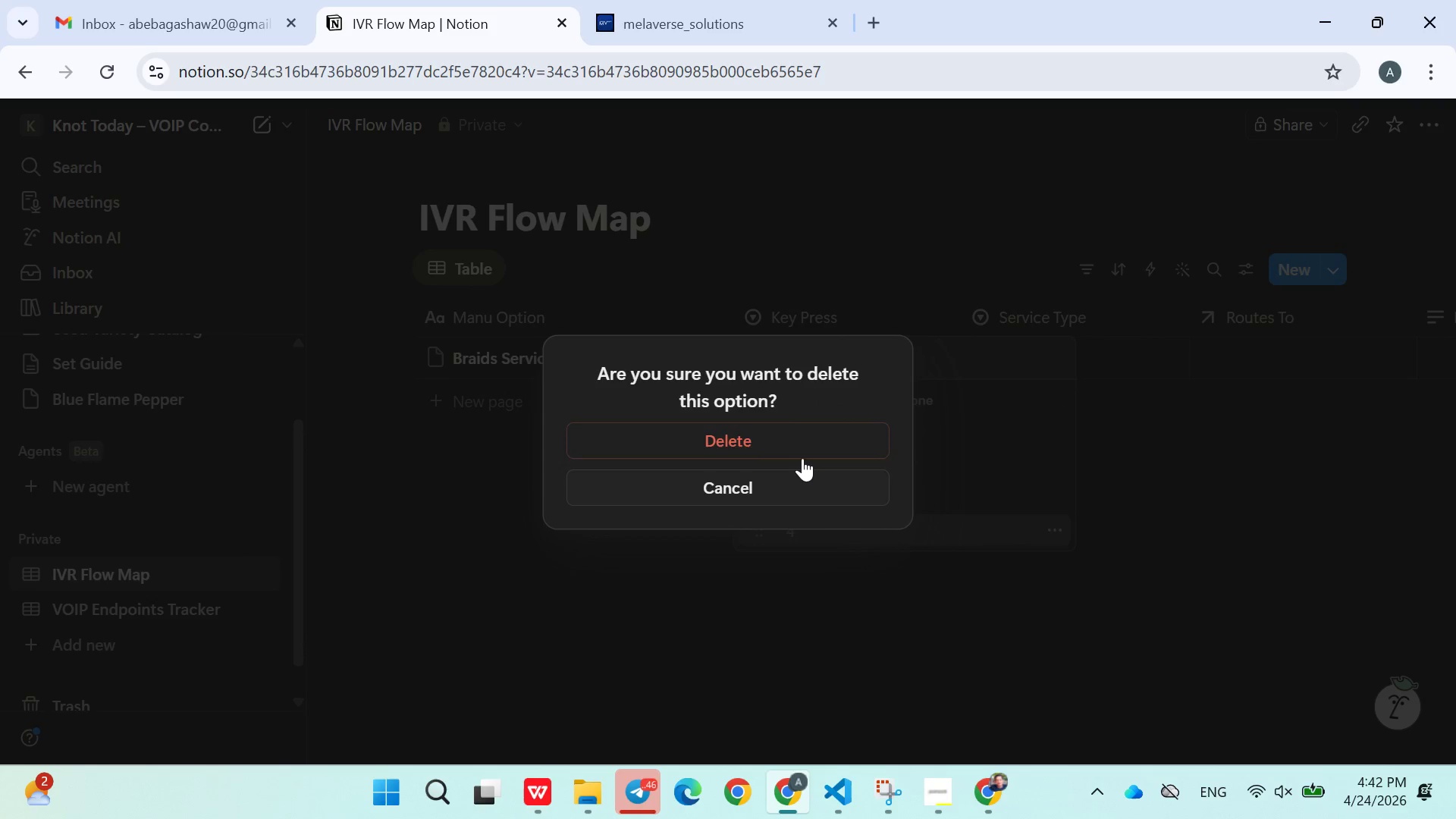 
left_click([802, 458])
 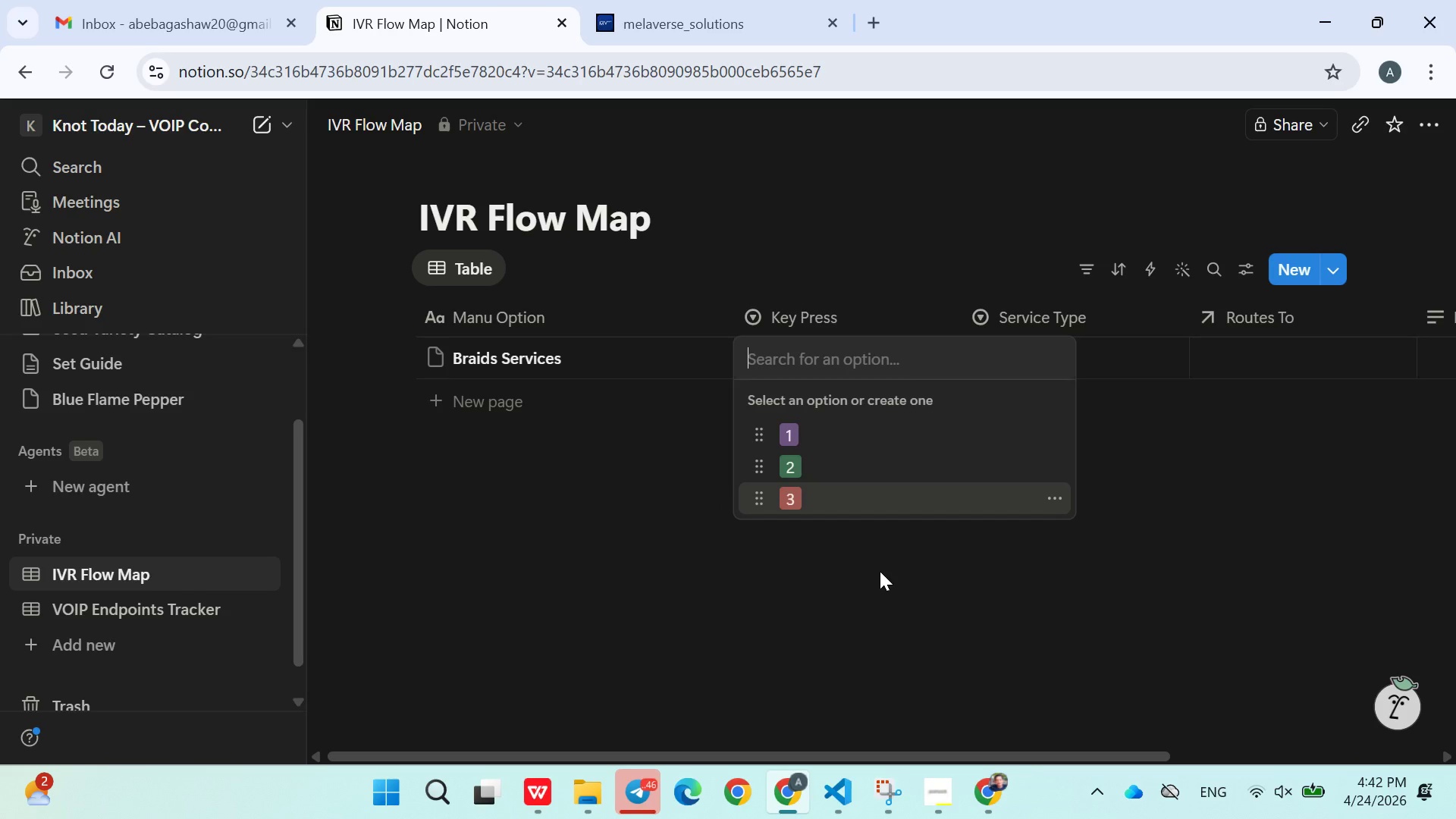 
left_click([805, 428])
 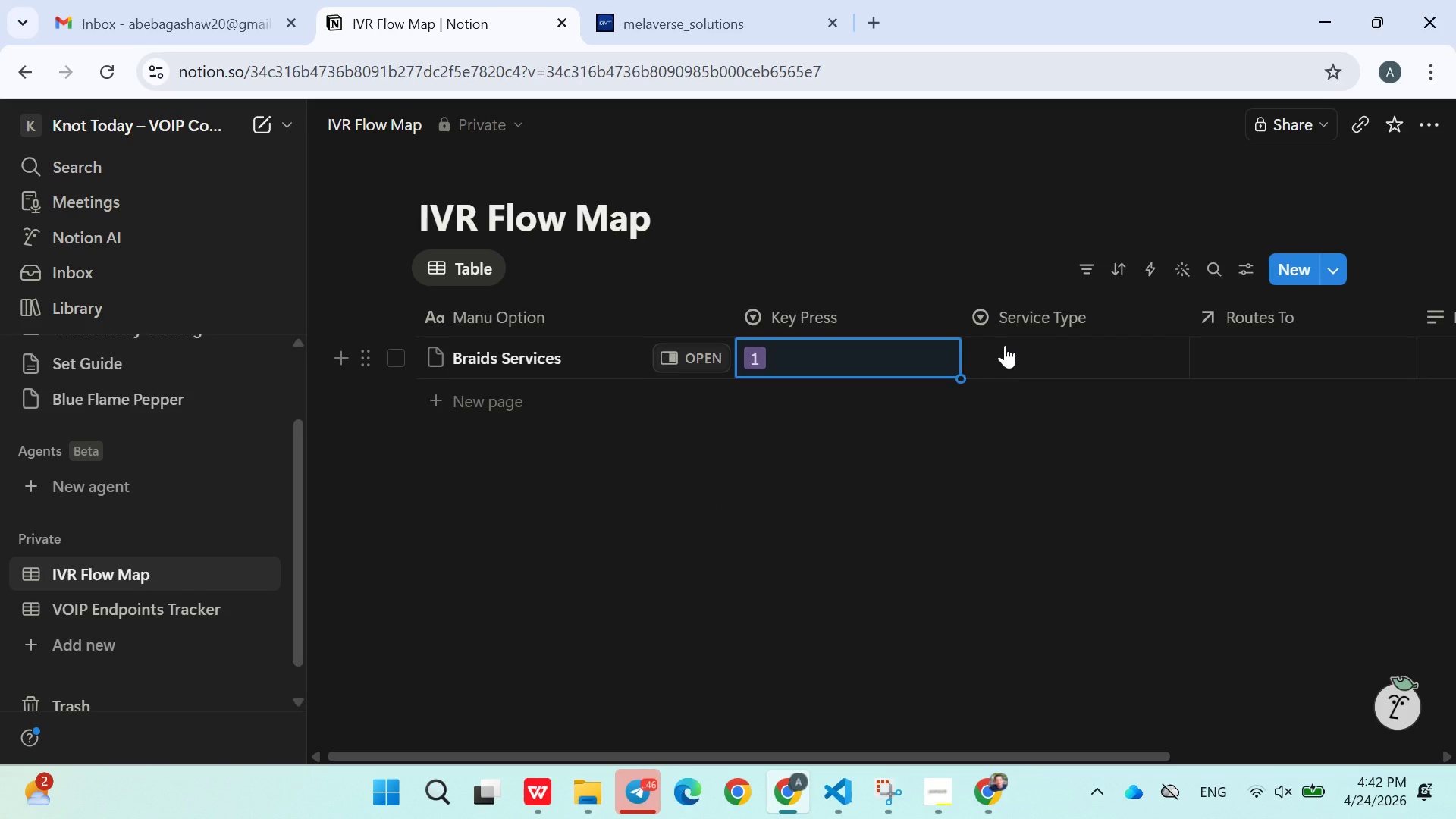 
left_click([1005, 345])
 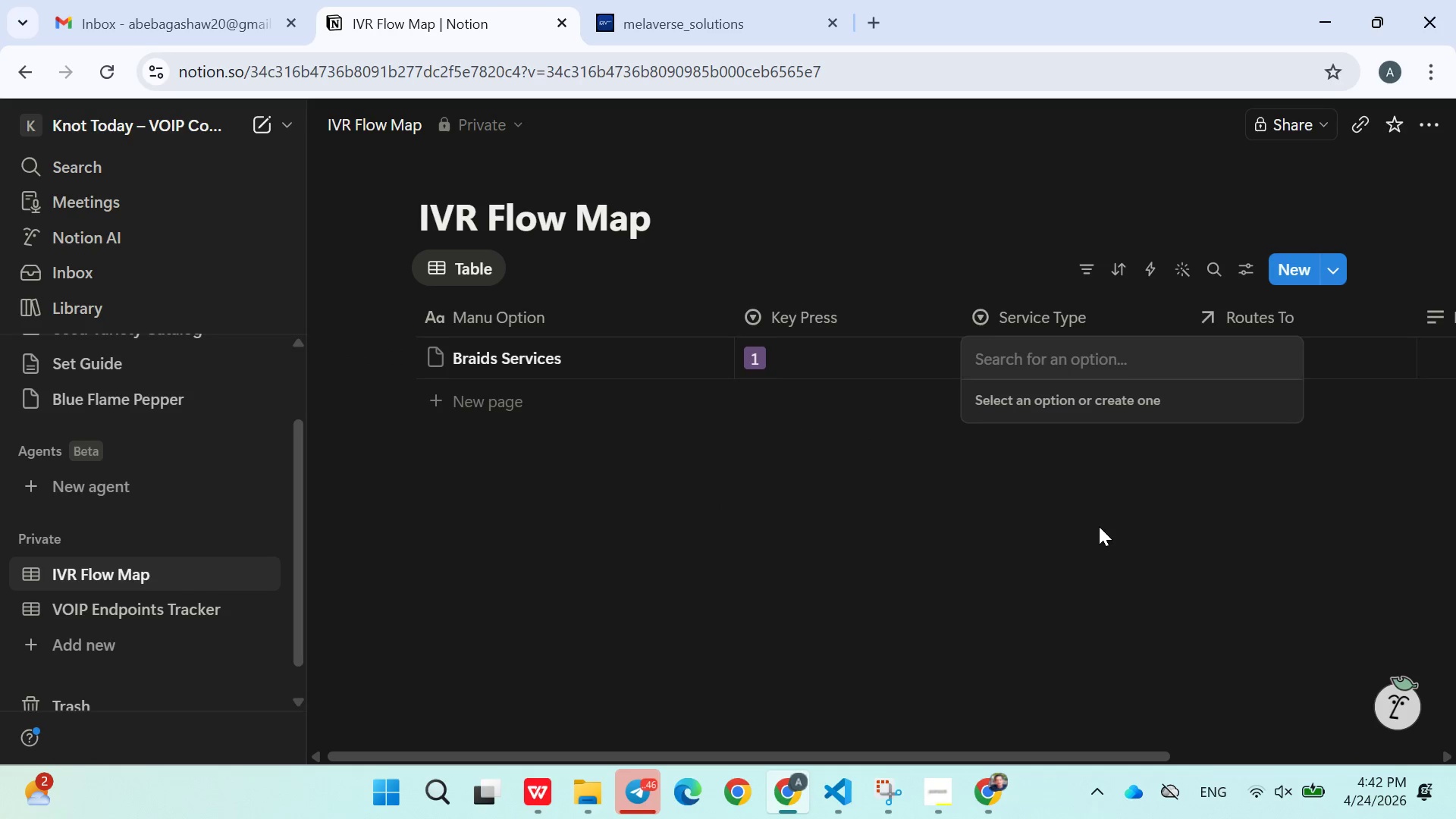 
left_click([1100, 529])
 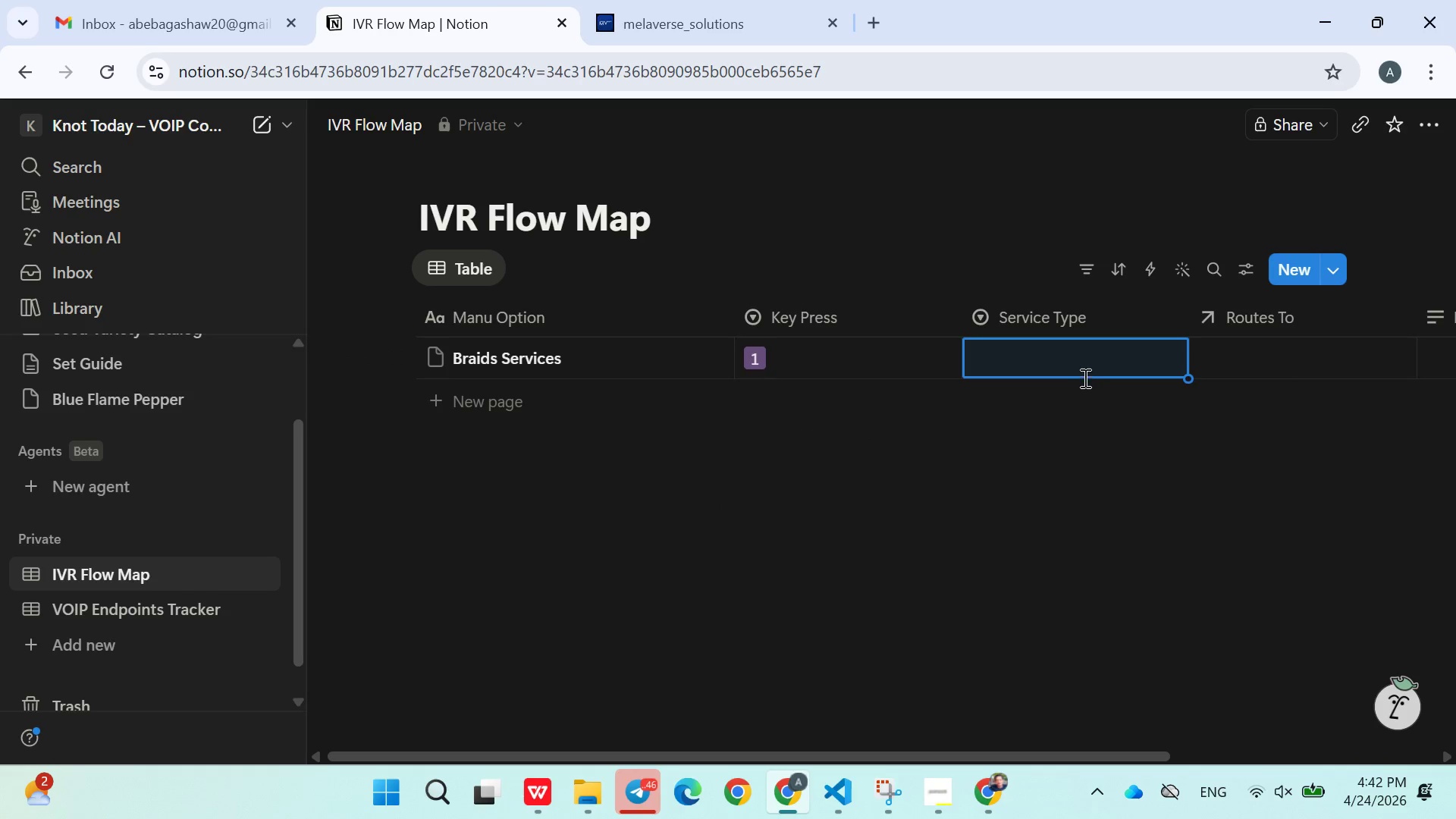 
left_click([1081, 356])
 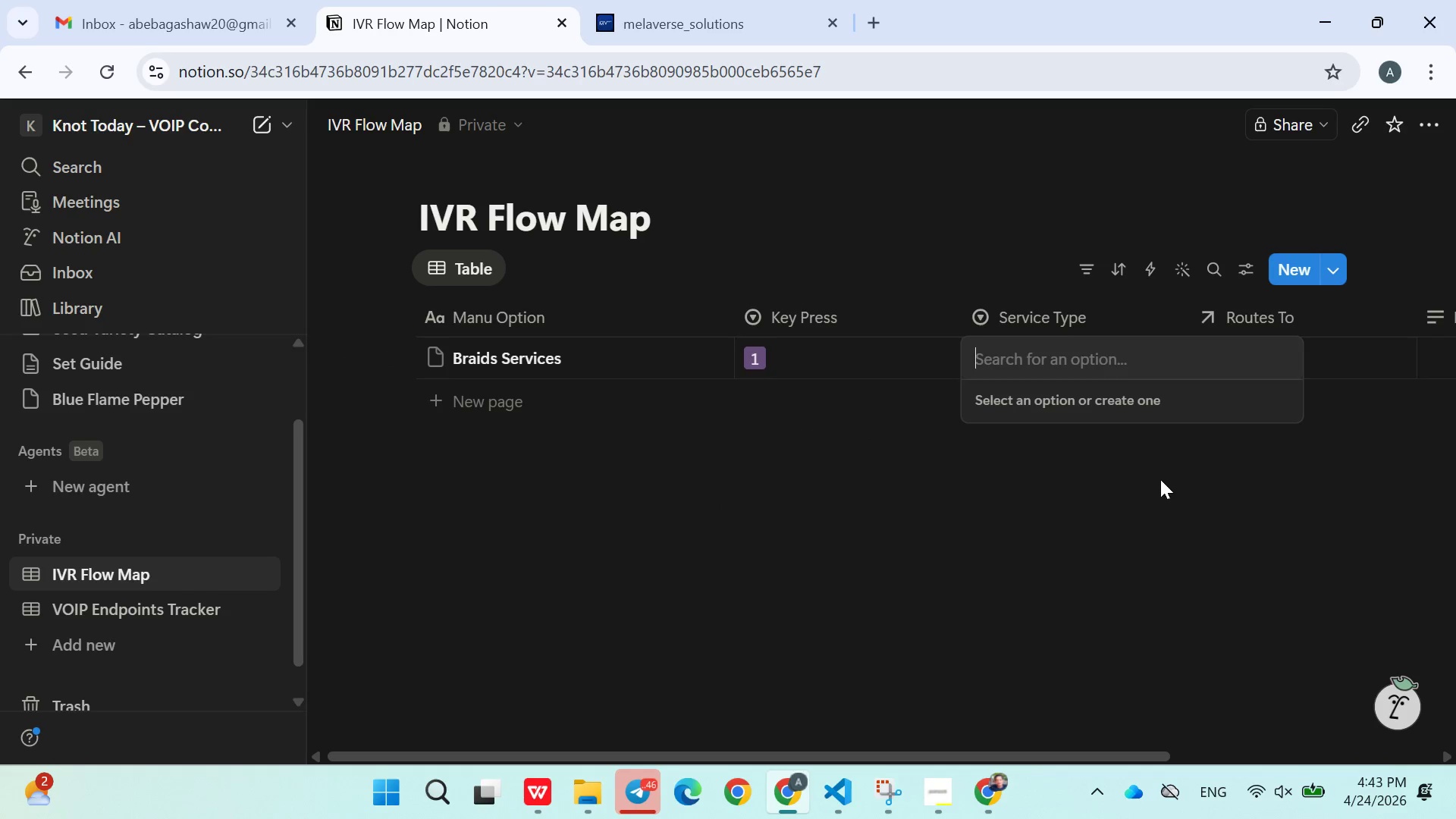 
left_click([1160, 479])
 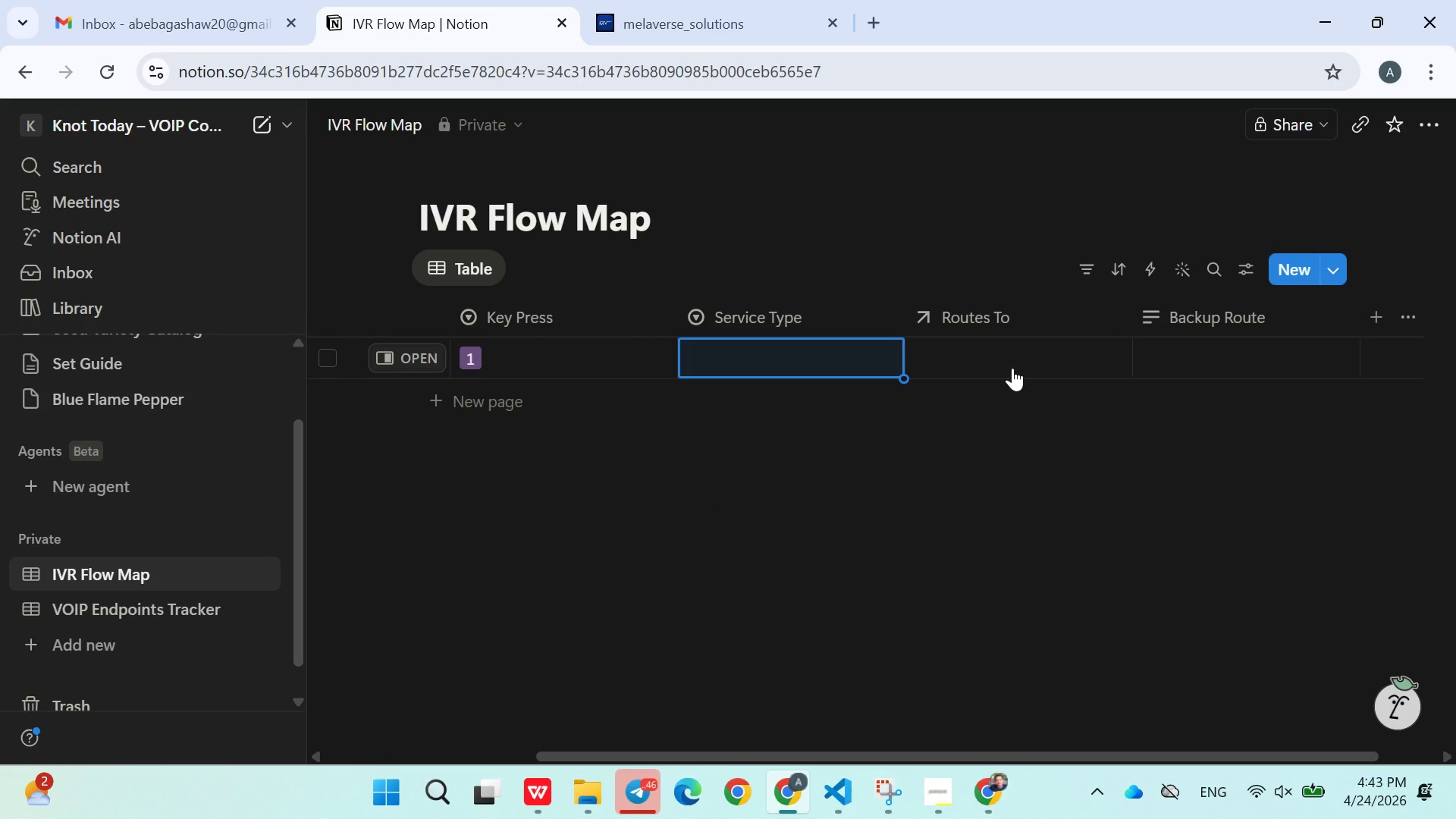 
left_click([1012, 368])
 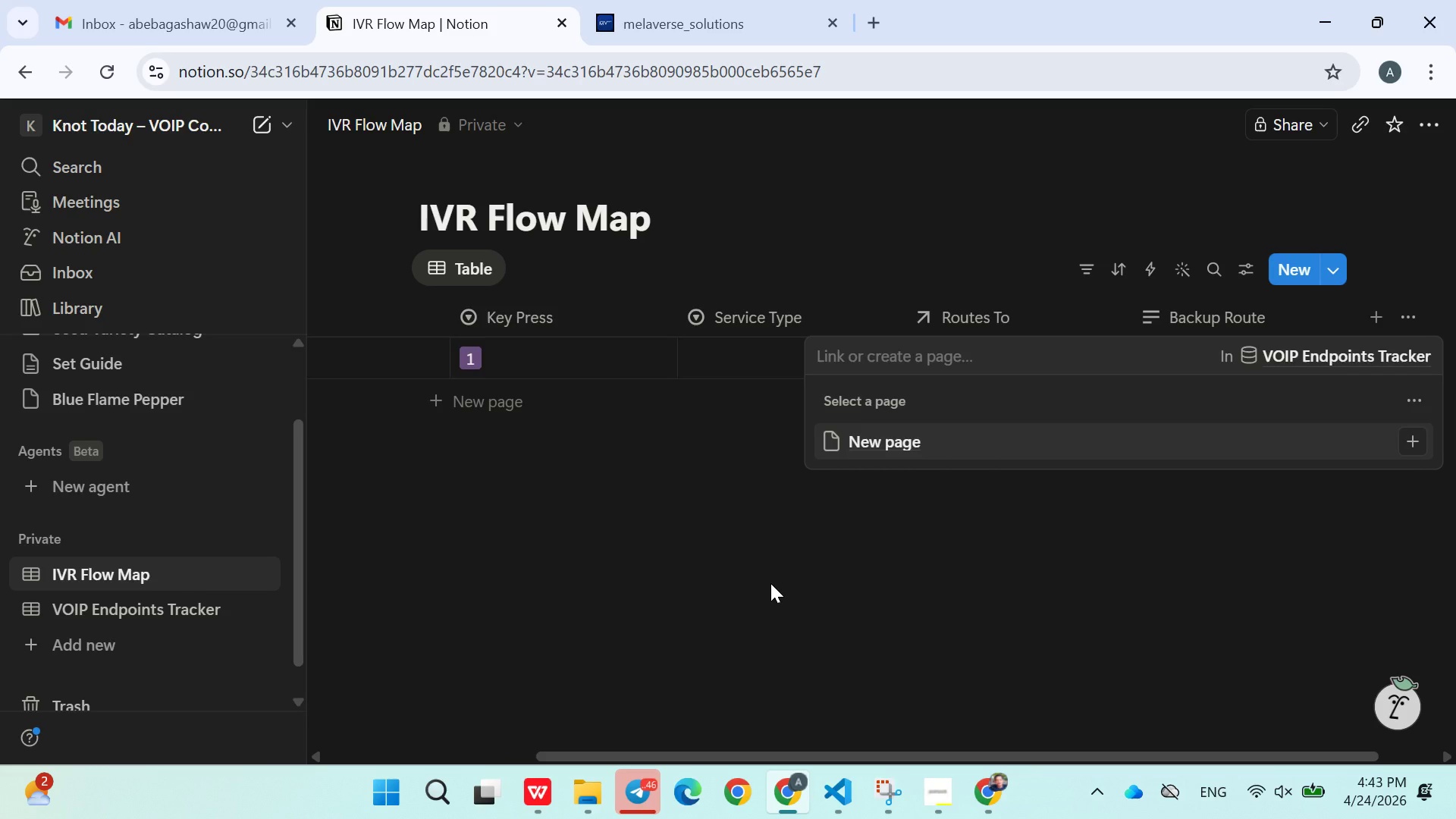 
left_click([770, 583])
 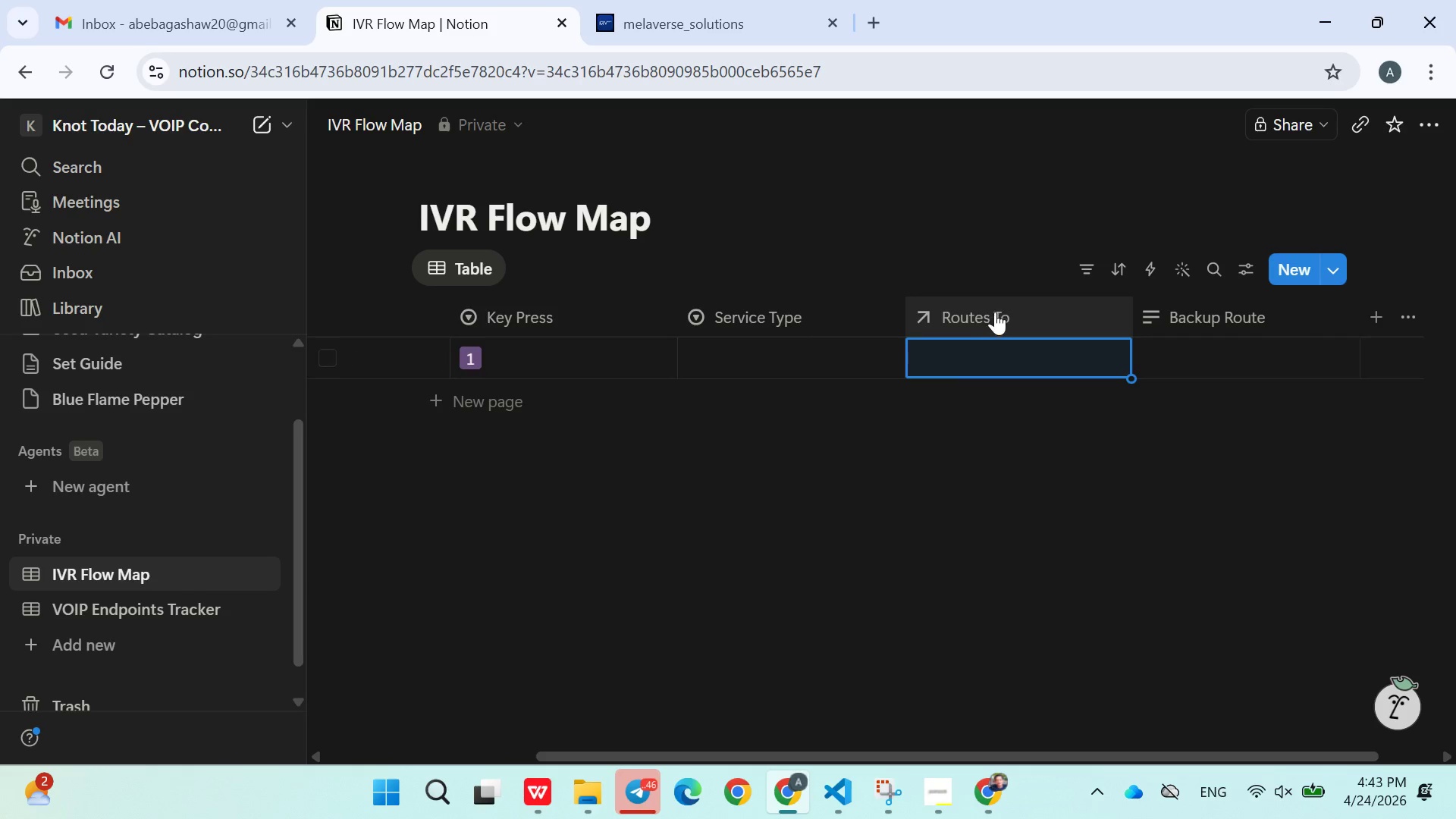 
left_click([998, 310])
 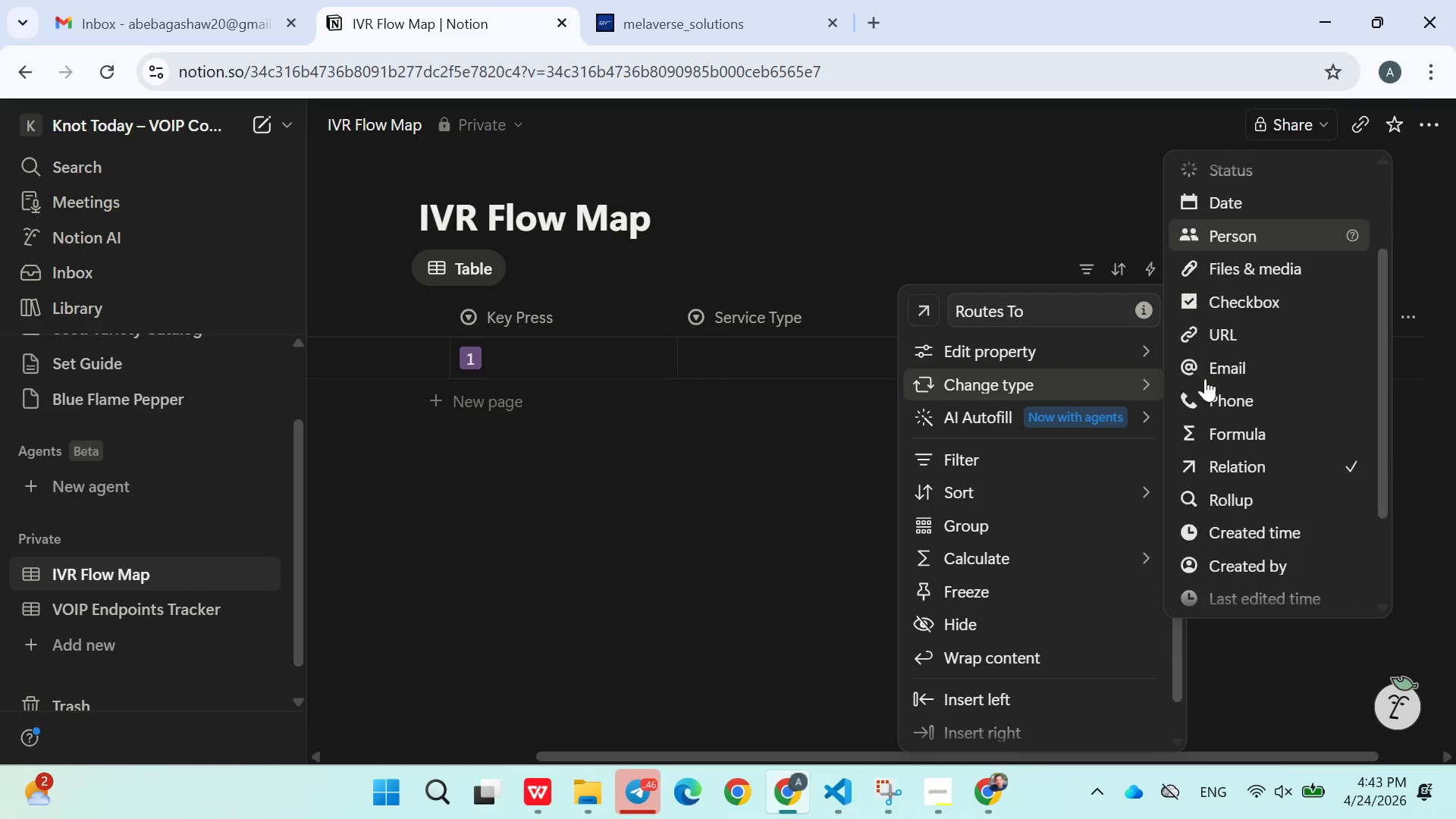 
wait(5.81)
 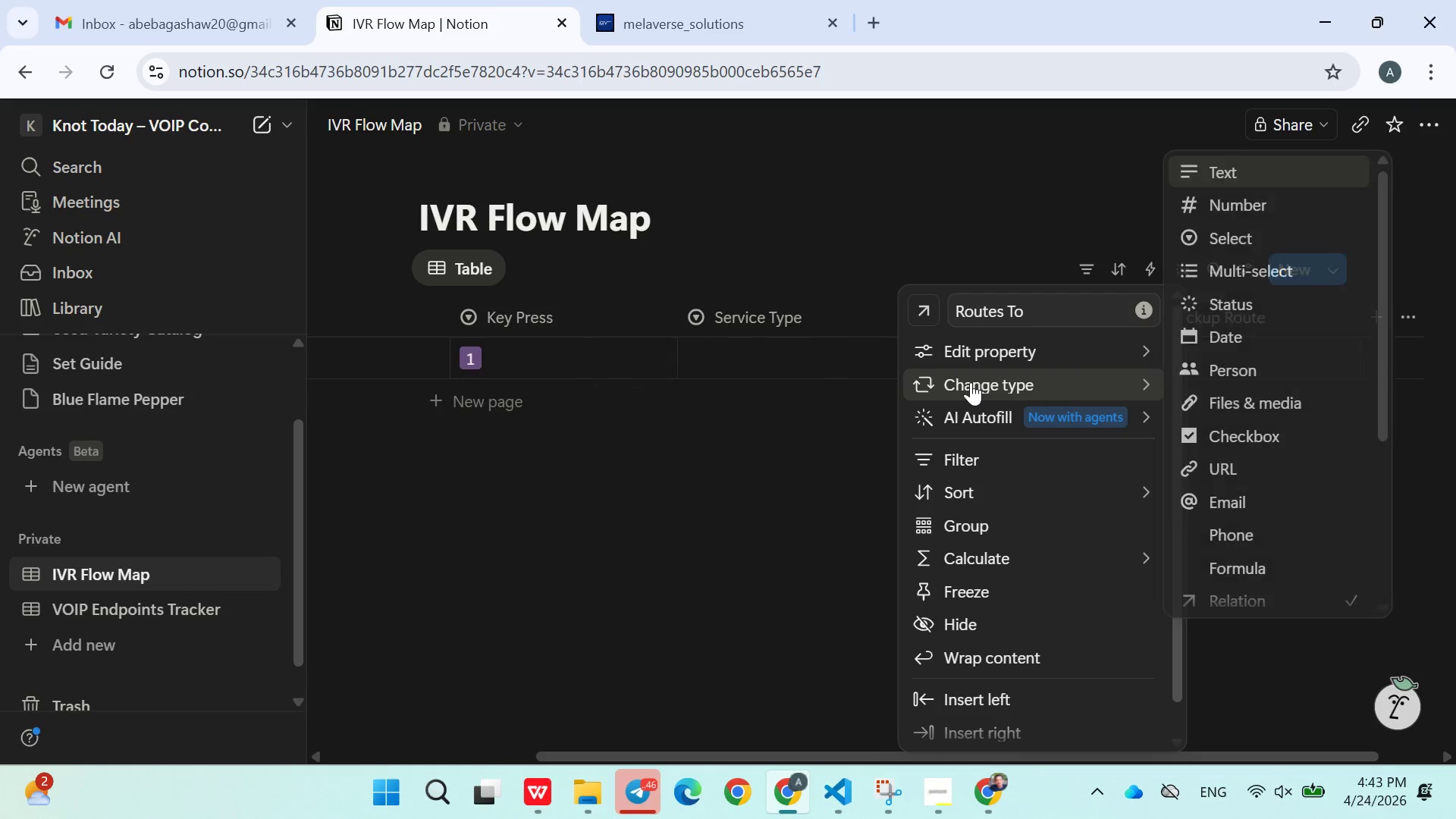 
left_click([1244, 326])
 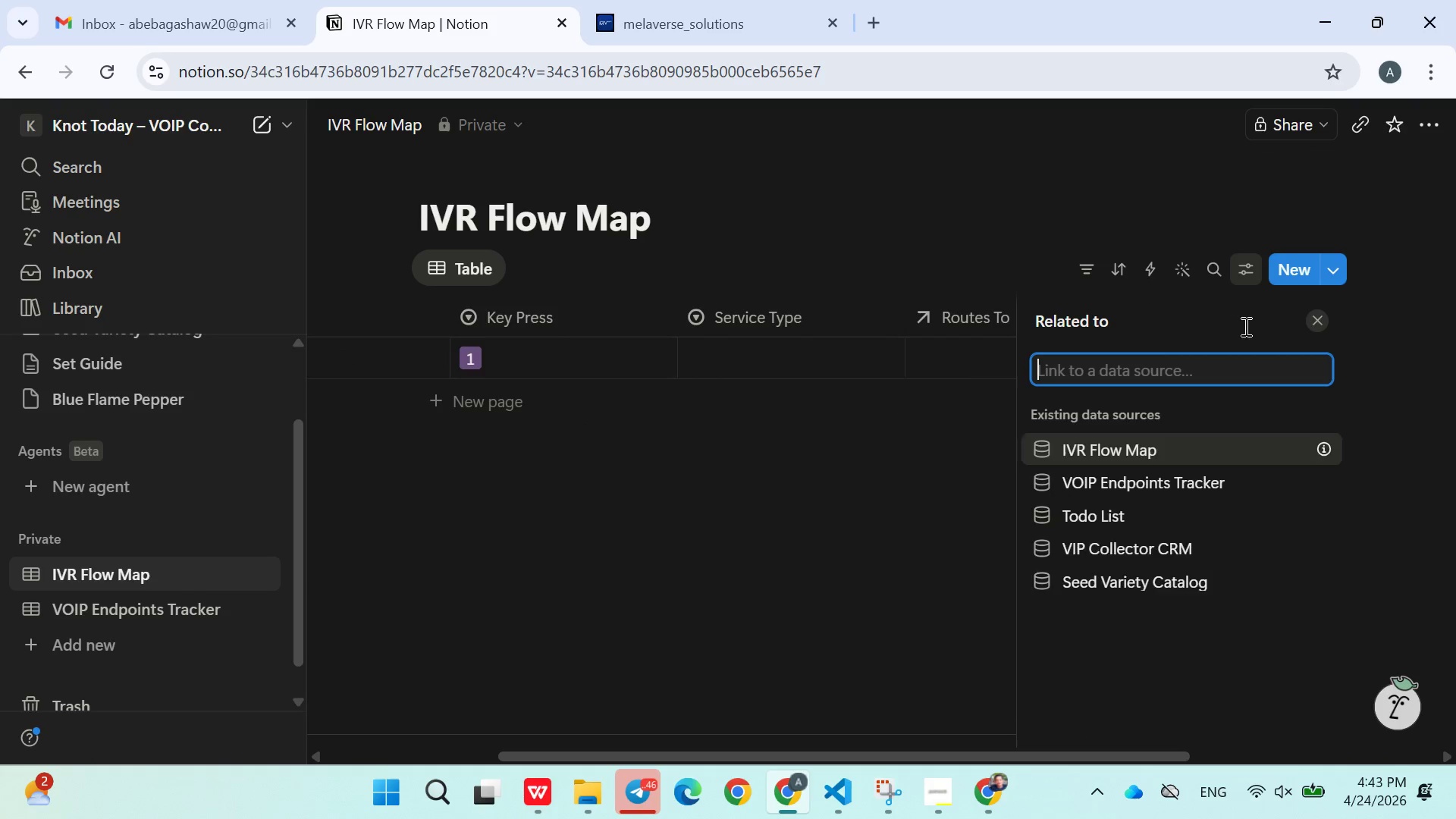 
left_click([1244, 326])
 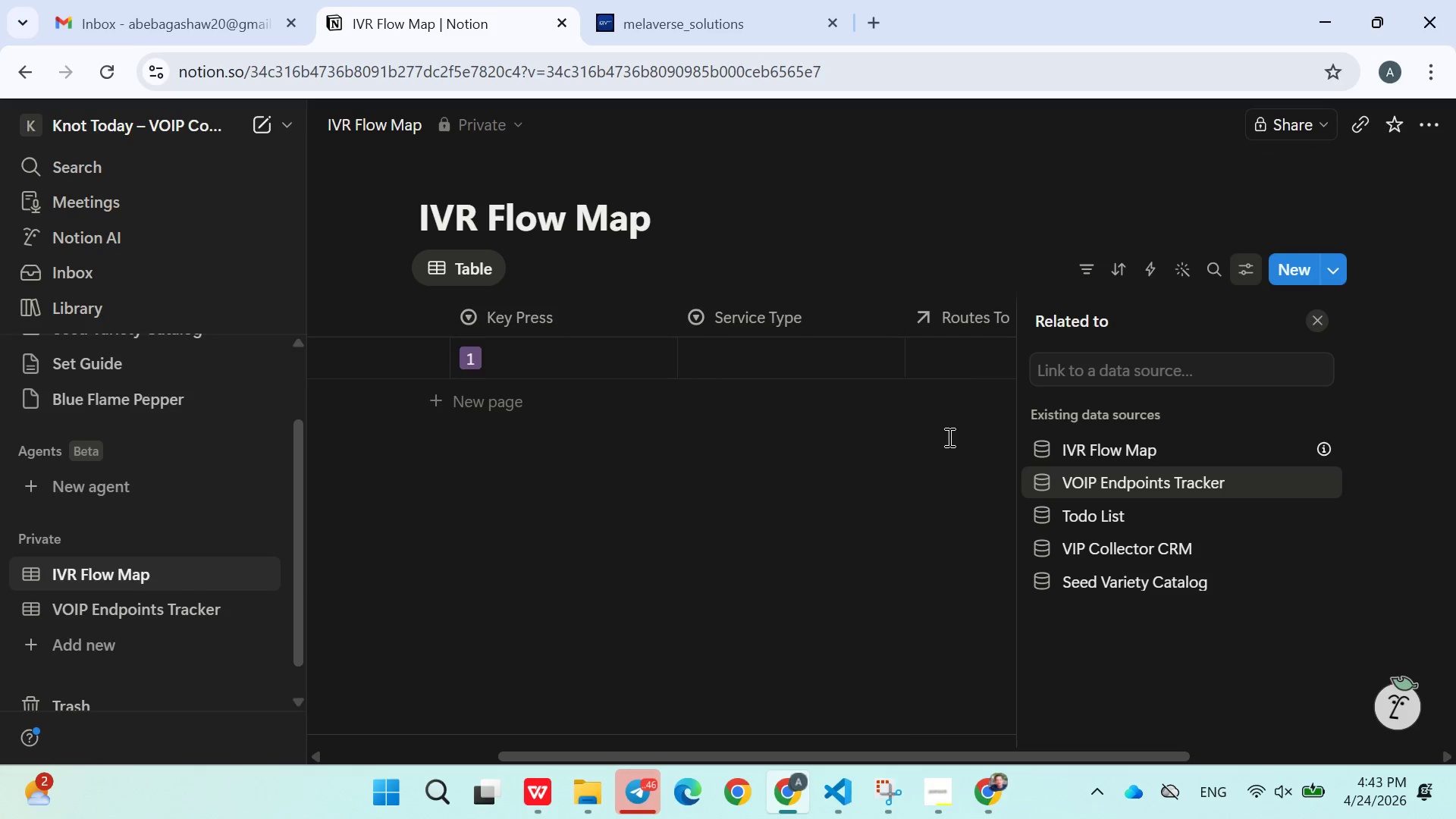 
left_click([939, 470])
 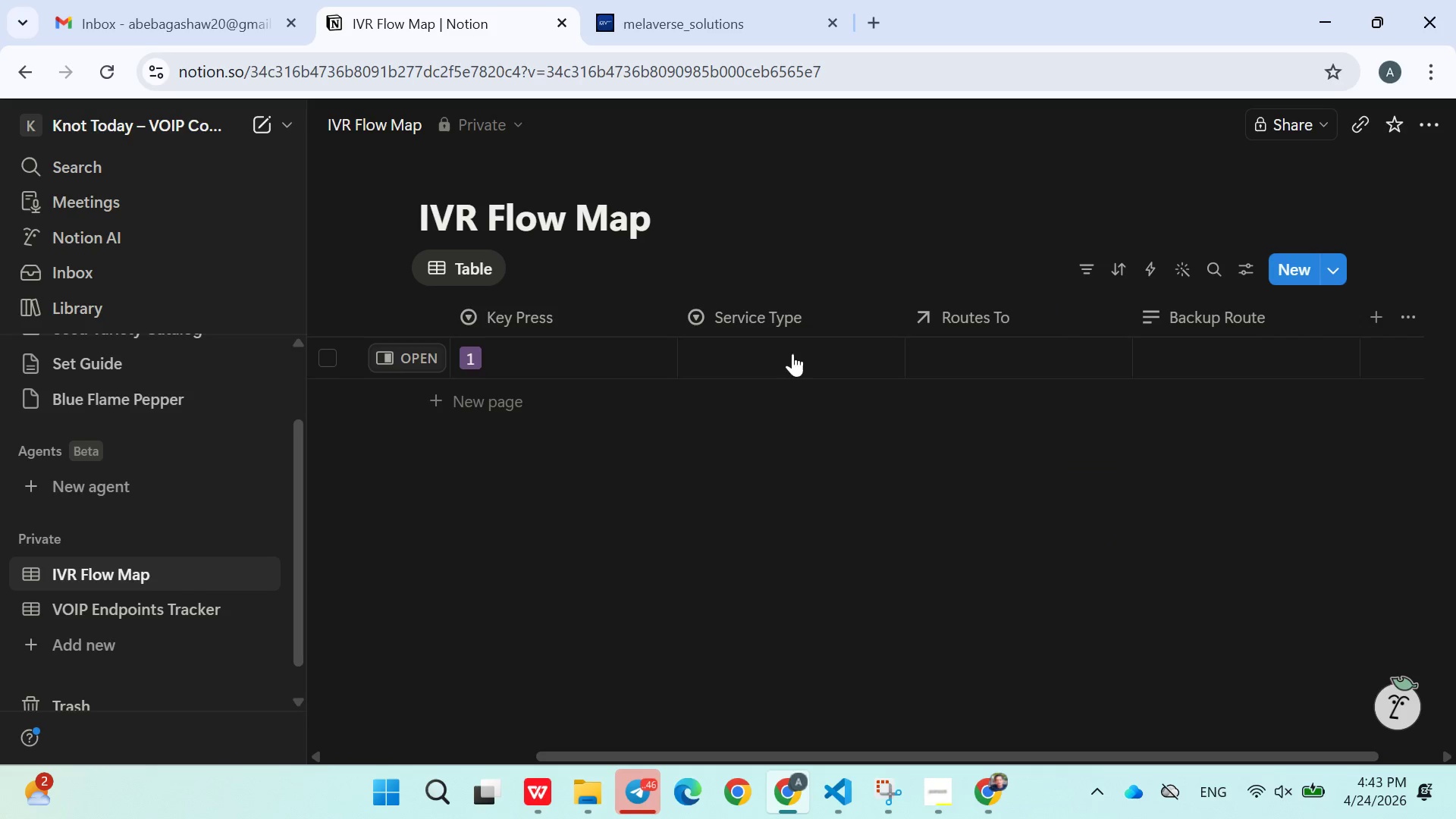 
left_click([789, 352])
 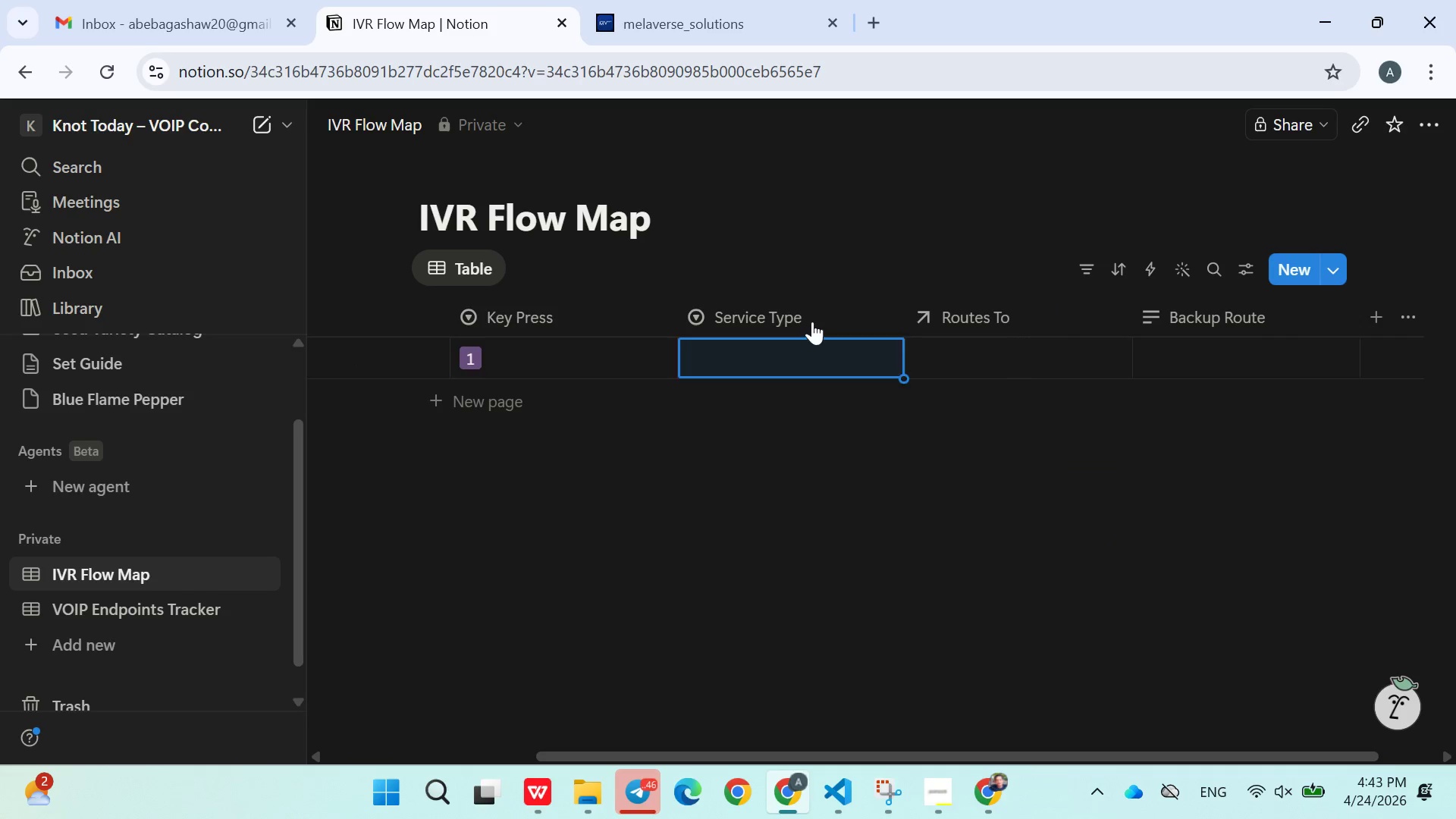 
double_click([812, 322])
 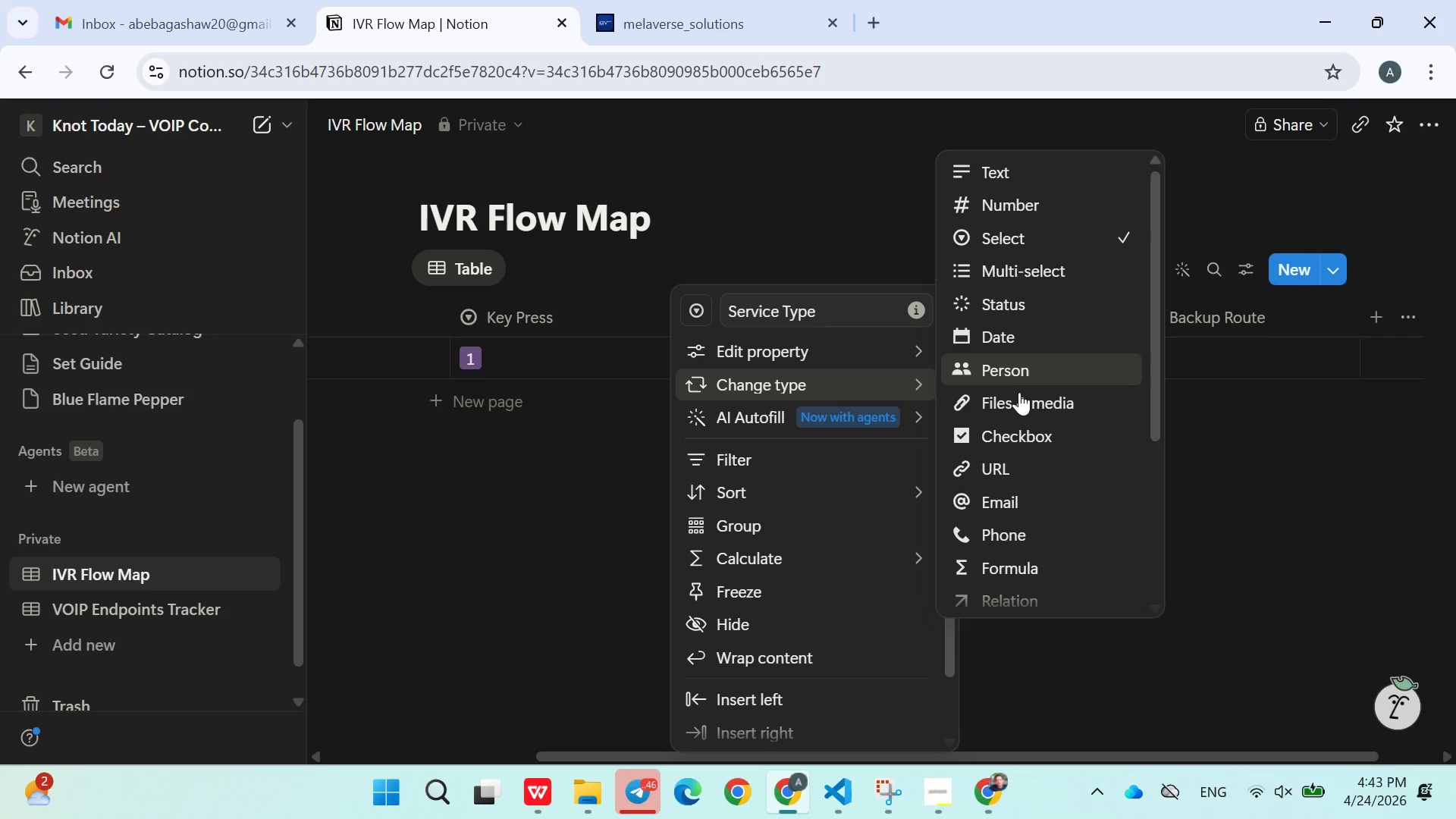 
wait(10.83)
 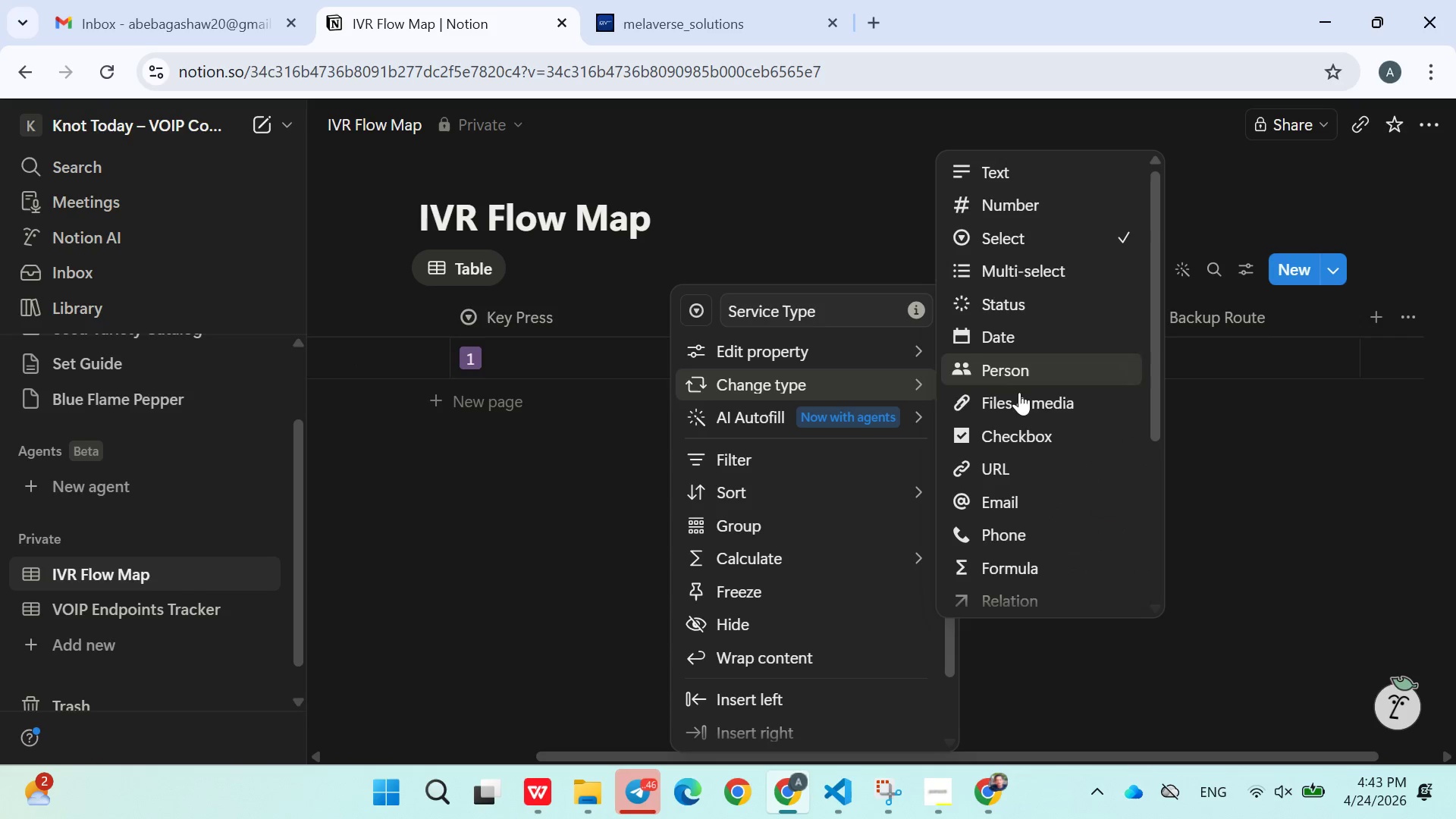 
left_click([1243, 500])
 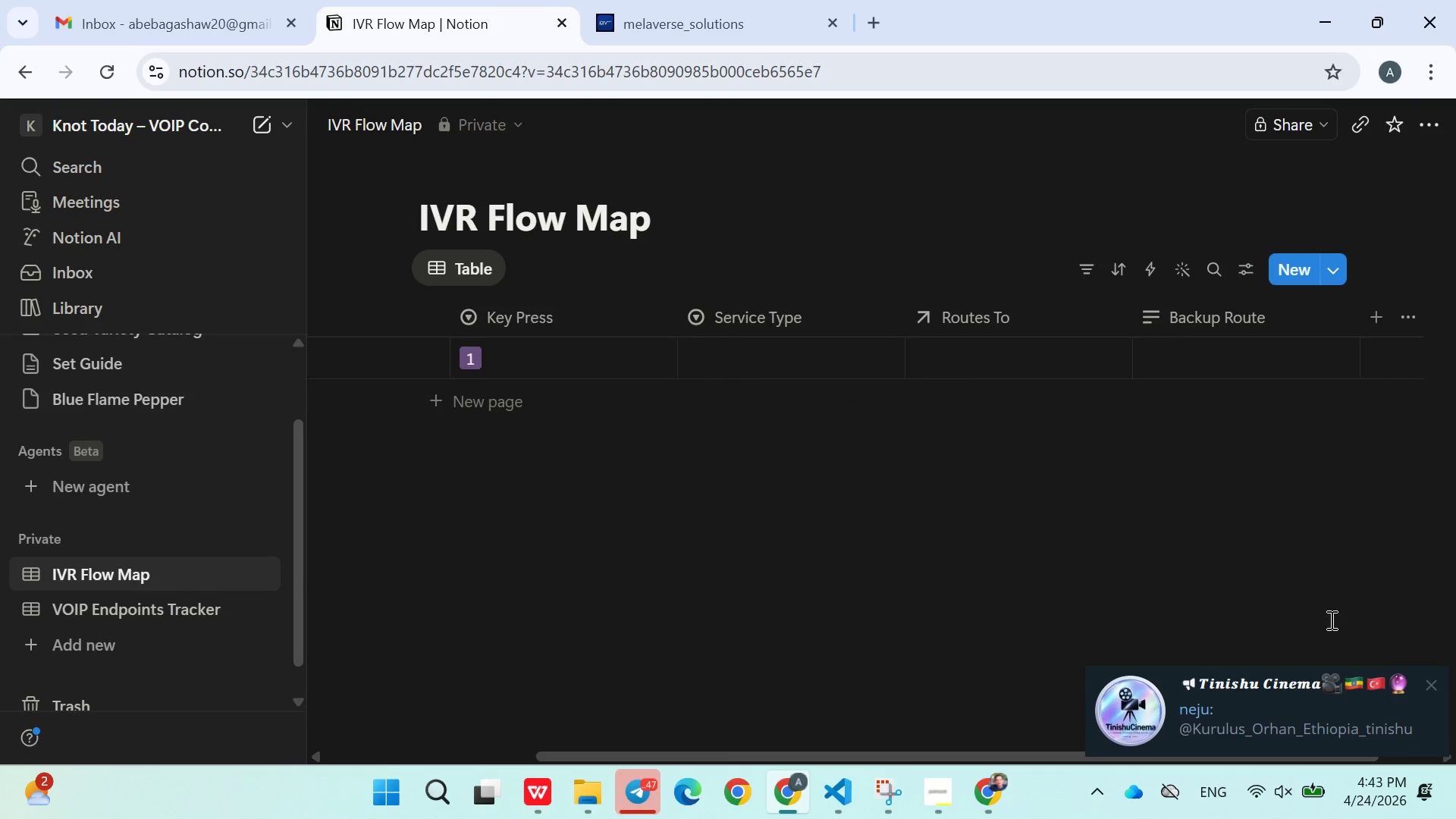 
left_click([1440, 674])
 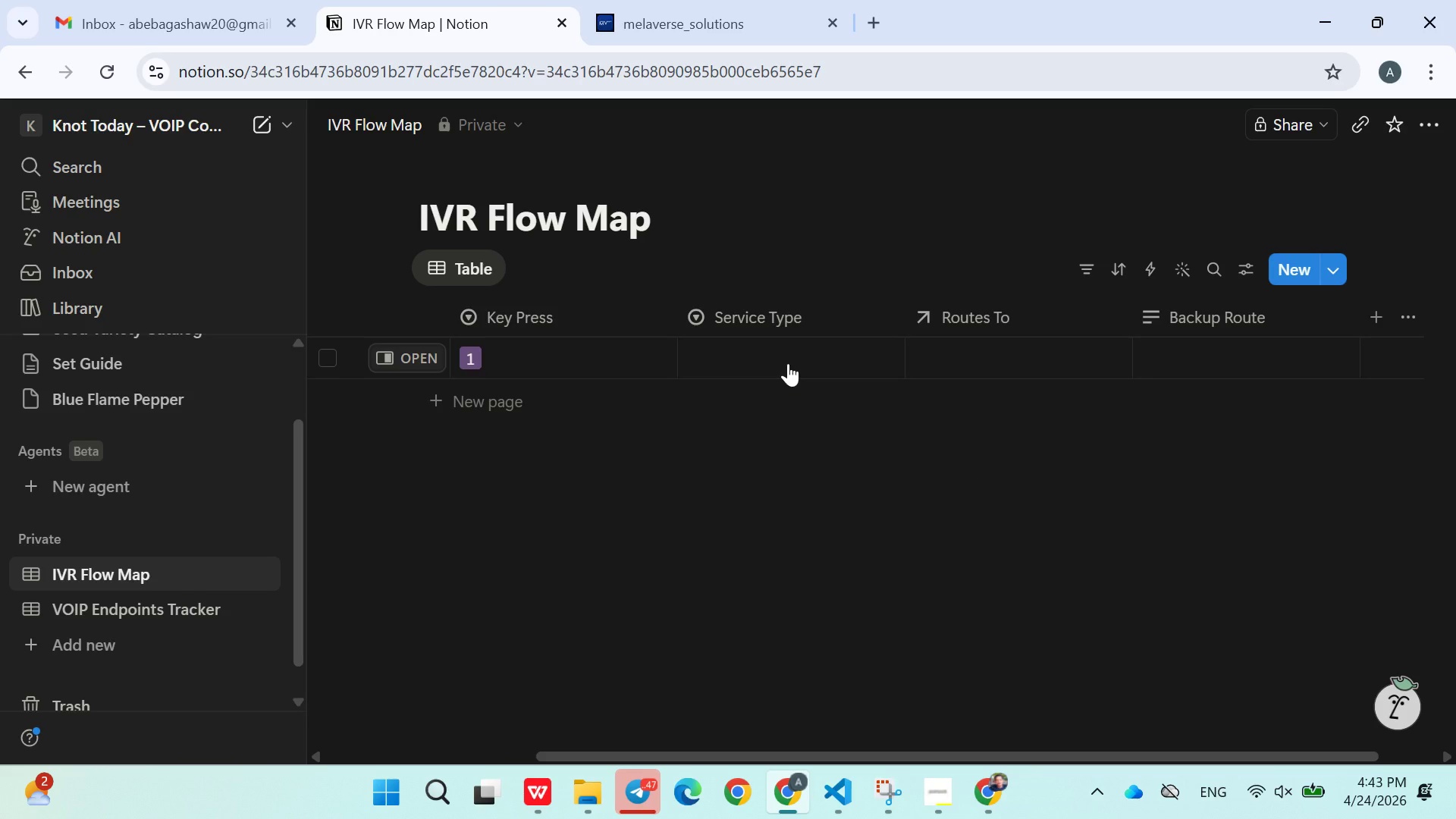 
wait(6.44)
 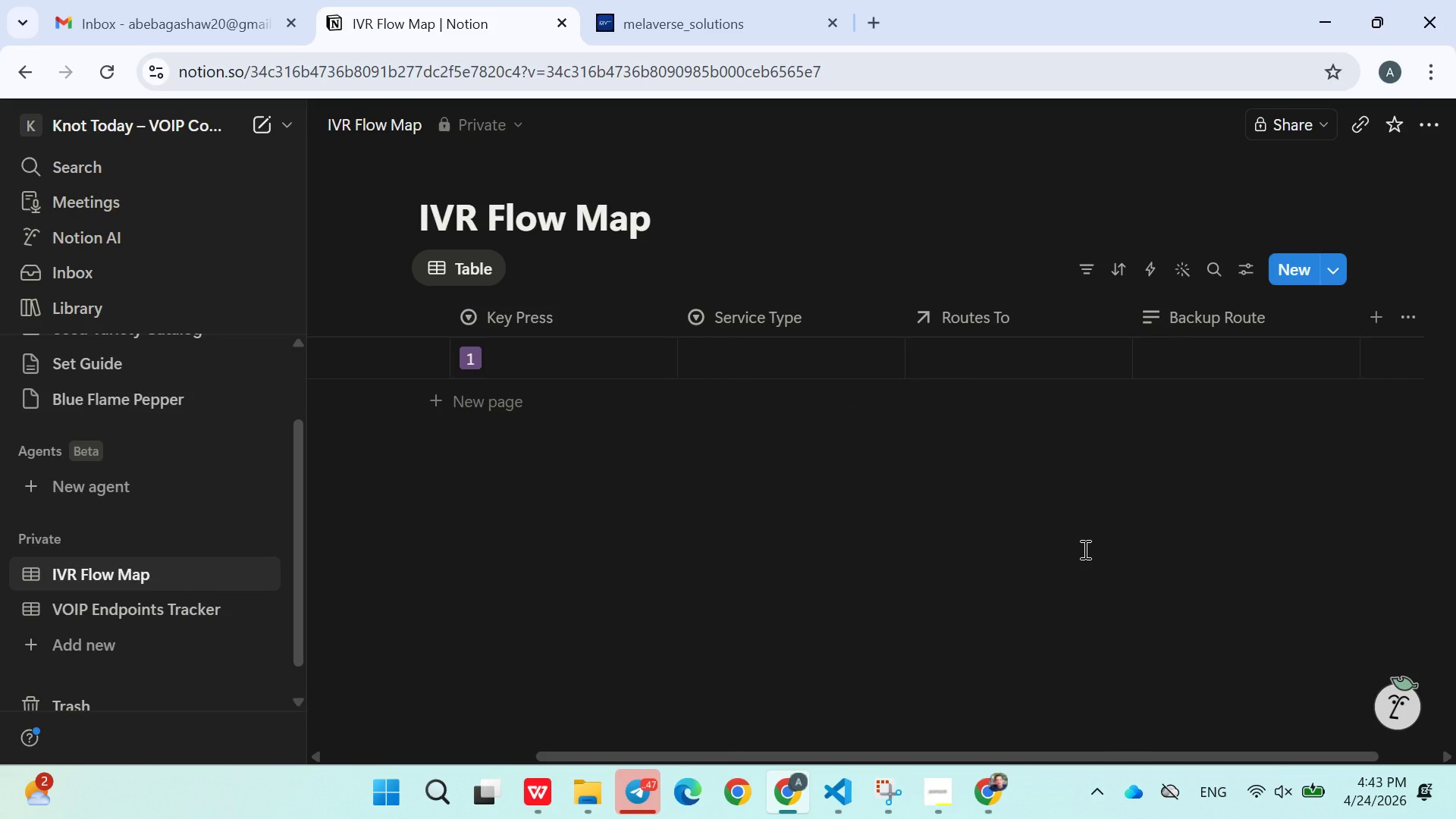 
left_click([970, 344])
 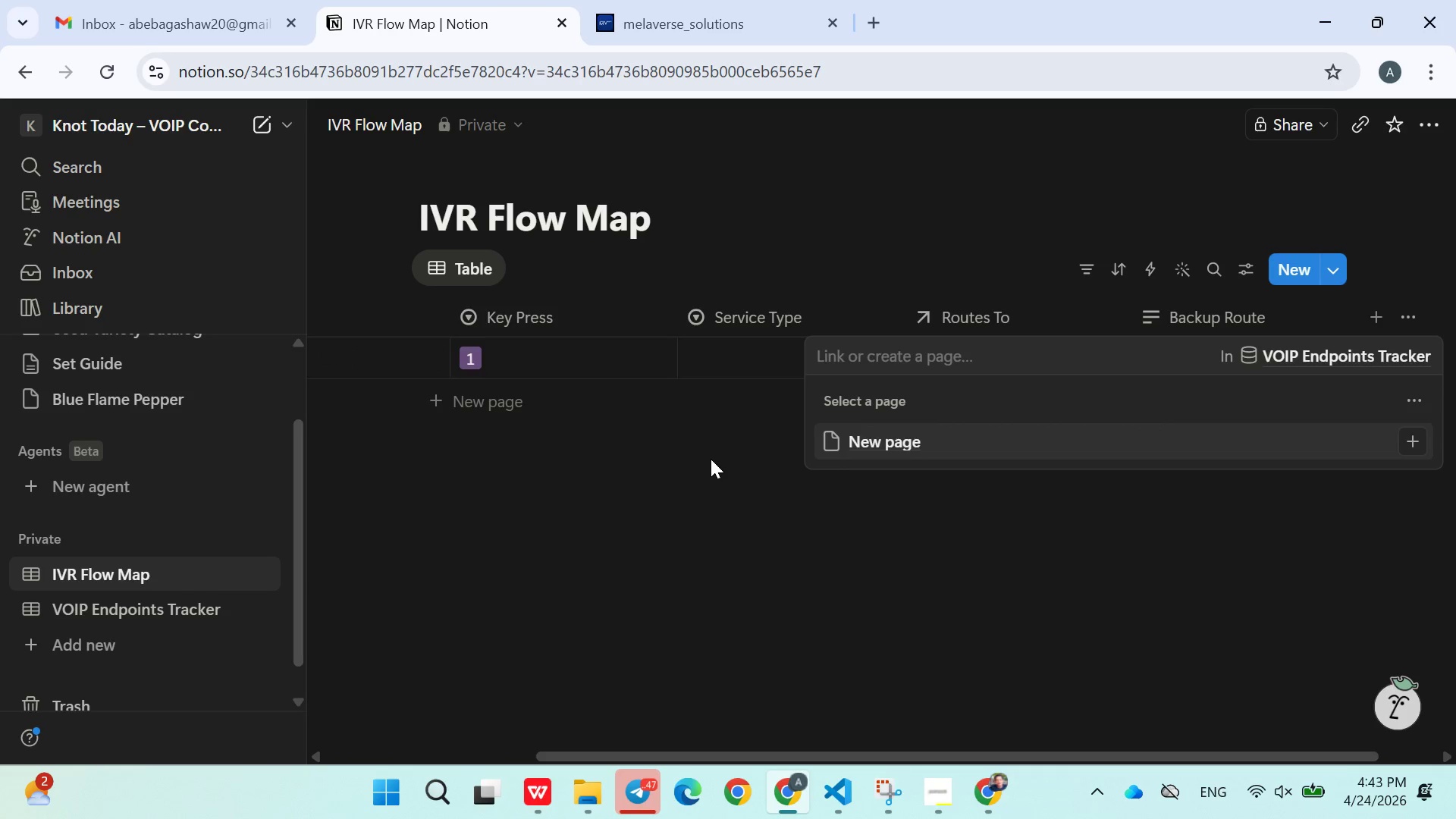 
left_click([711, 459])
 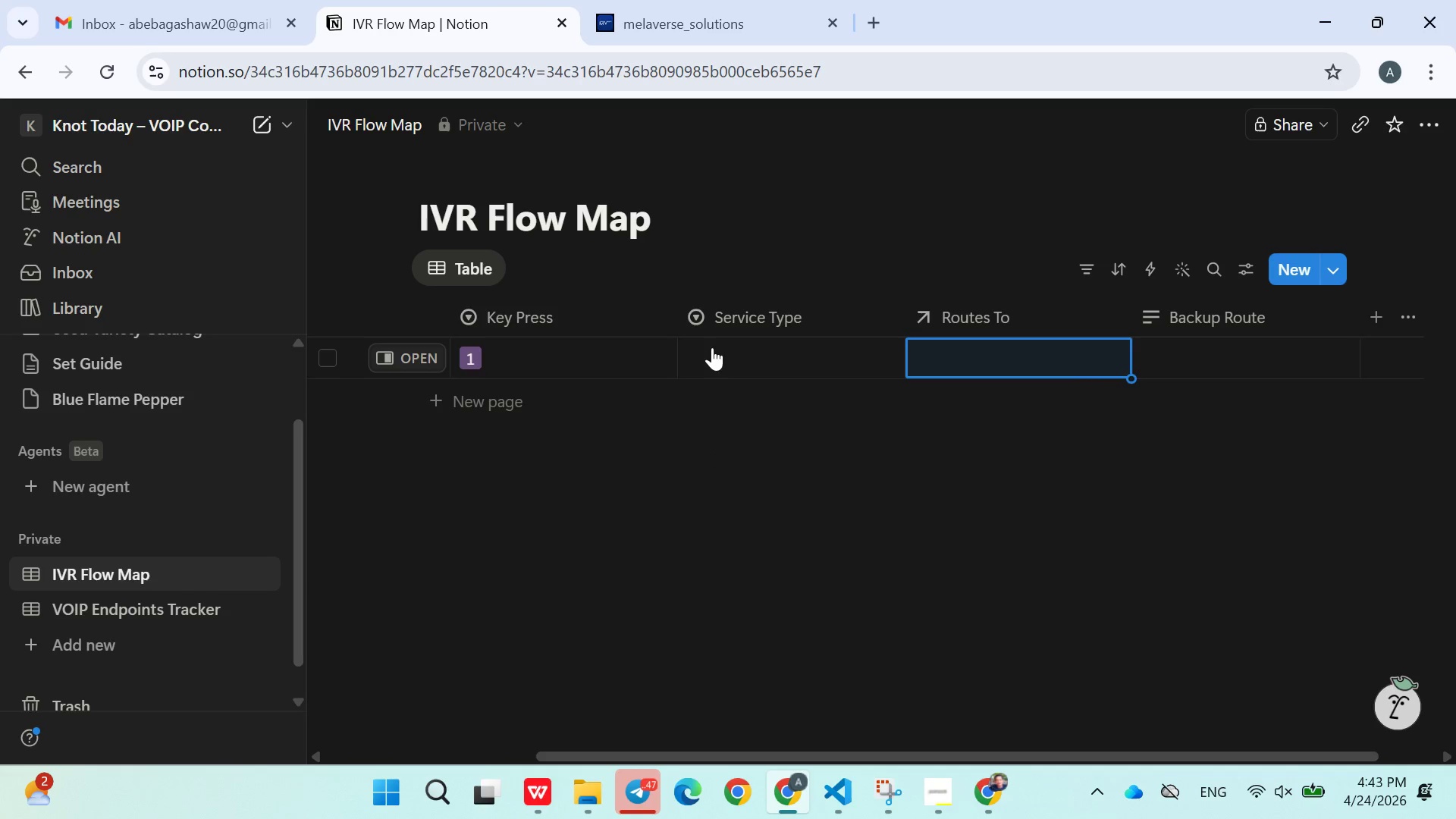 
left_click([713, 349])
 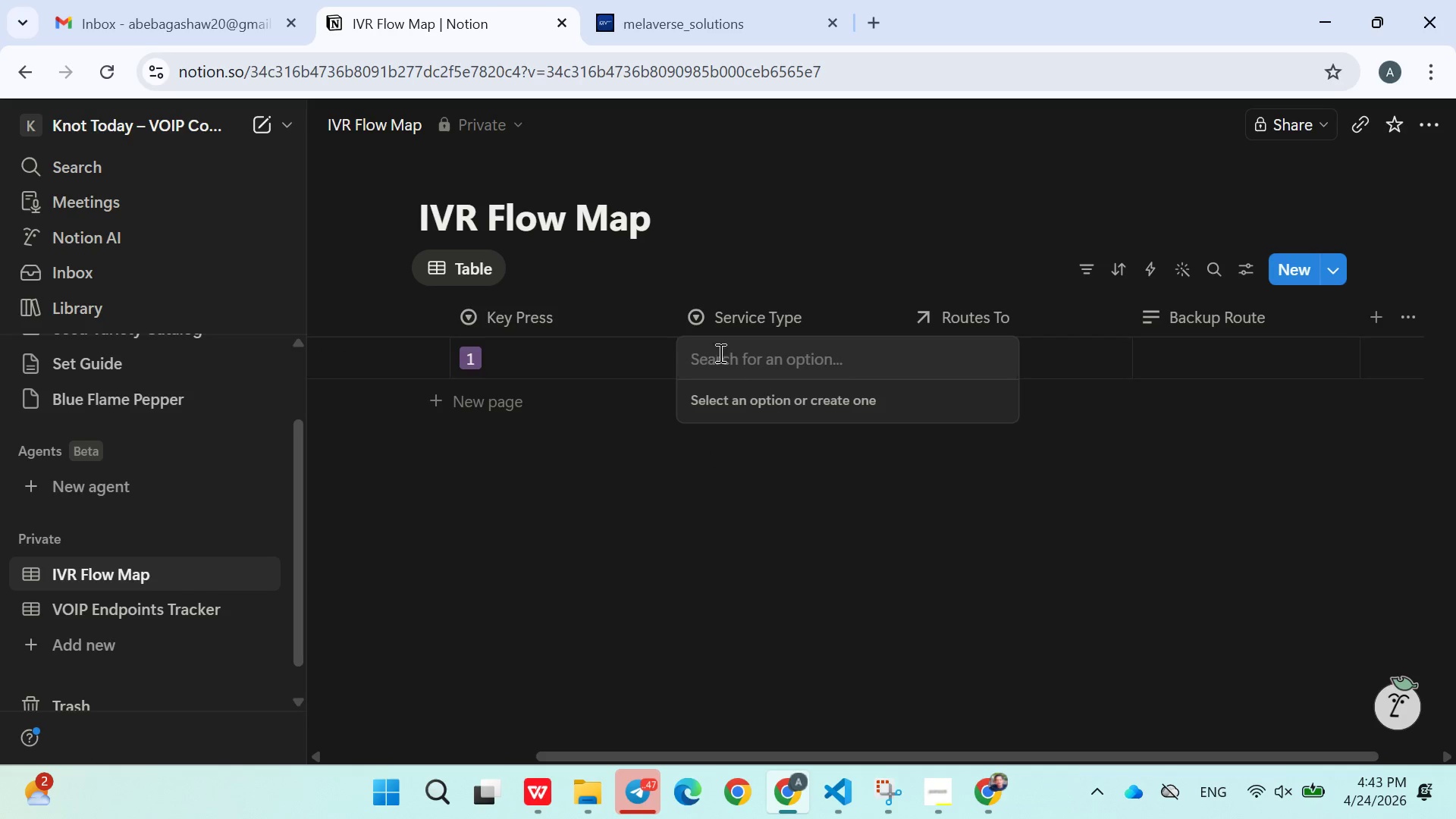 
left_click([948, 510])
 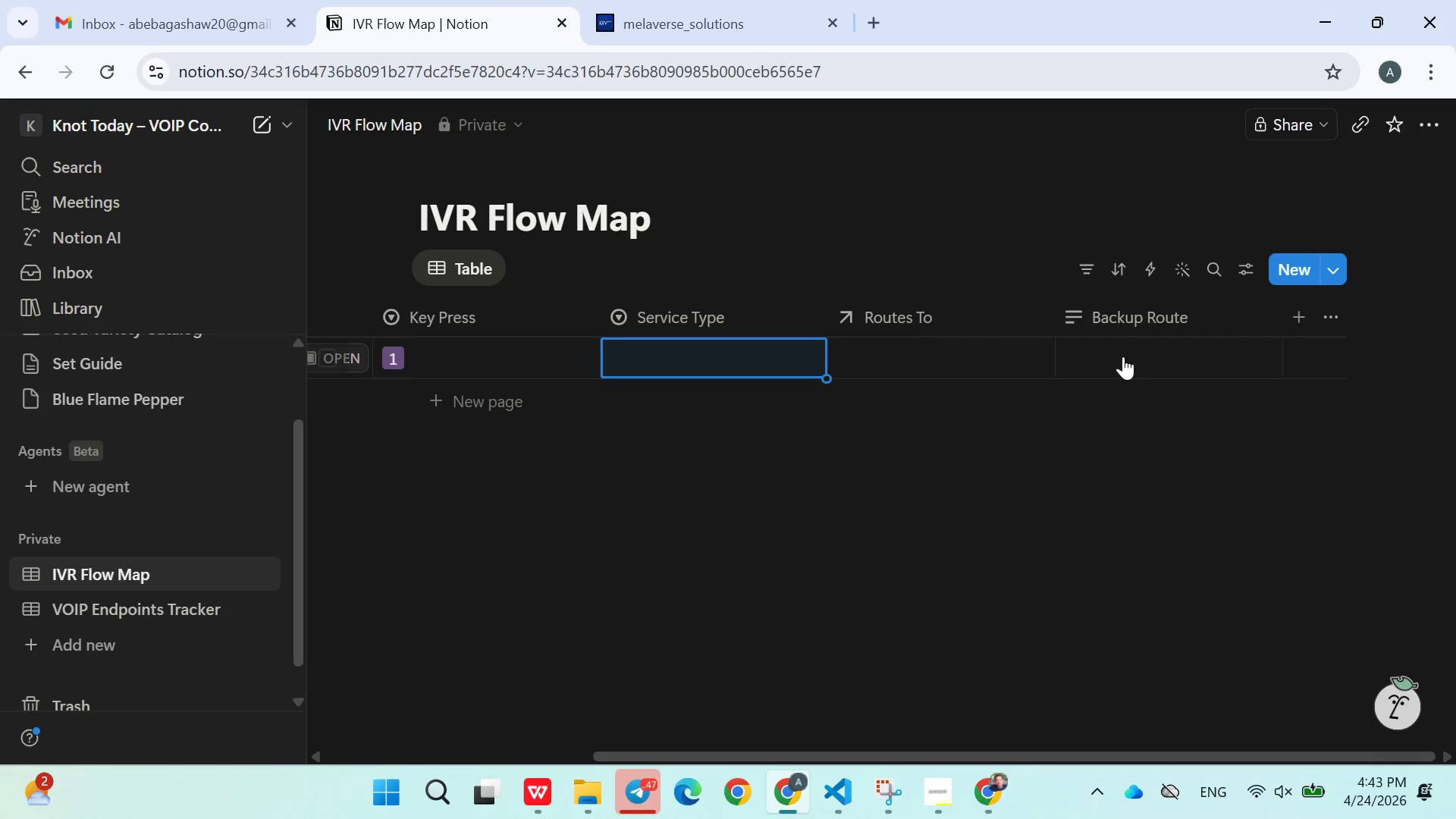 
left_click([1140, 347])
 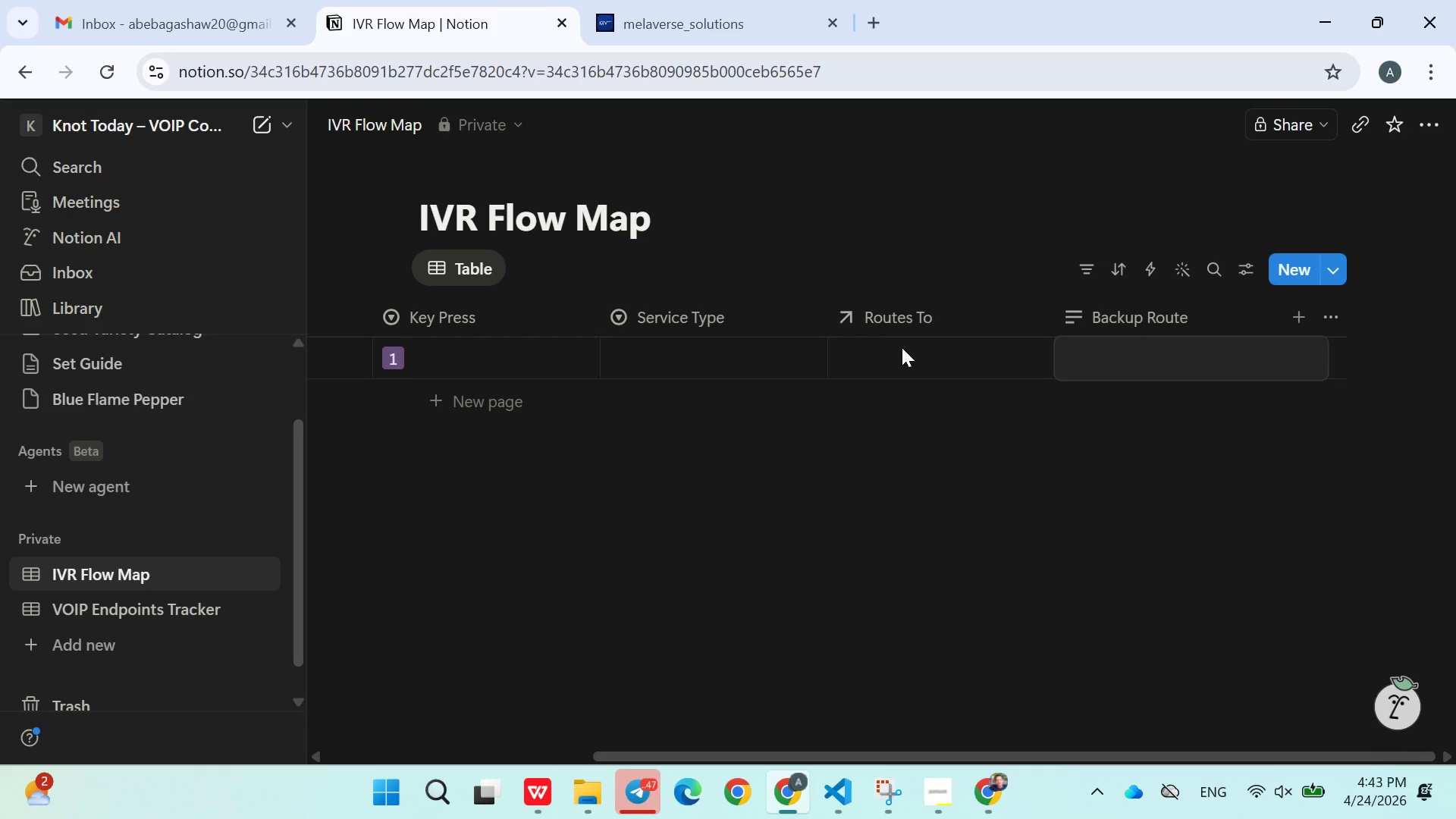 
double_click([903, 353])
 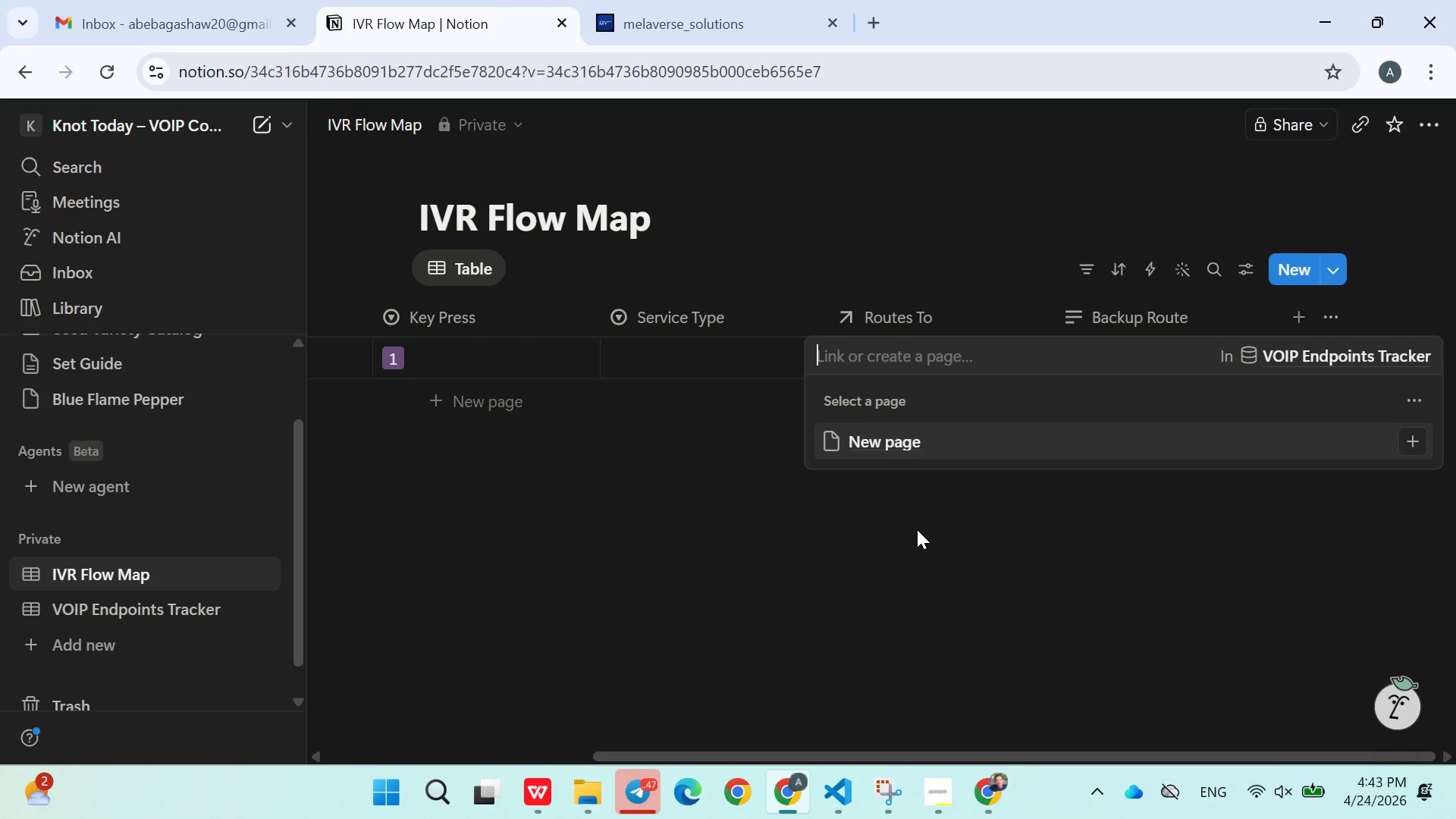 
wait(5.97)
 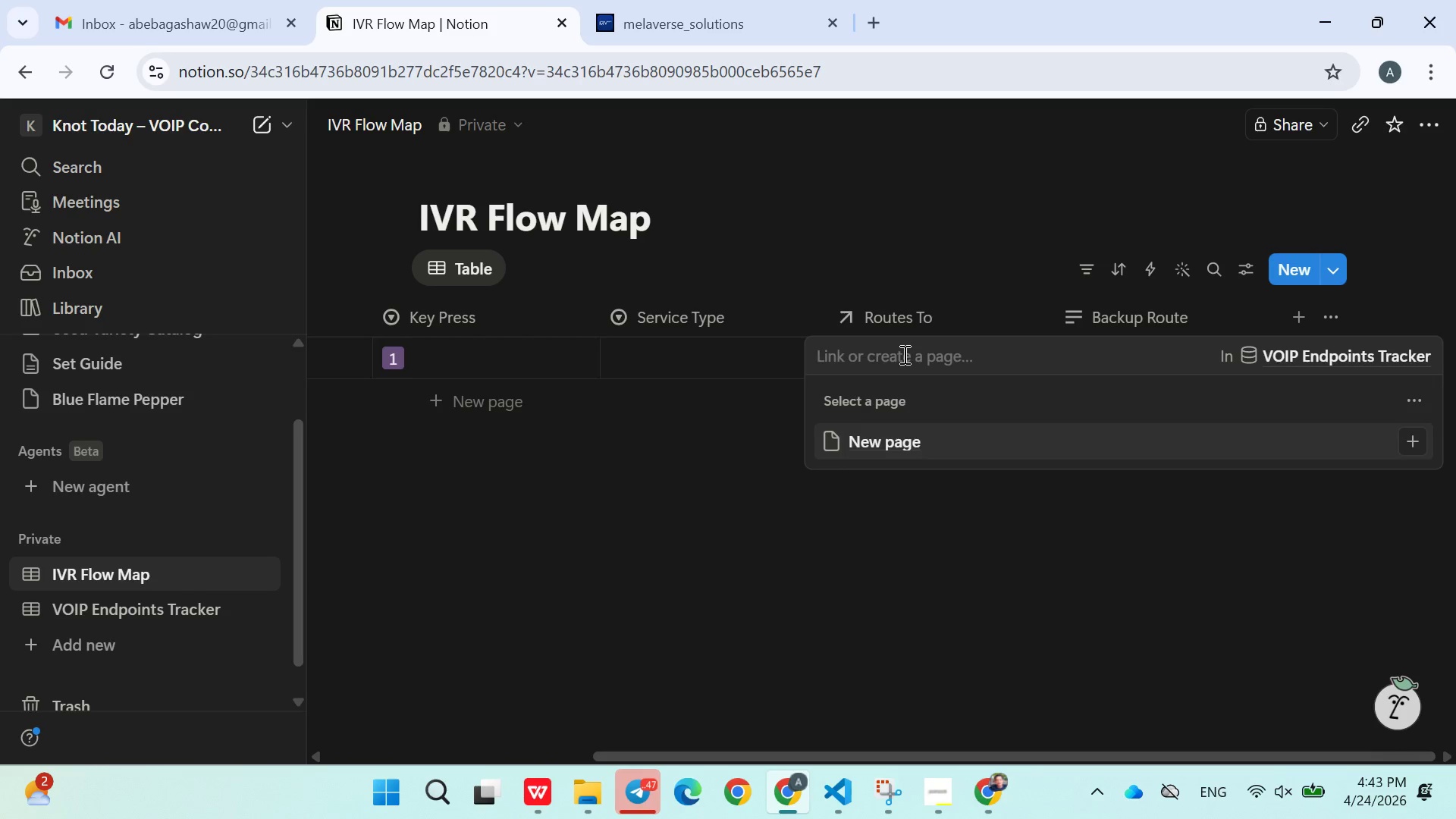 
left_click([755, 558])
 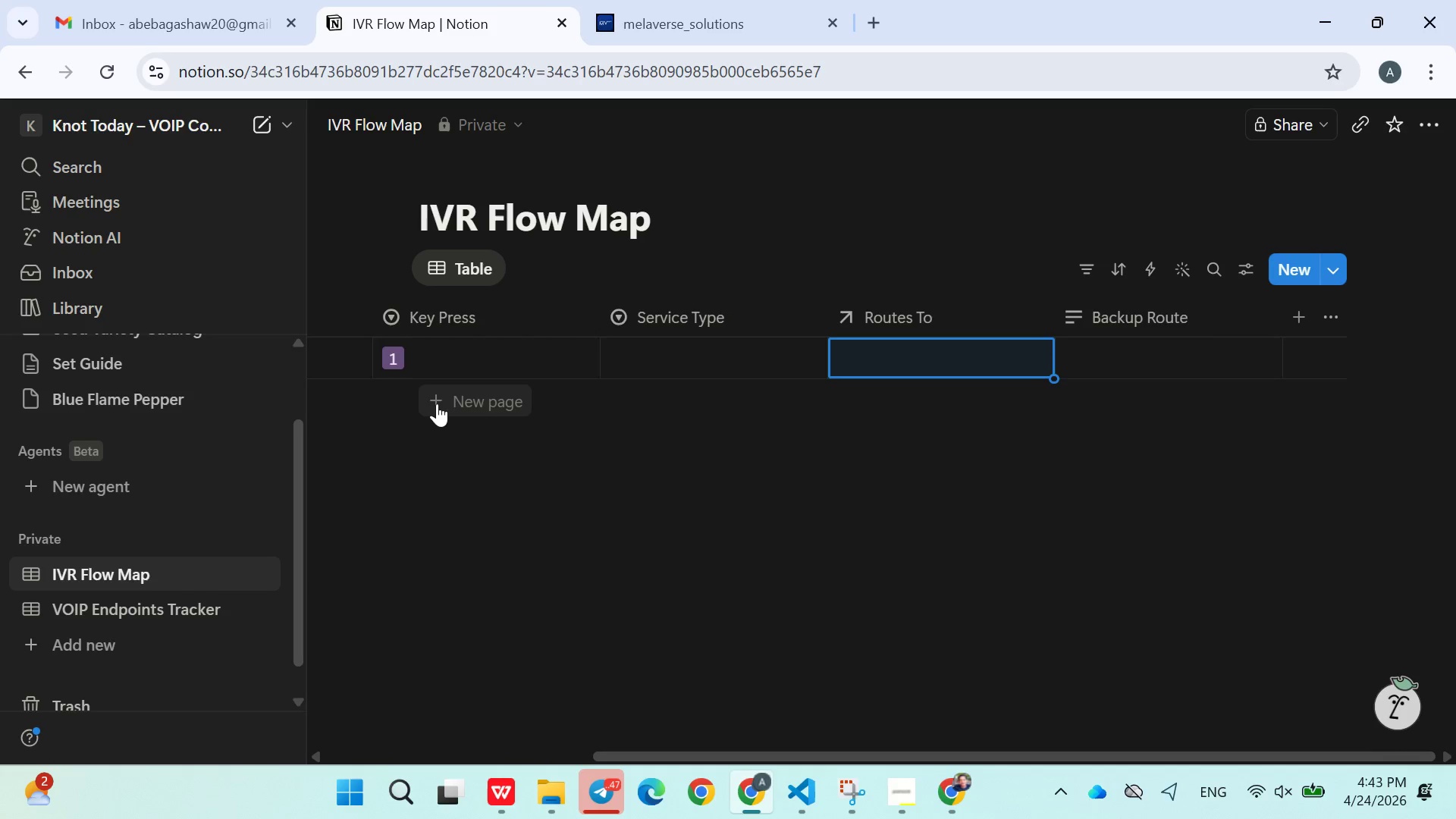 
left_click([437, 403])
 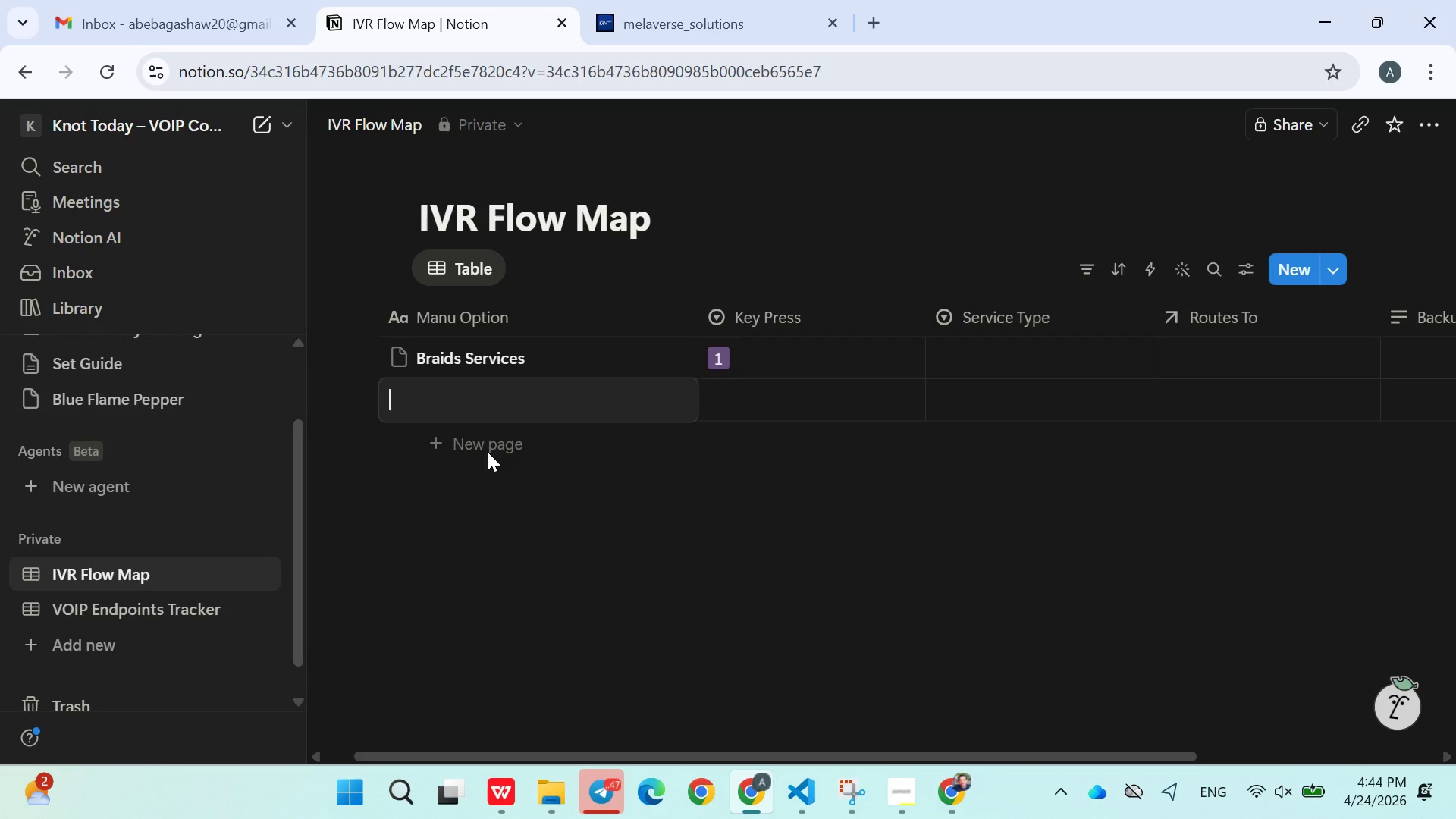 
wait(13.72)
 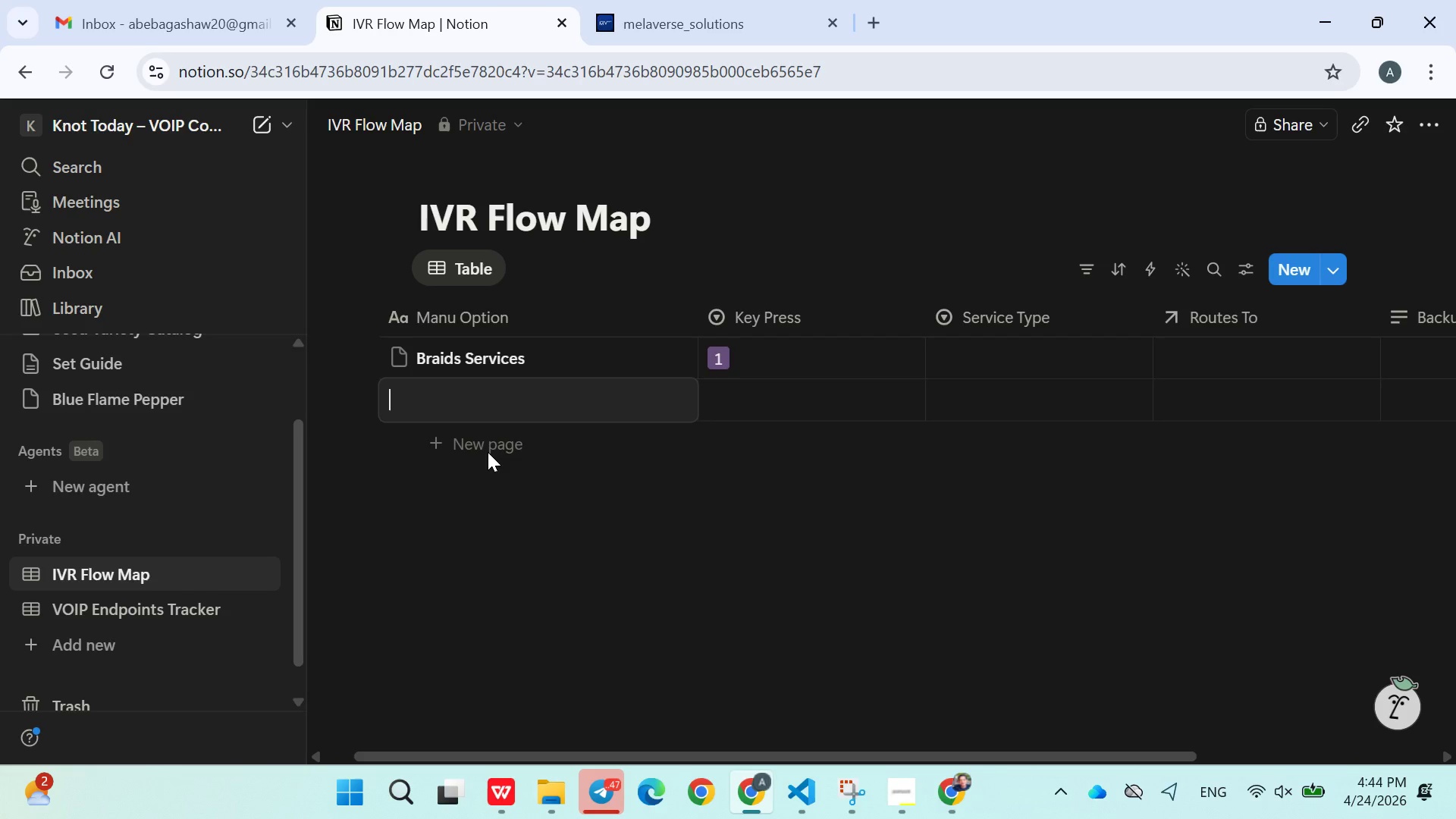 
type(Hair Coloring )
 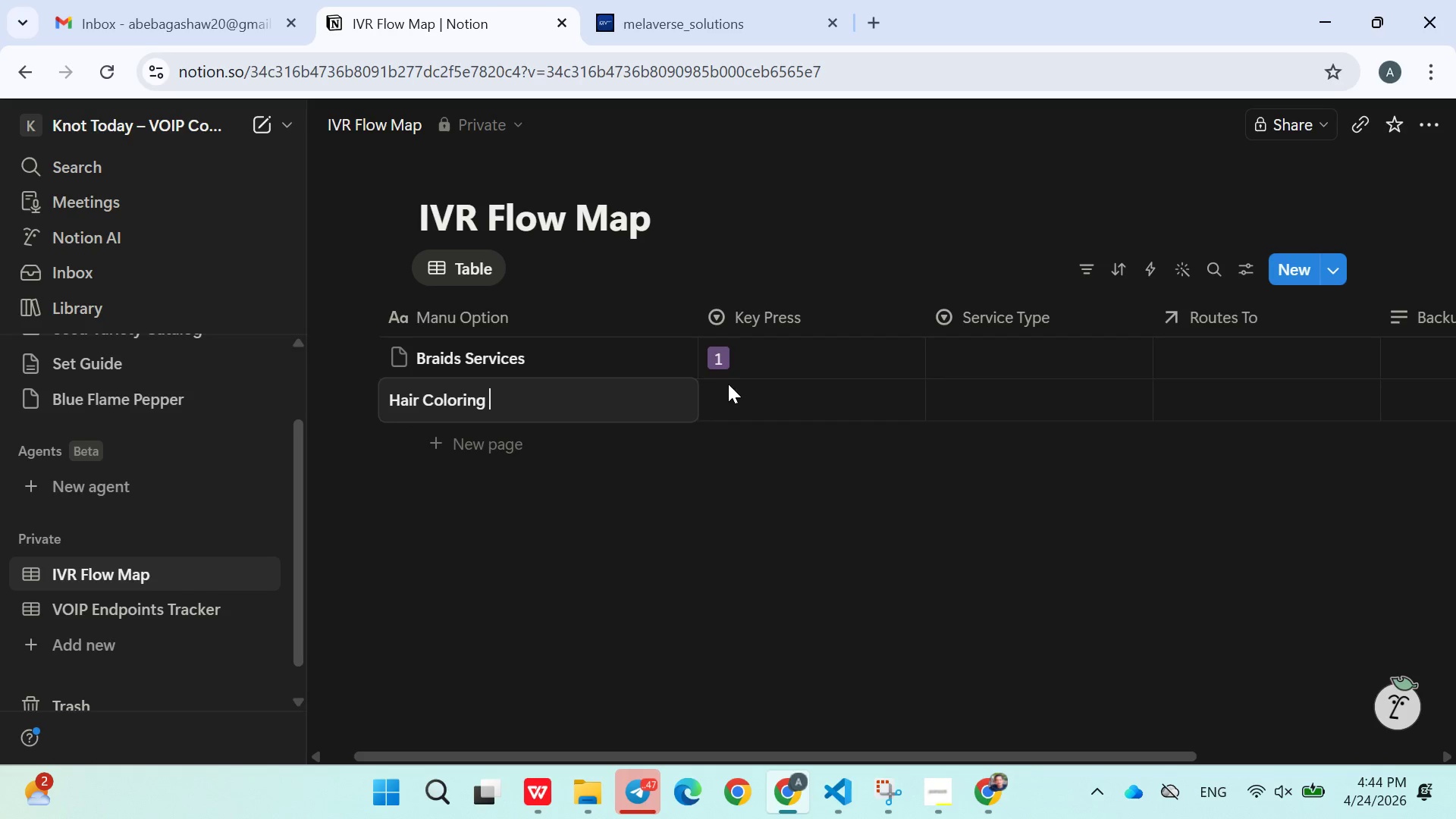 
left_click([743, 377])
 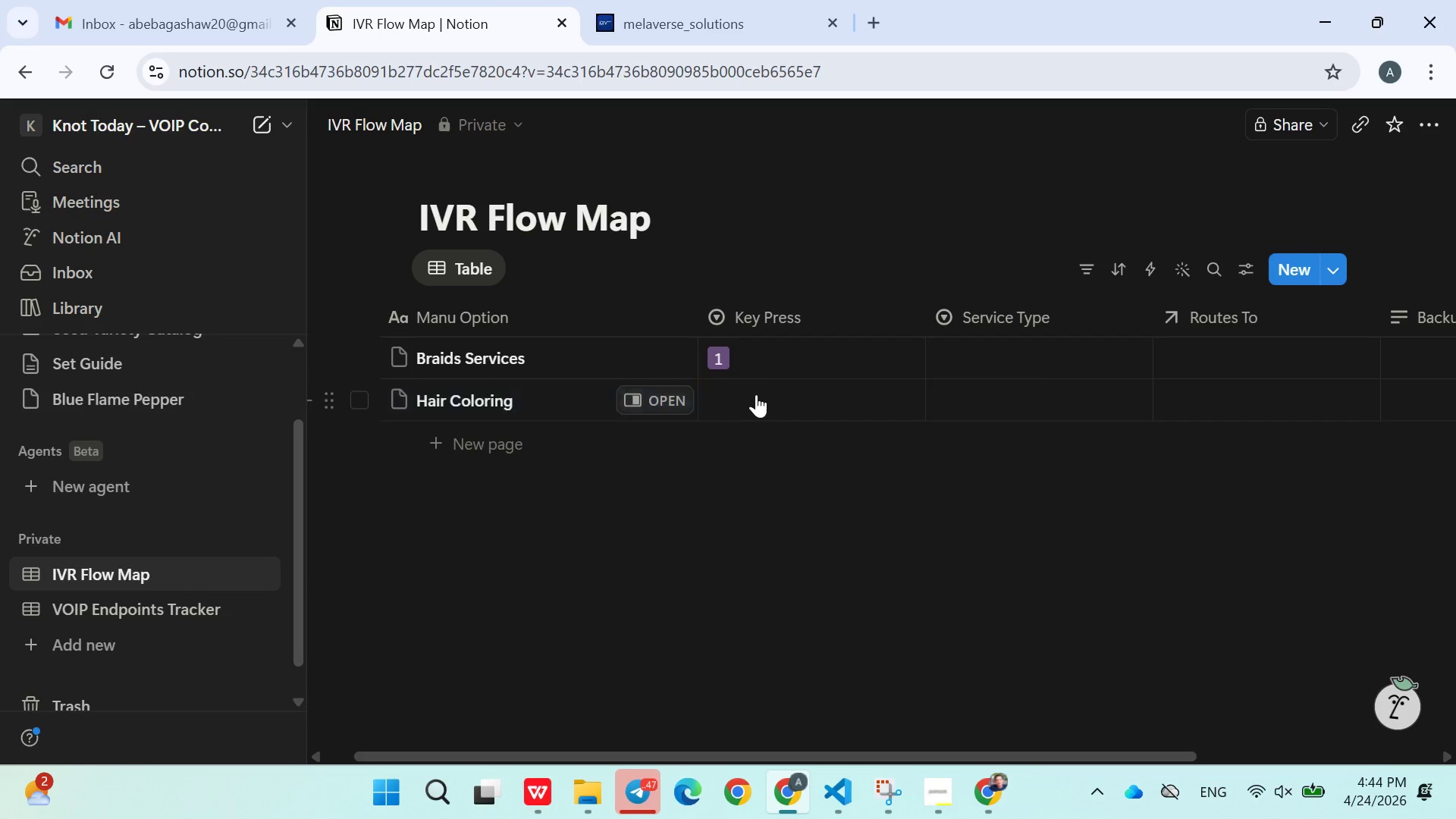 
left_click([756, 394])
 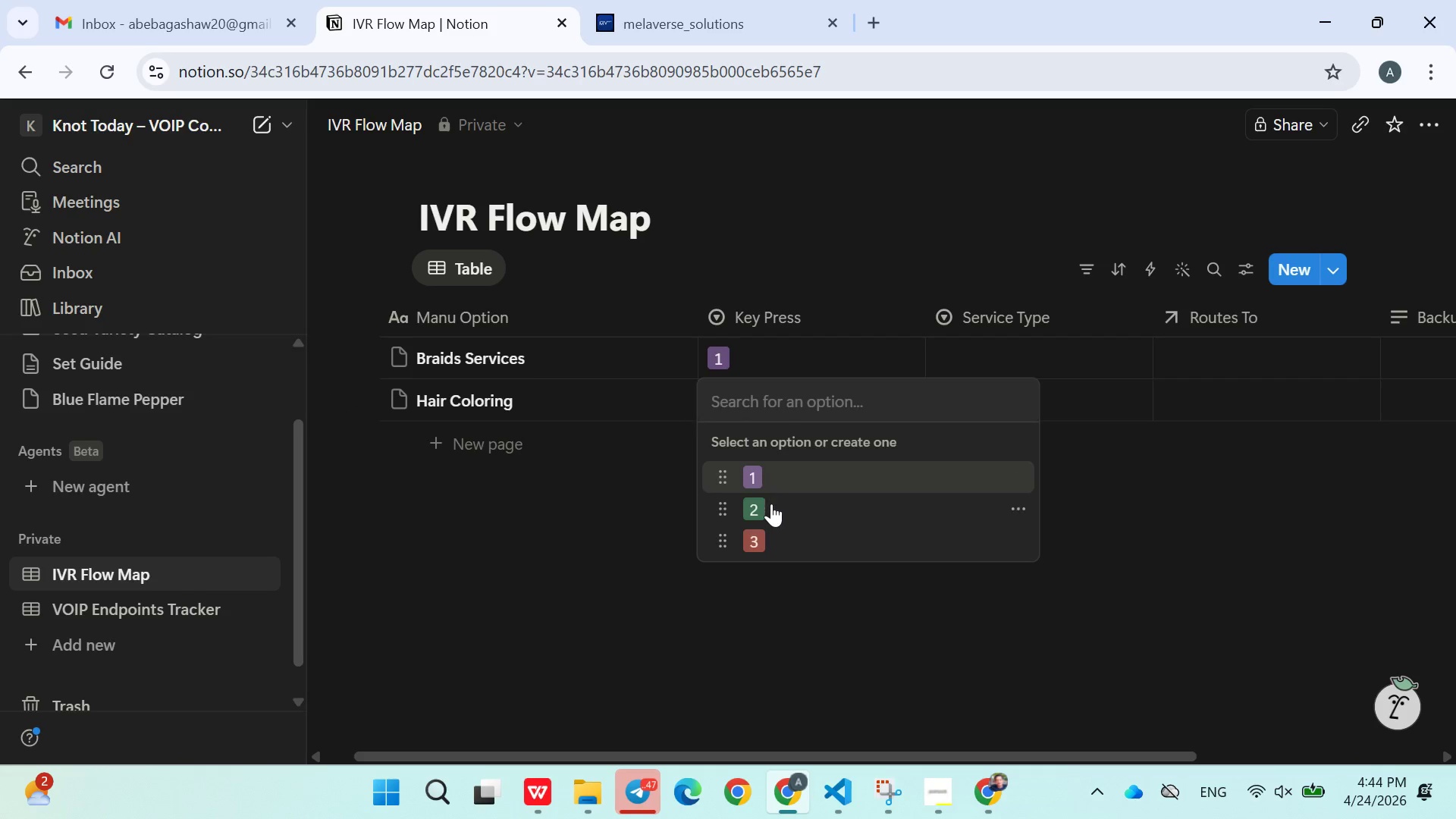 
left_click([771, 504])
 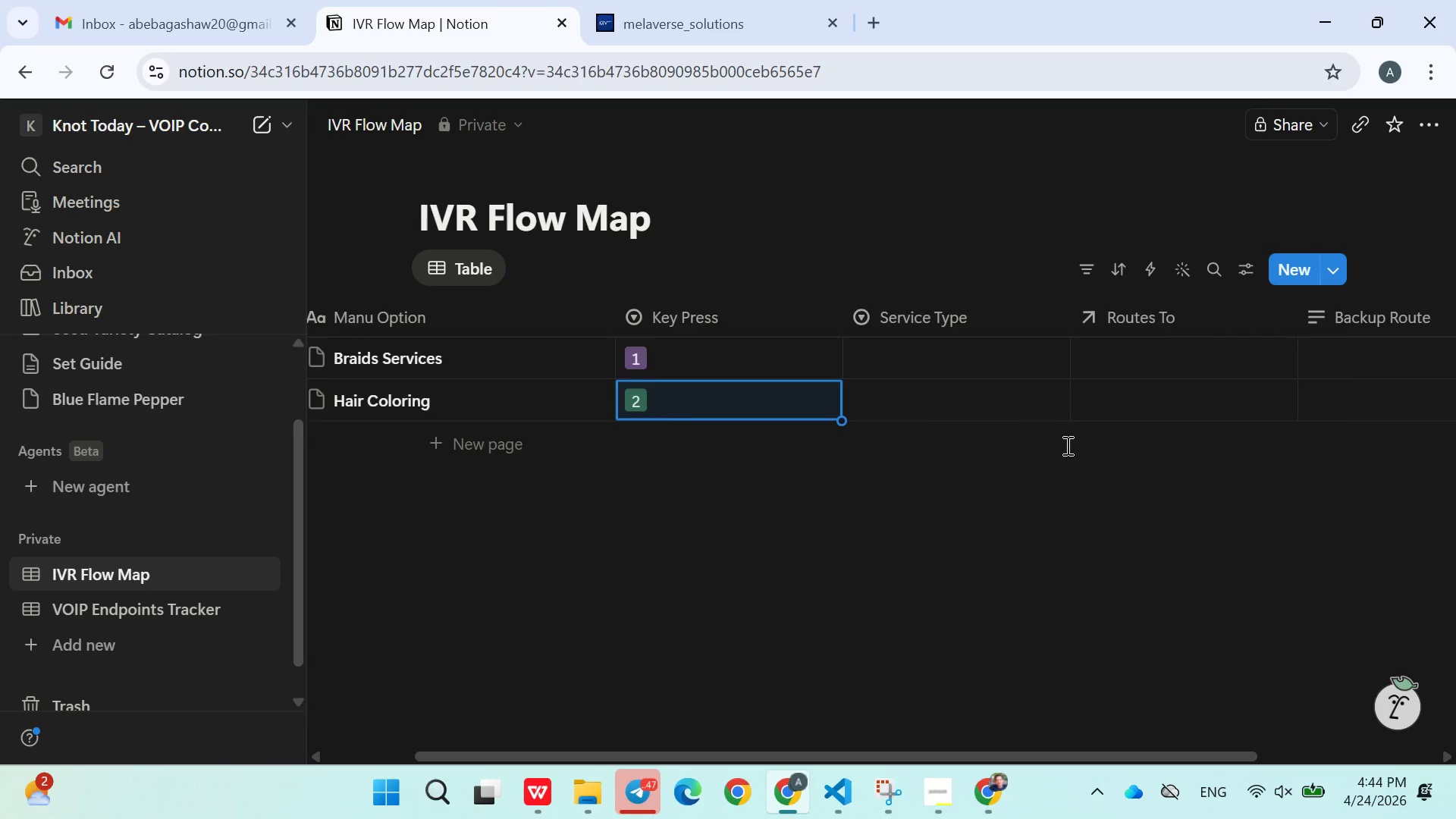 
left_click([499, 441])
 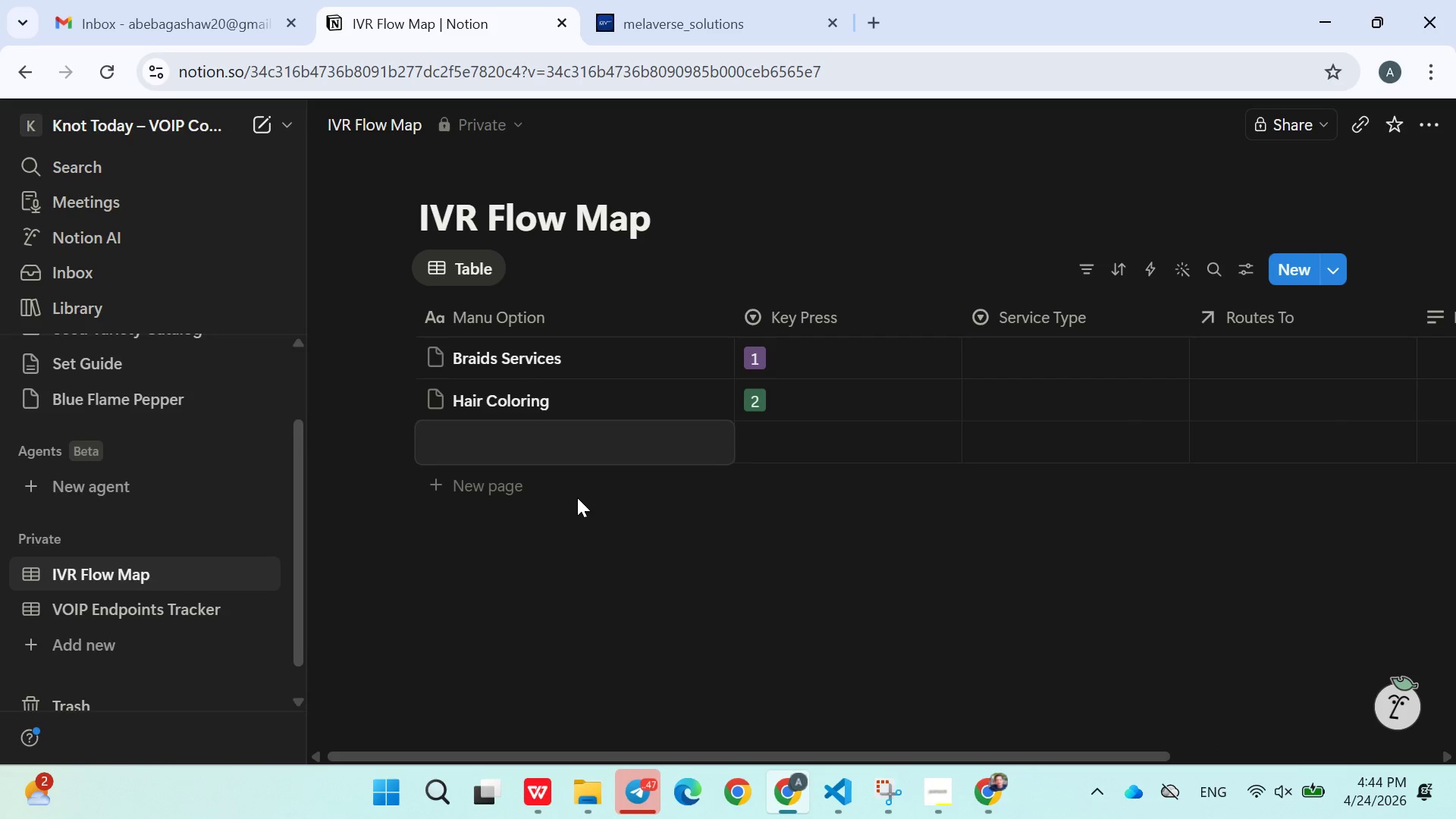 
type(Natural Styling)
 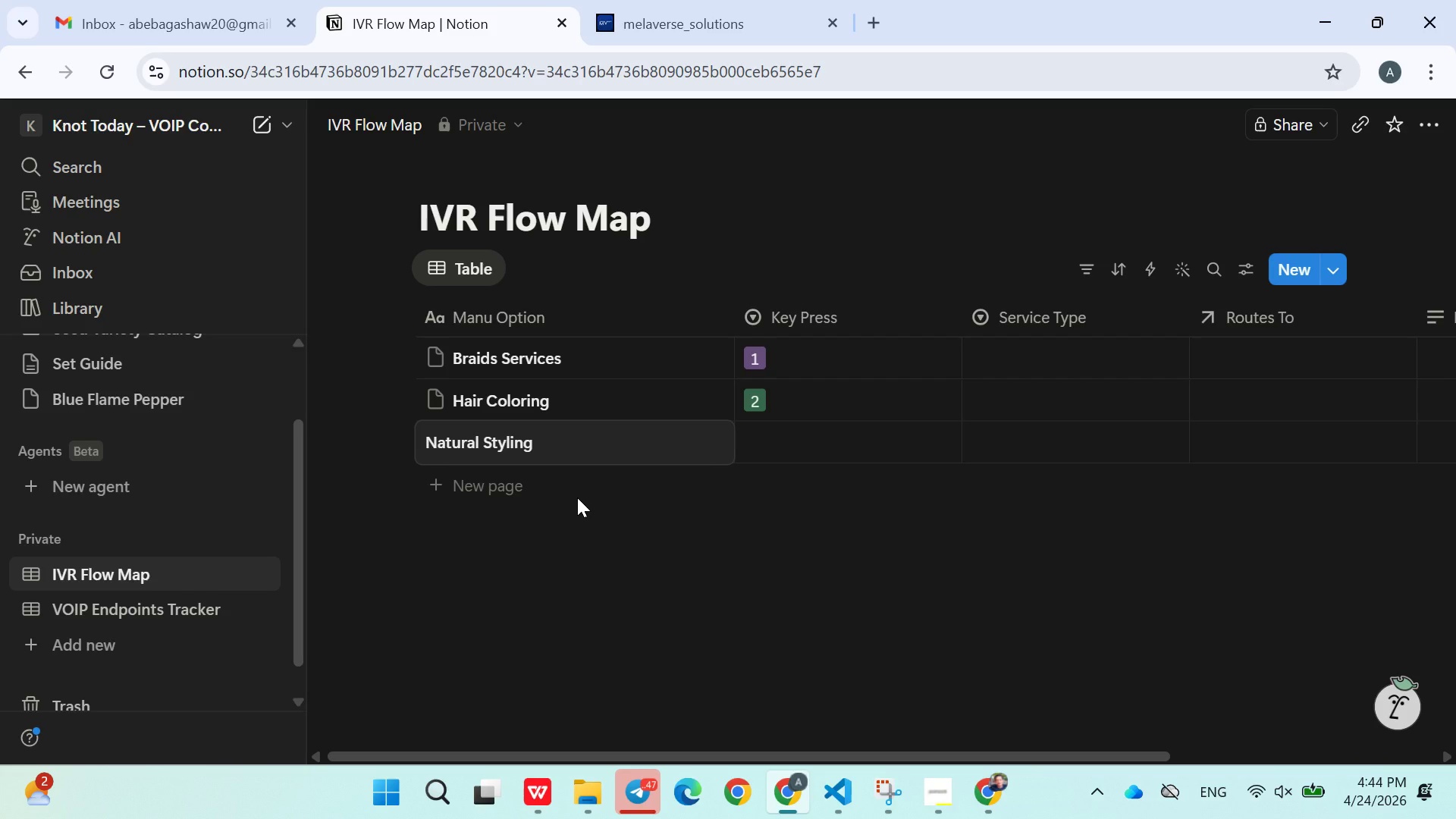 
double_click([760, 439])
 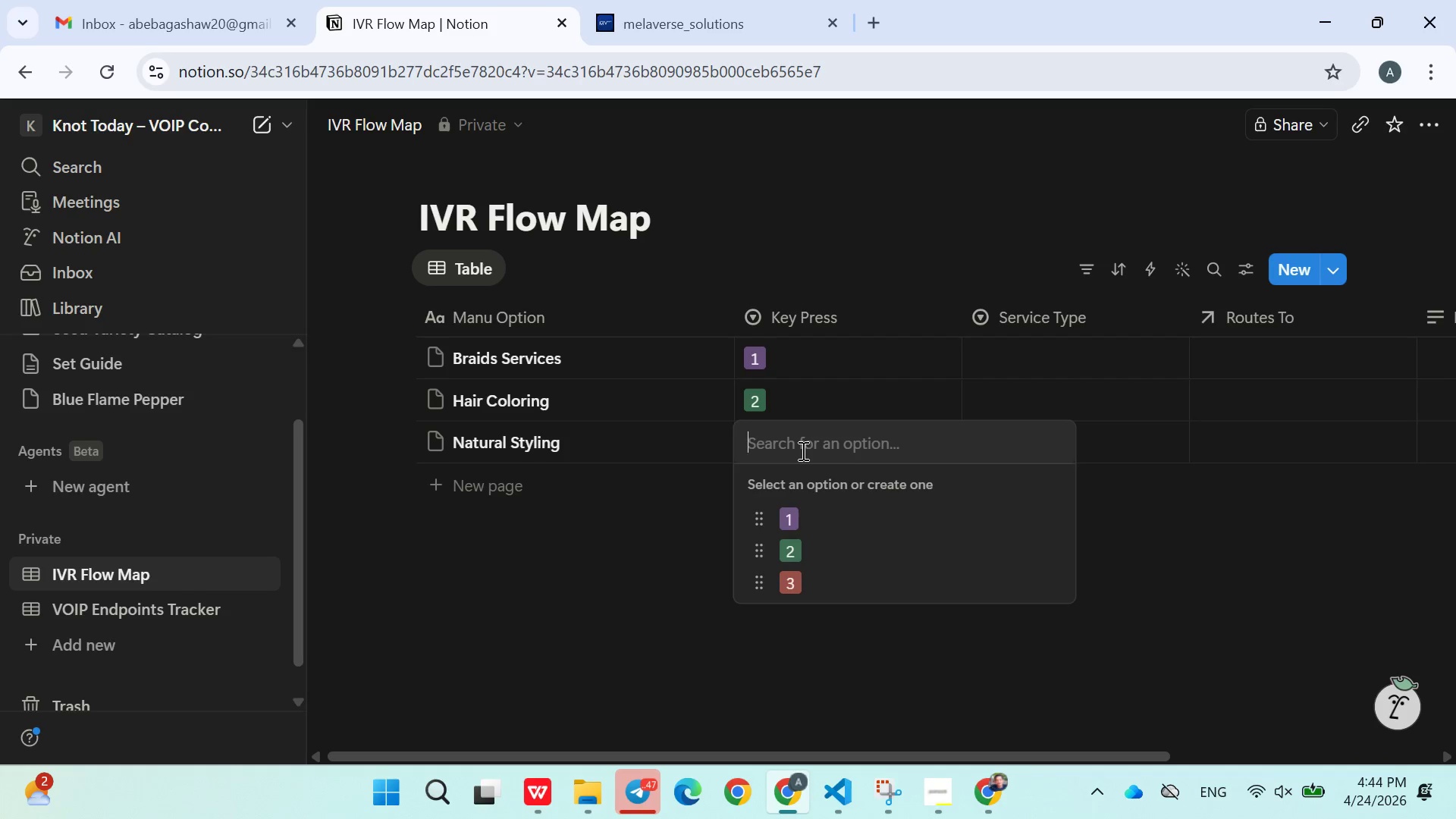 
key(0)
 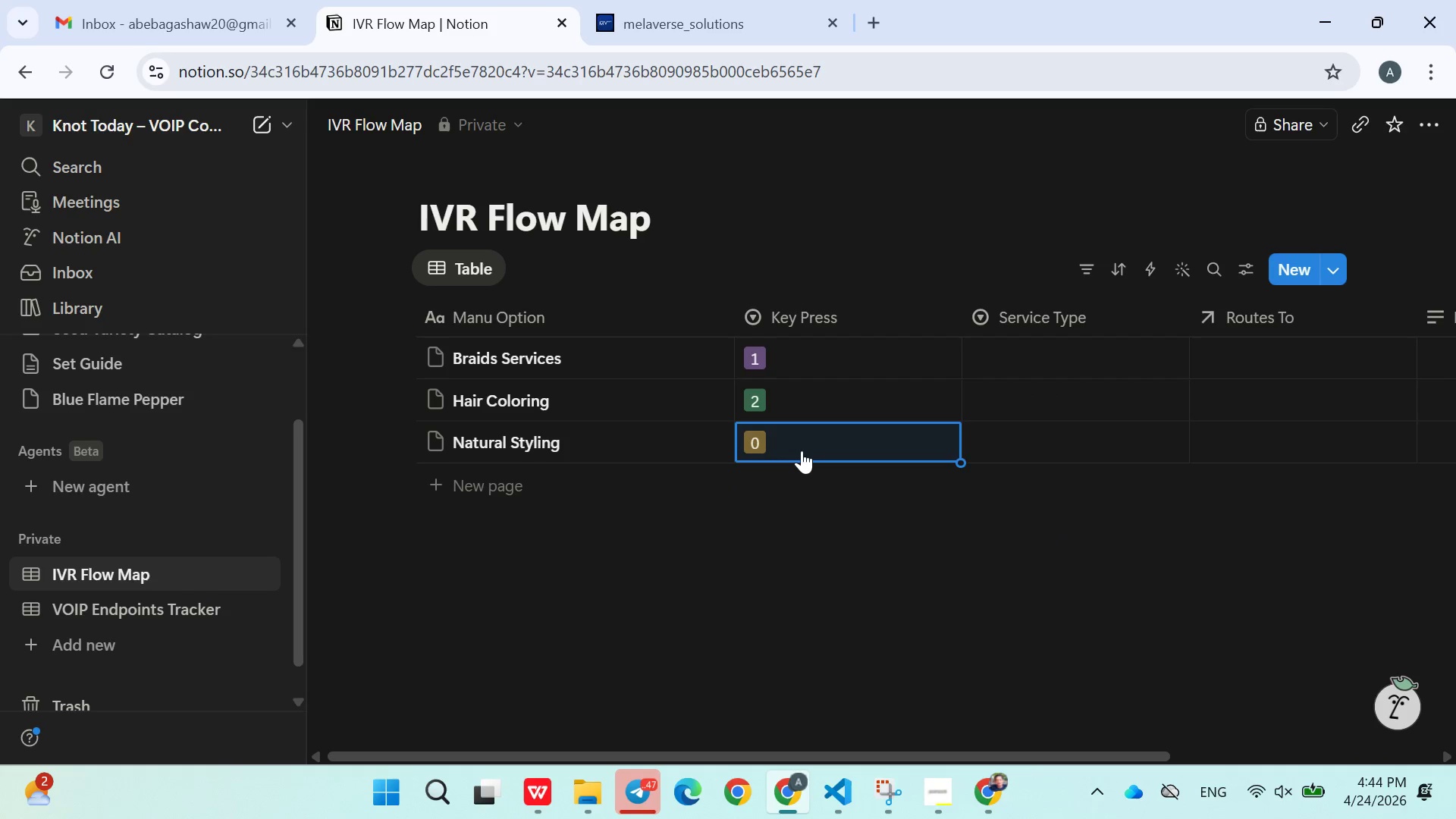 
key(Enter)
 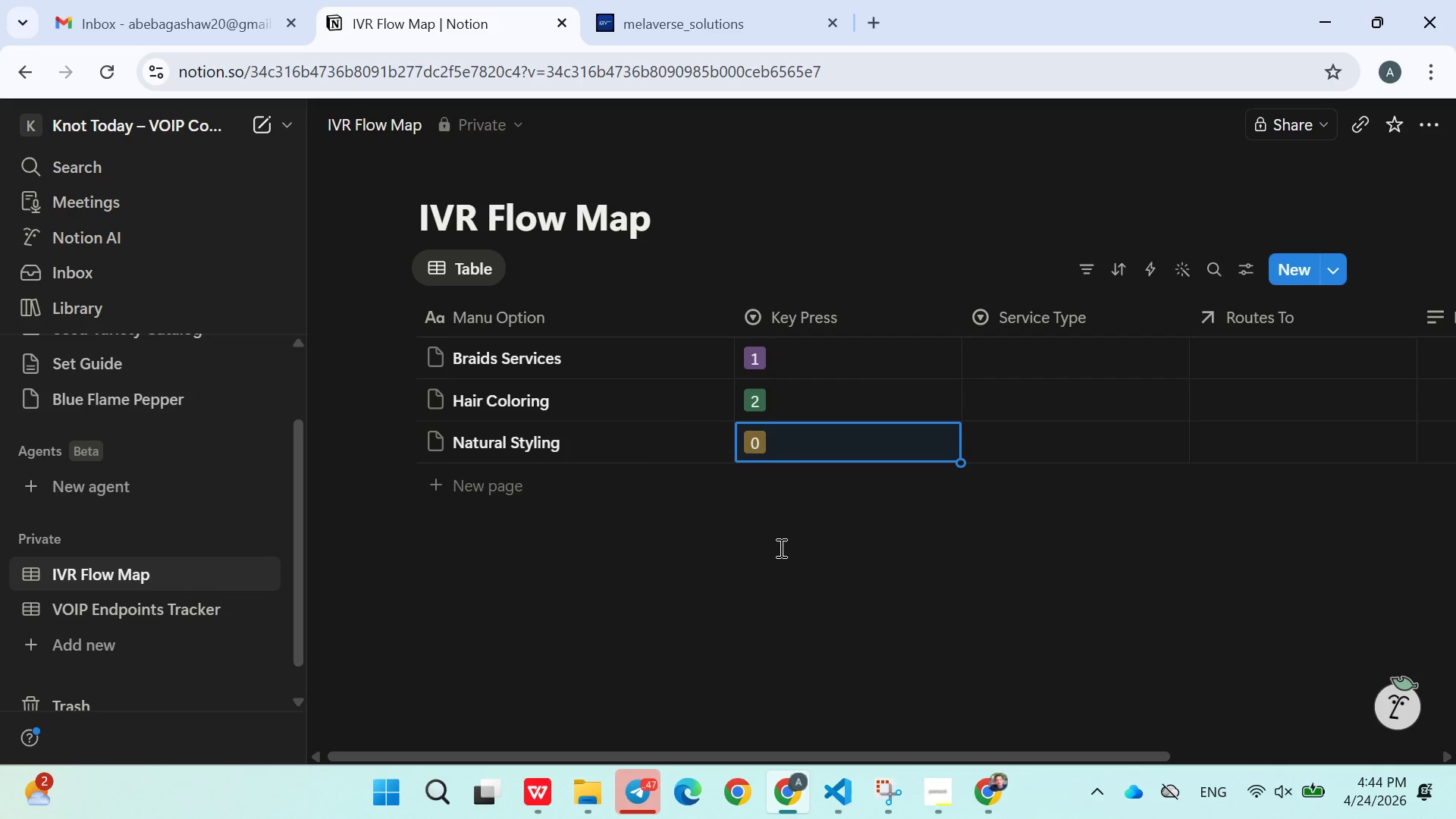 
left_click([779, 548])
 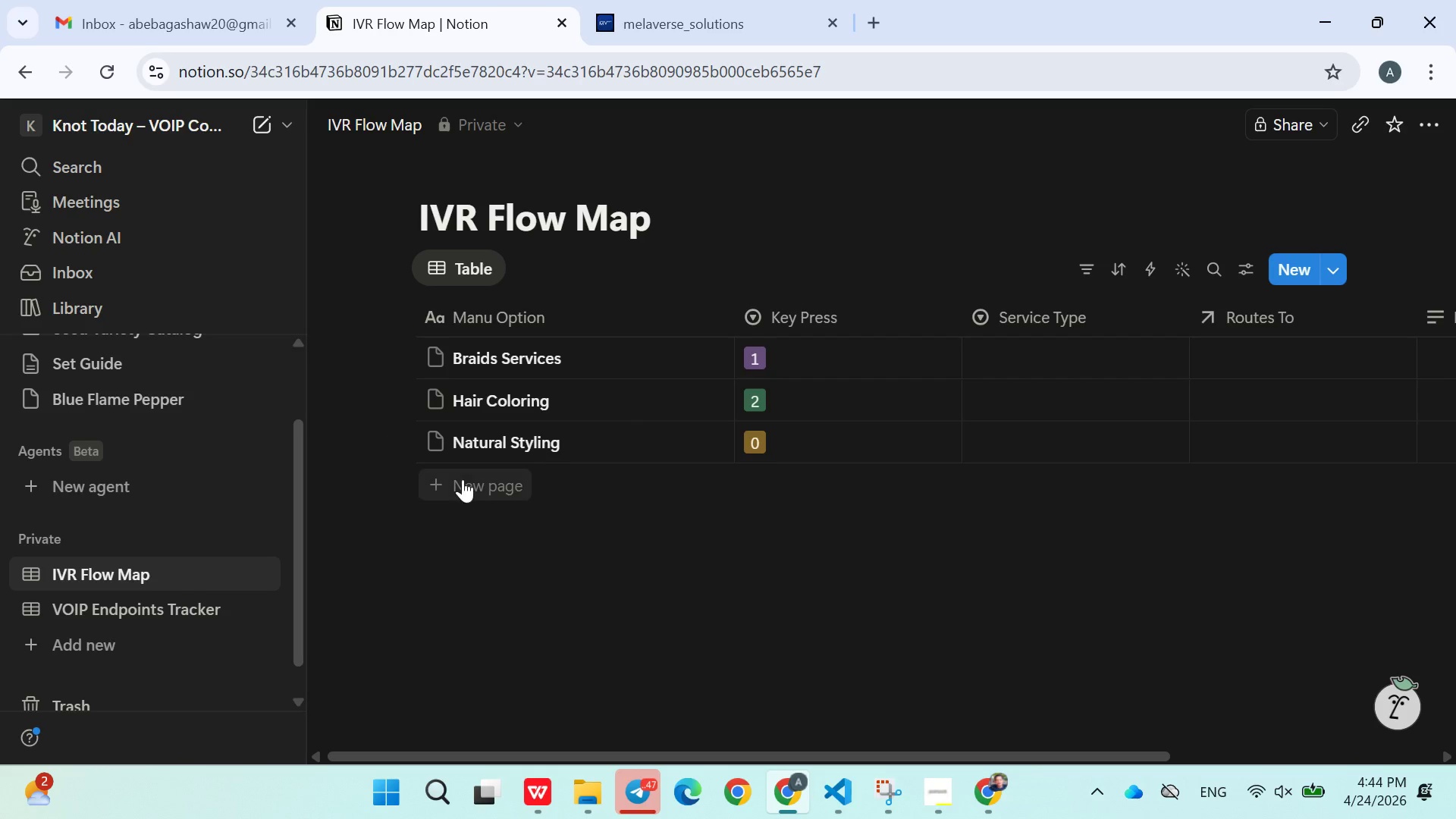 
left_click([463, 478])
 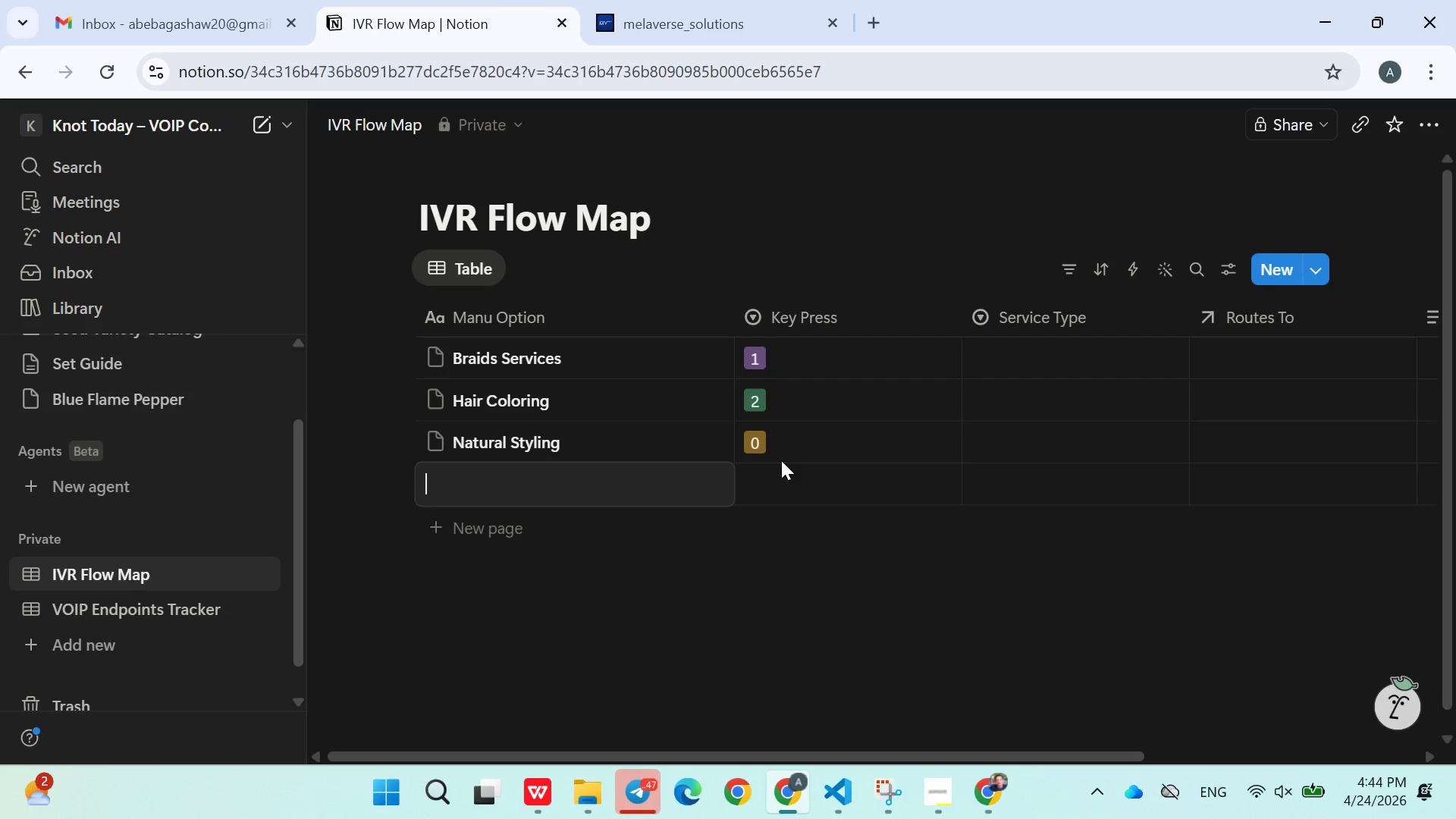 
double_click([780, 450])
 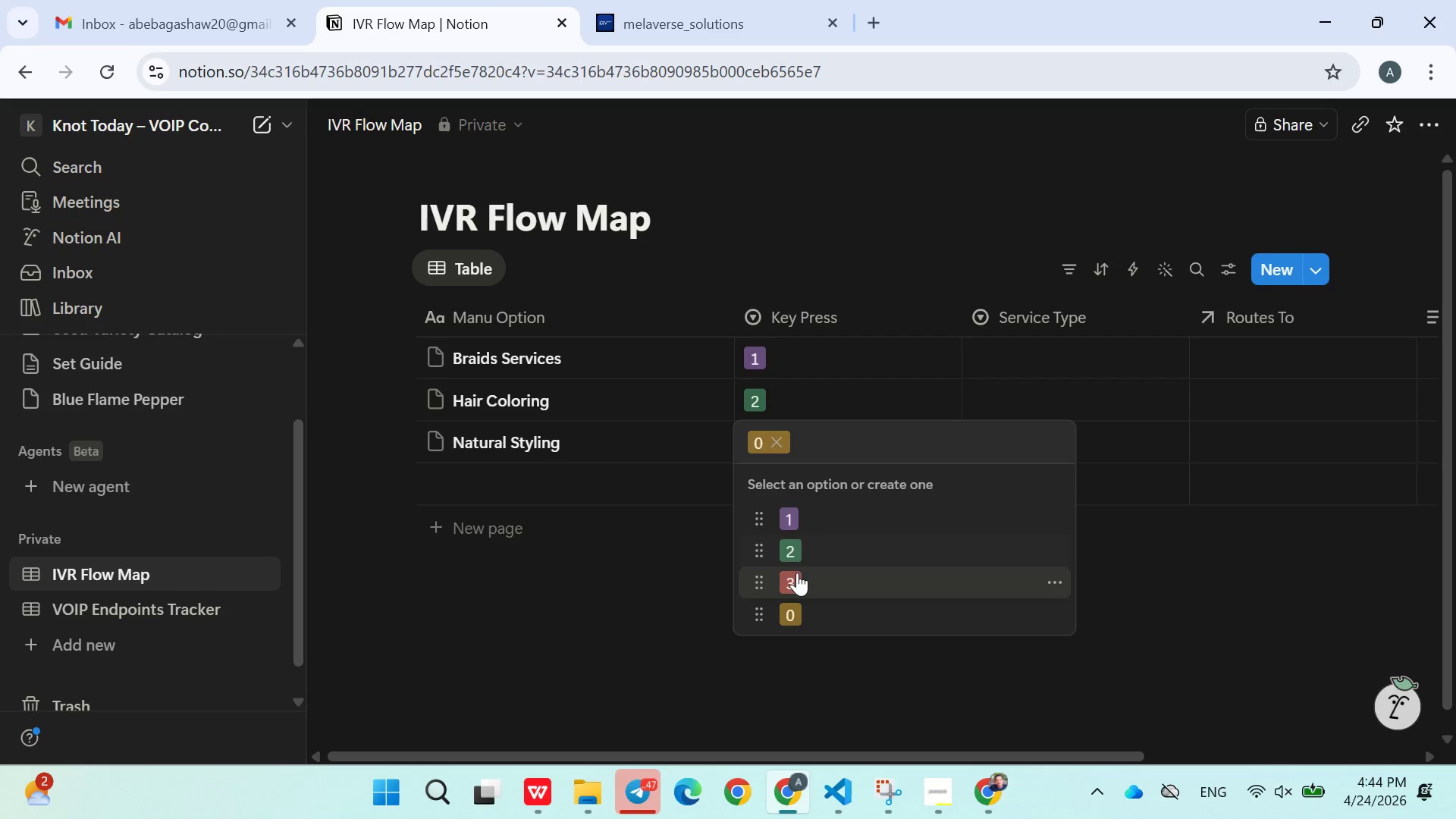 
left_click([797, 573])
 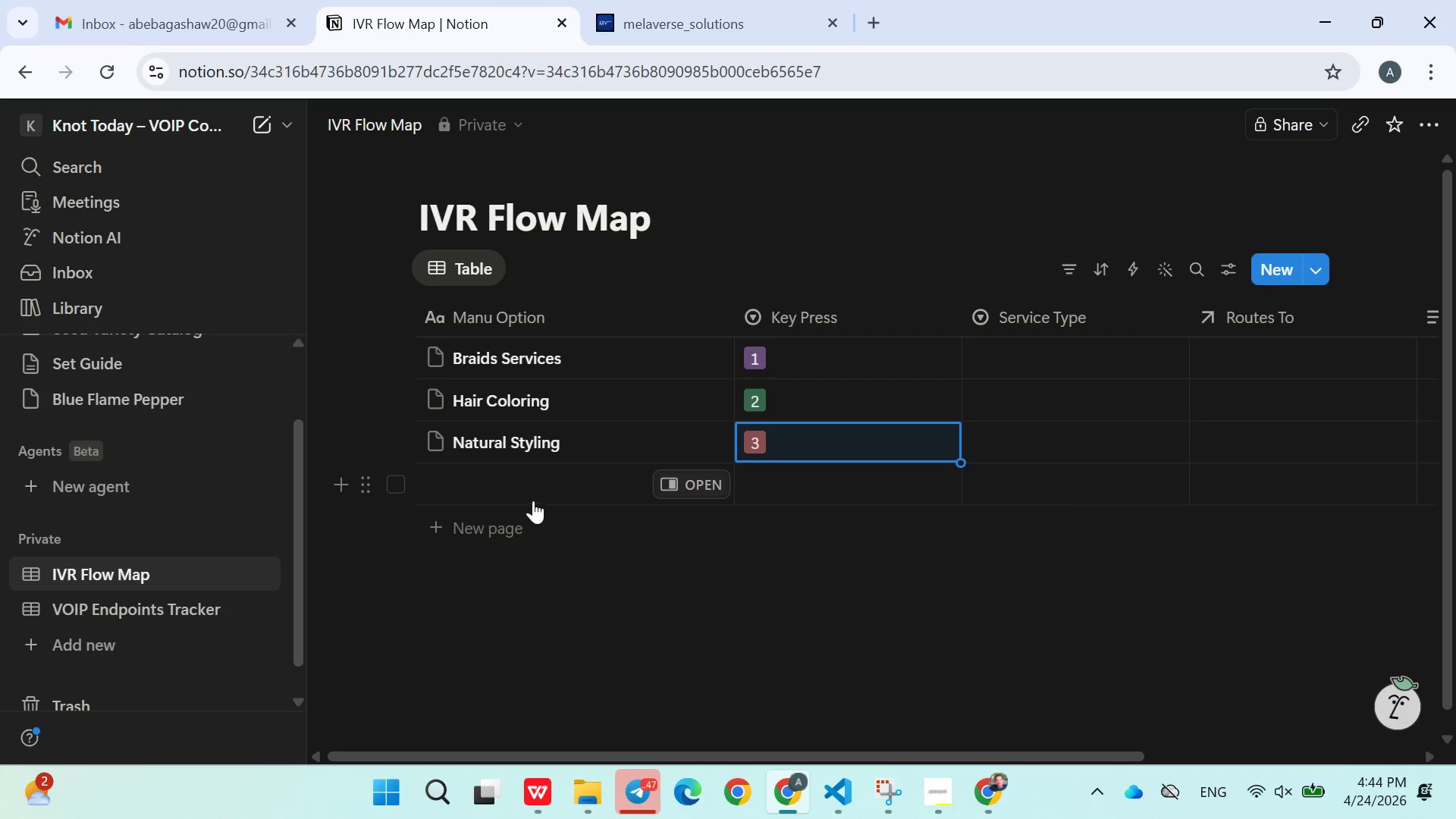 
left_click([520, 481])
 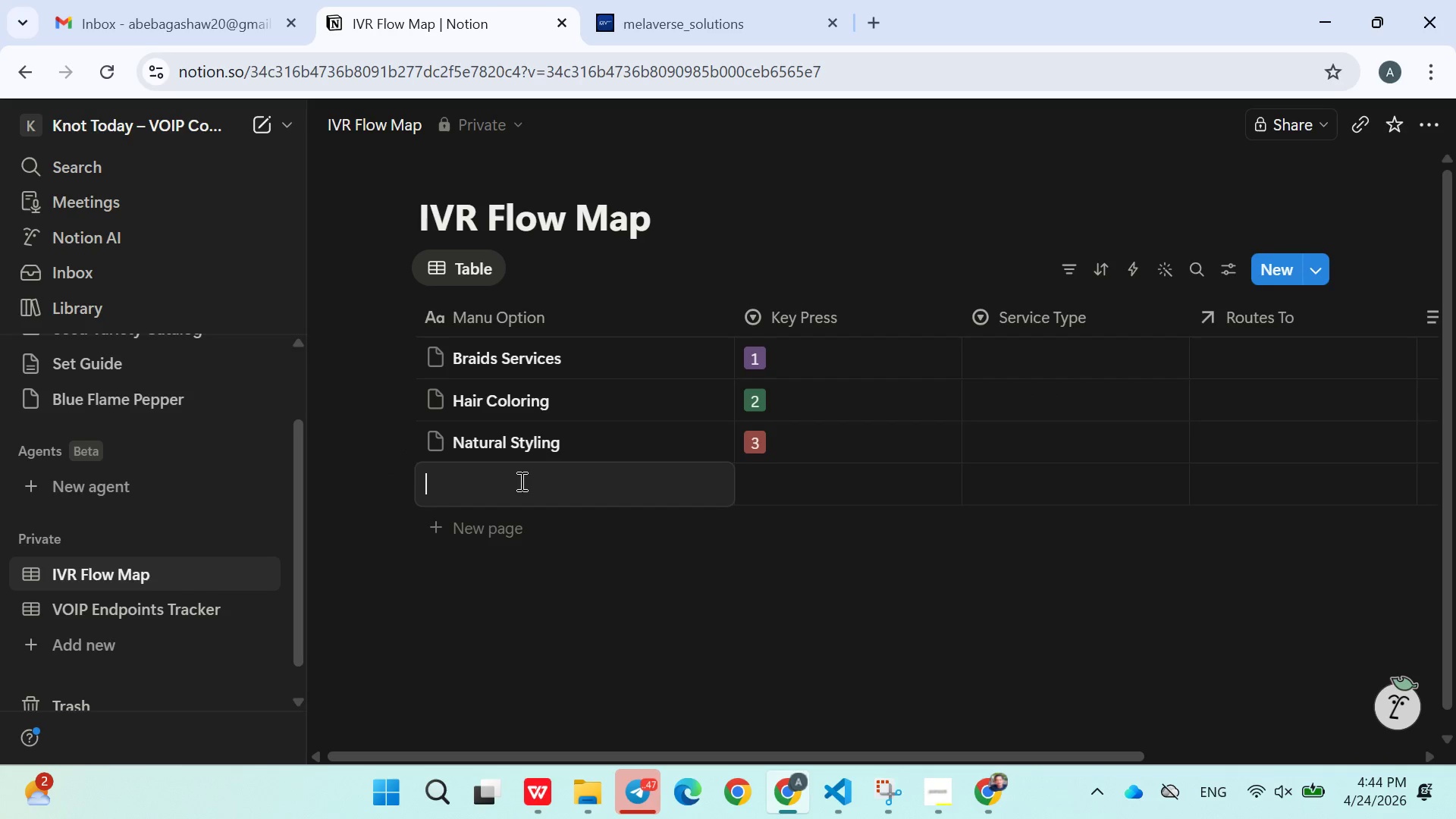 
type(Front Desk)
 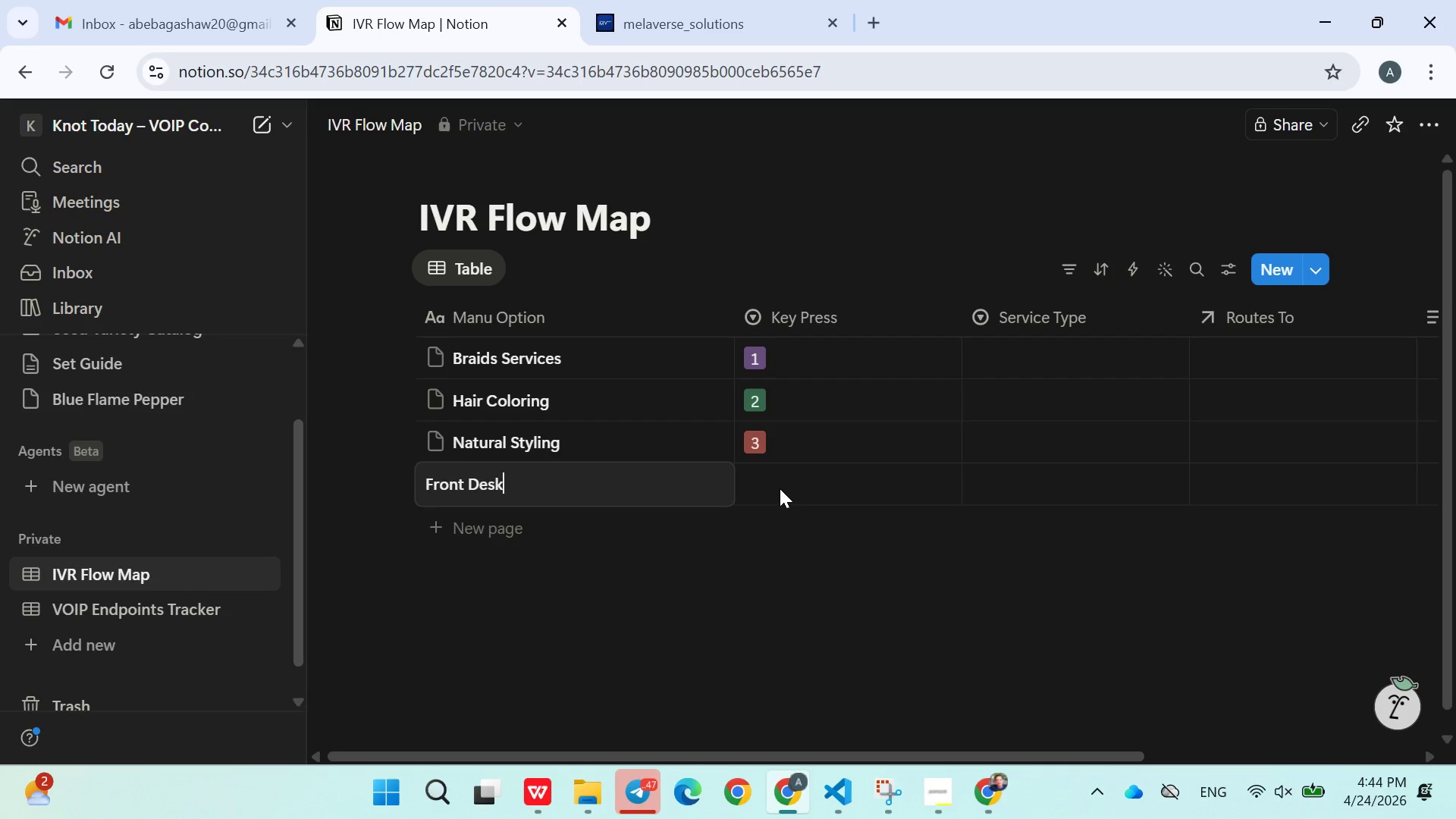 
double_click([780, 488])
 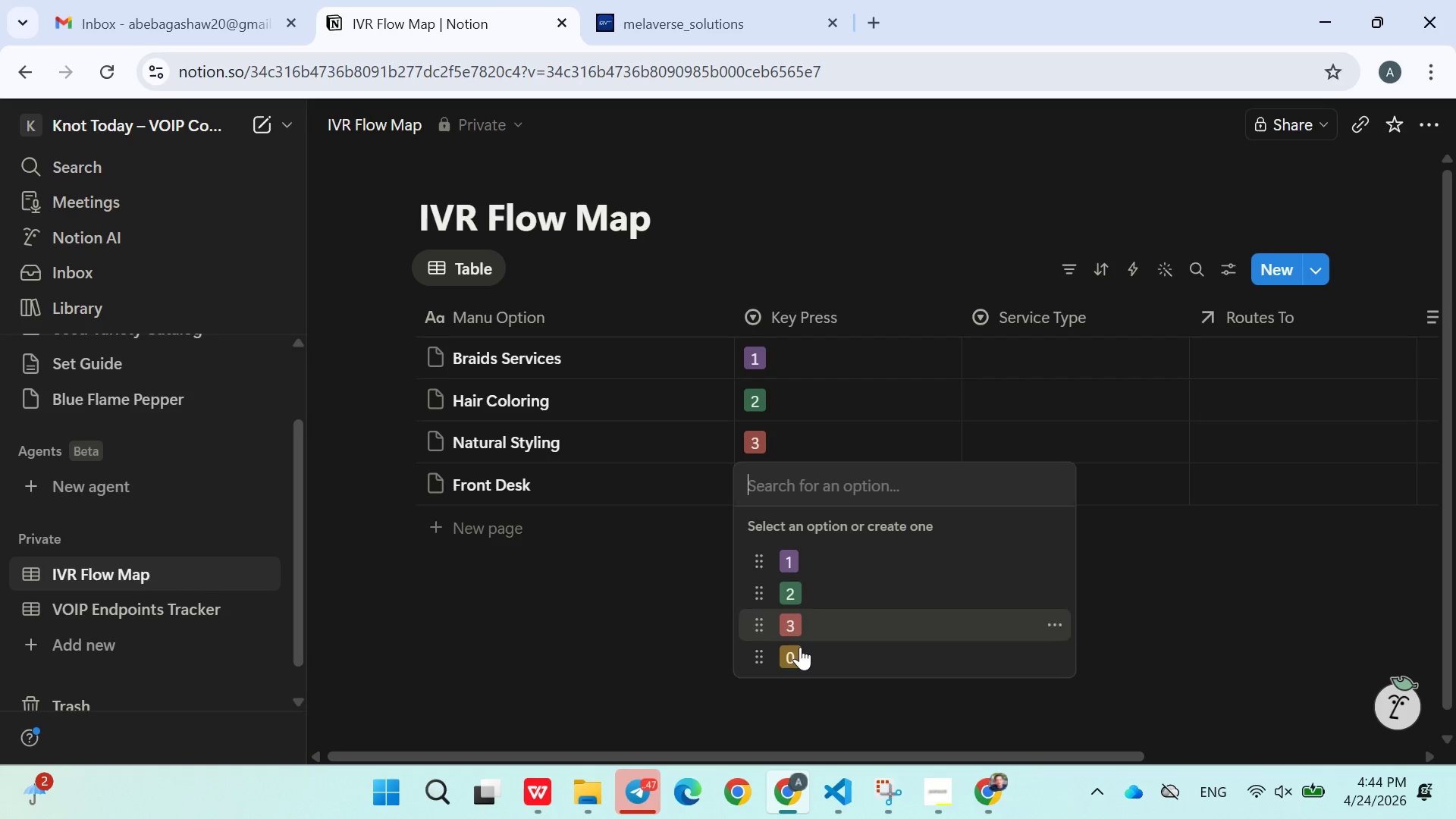 
left_click([800, 649])
 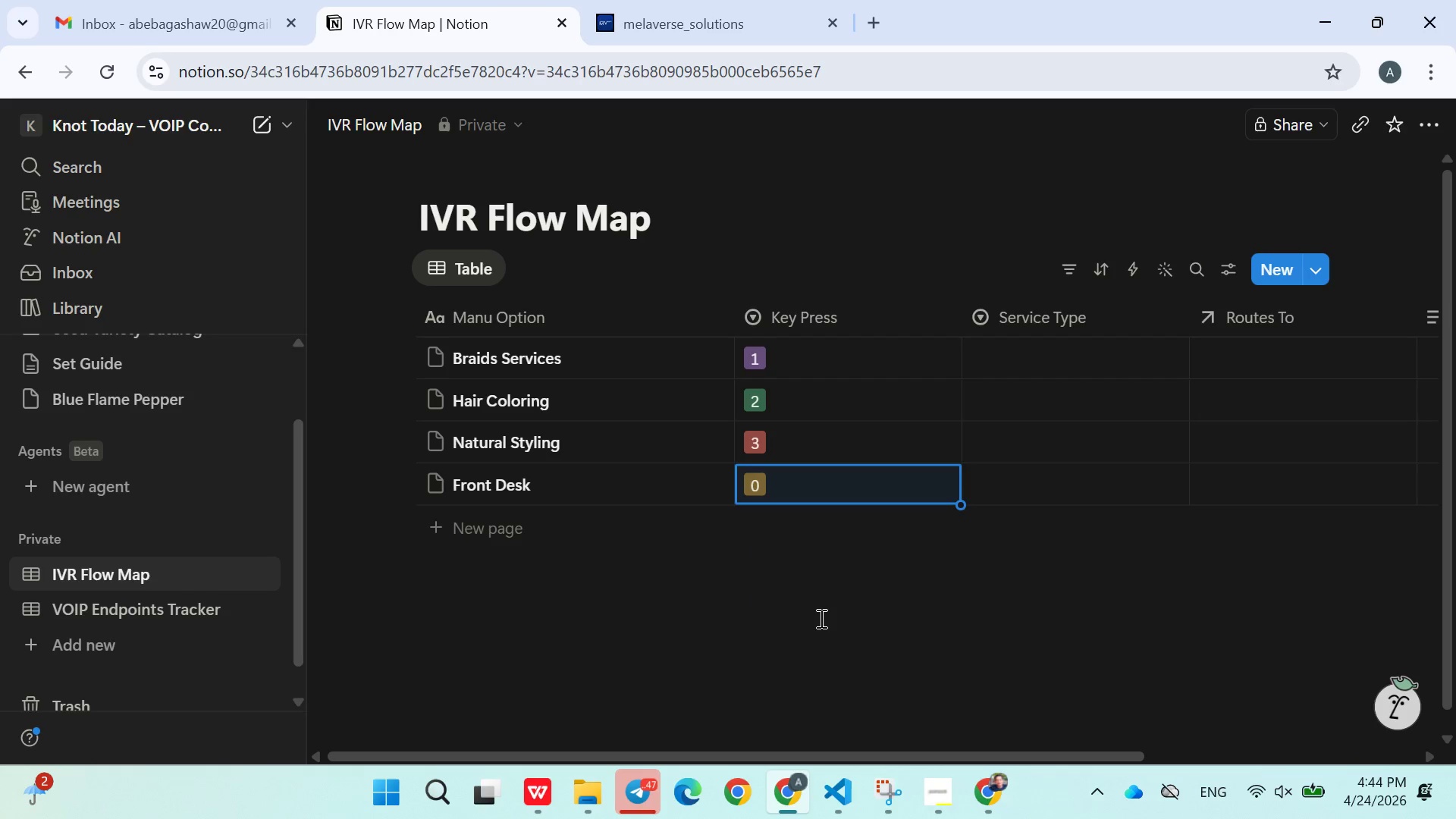 
left_click([820, 618])
 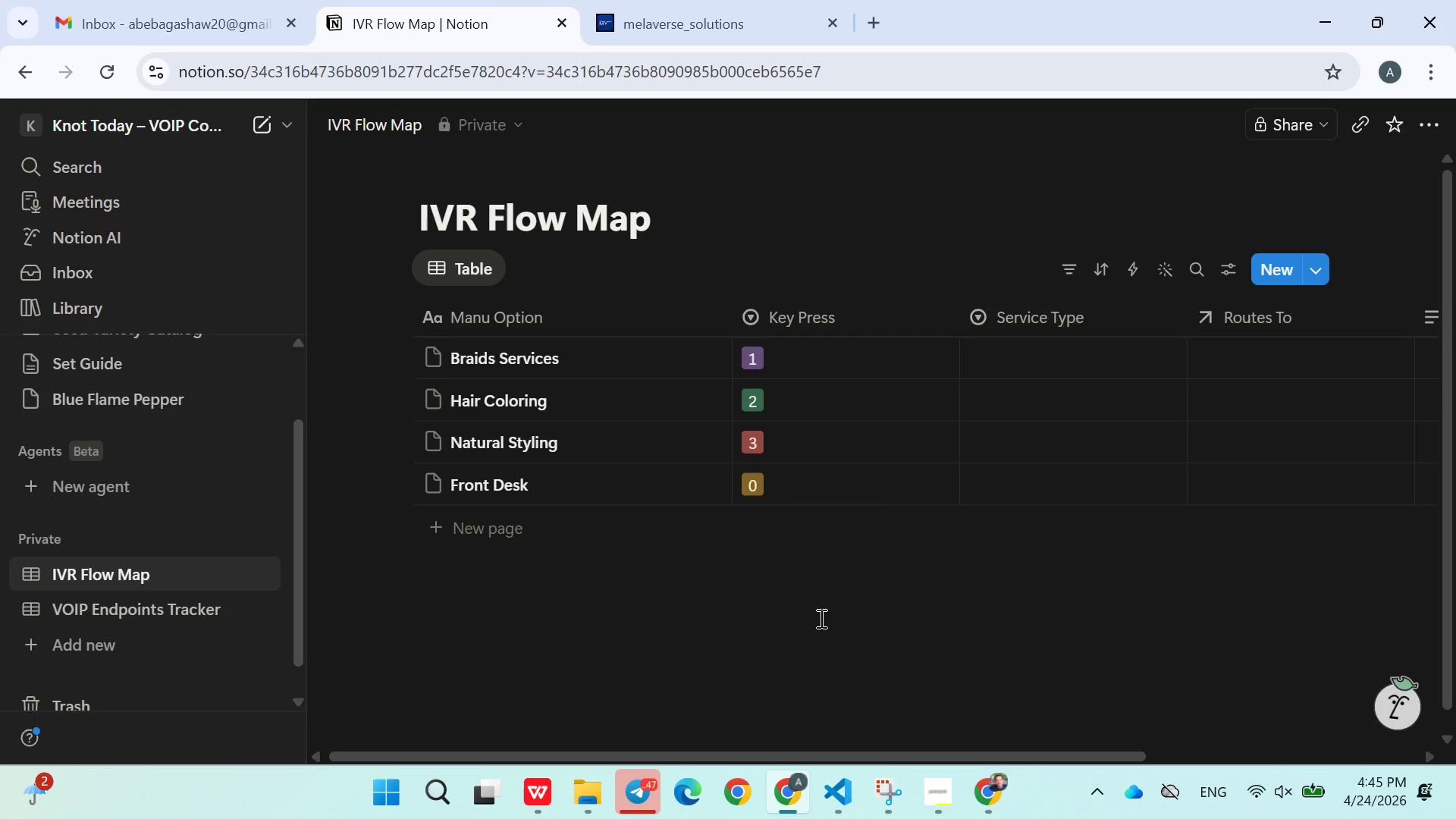 
wait(7.16)
 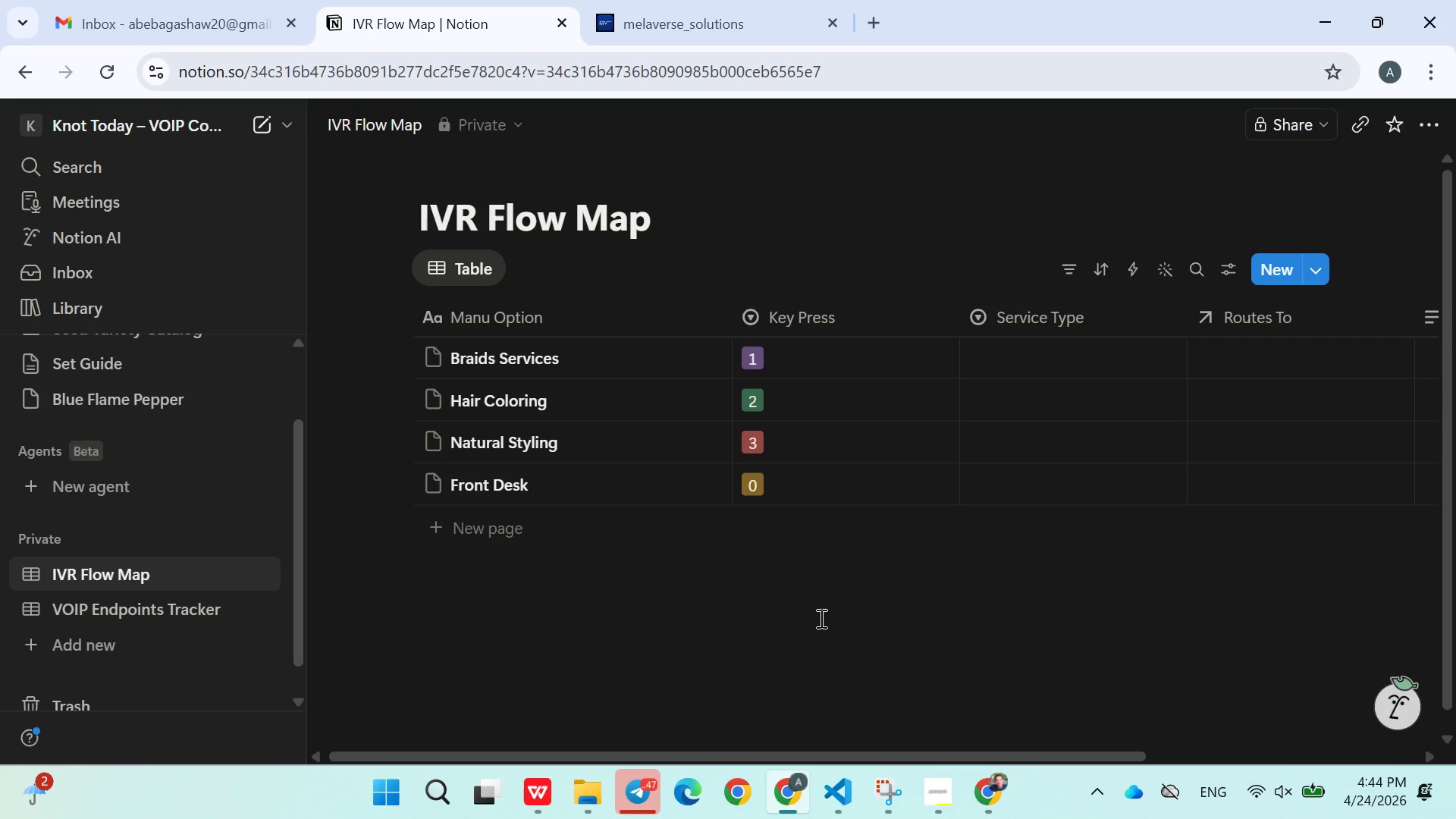 
left_click([221, 605])
 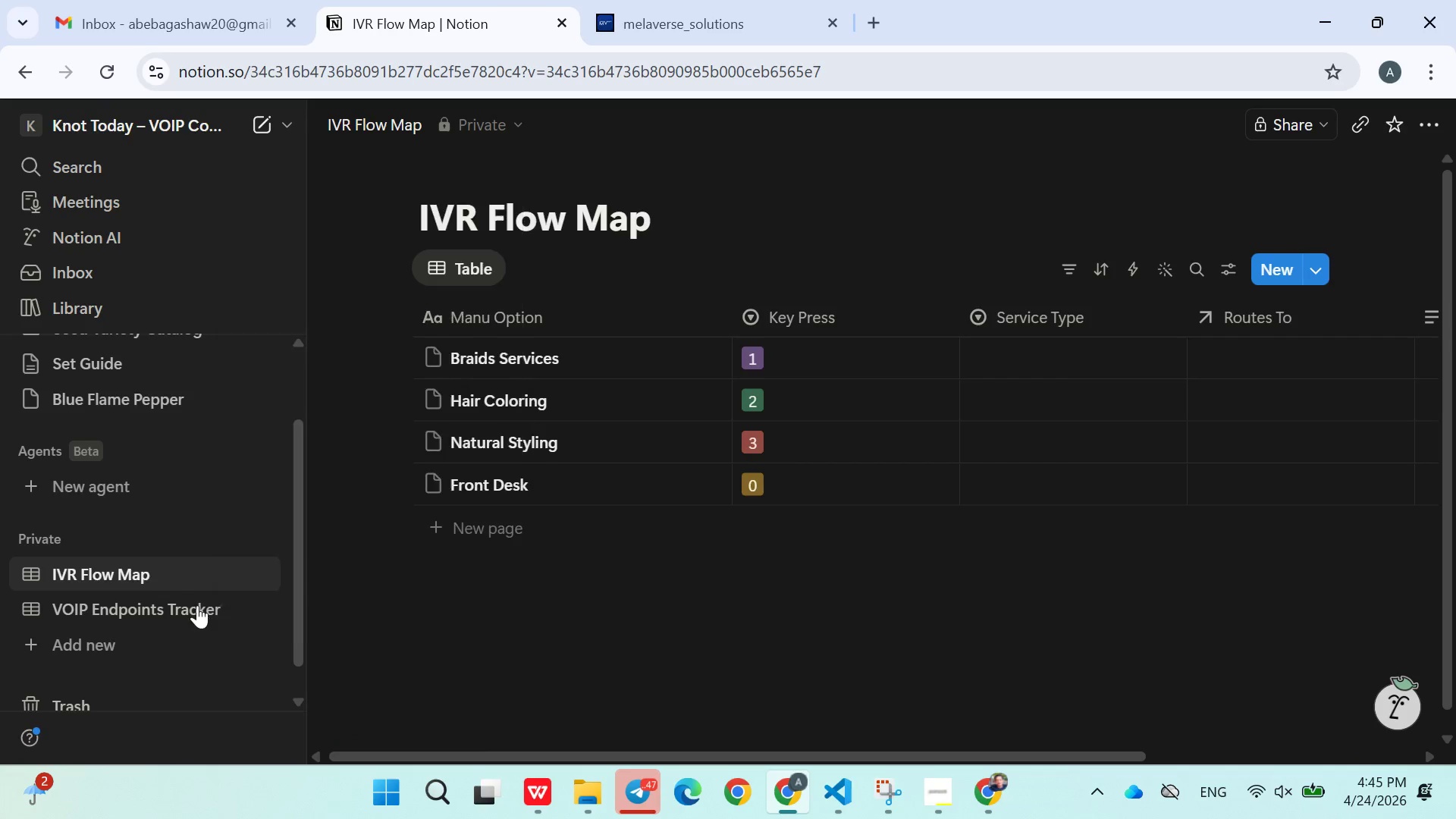 
double_click([197, 605])
 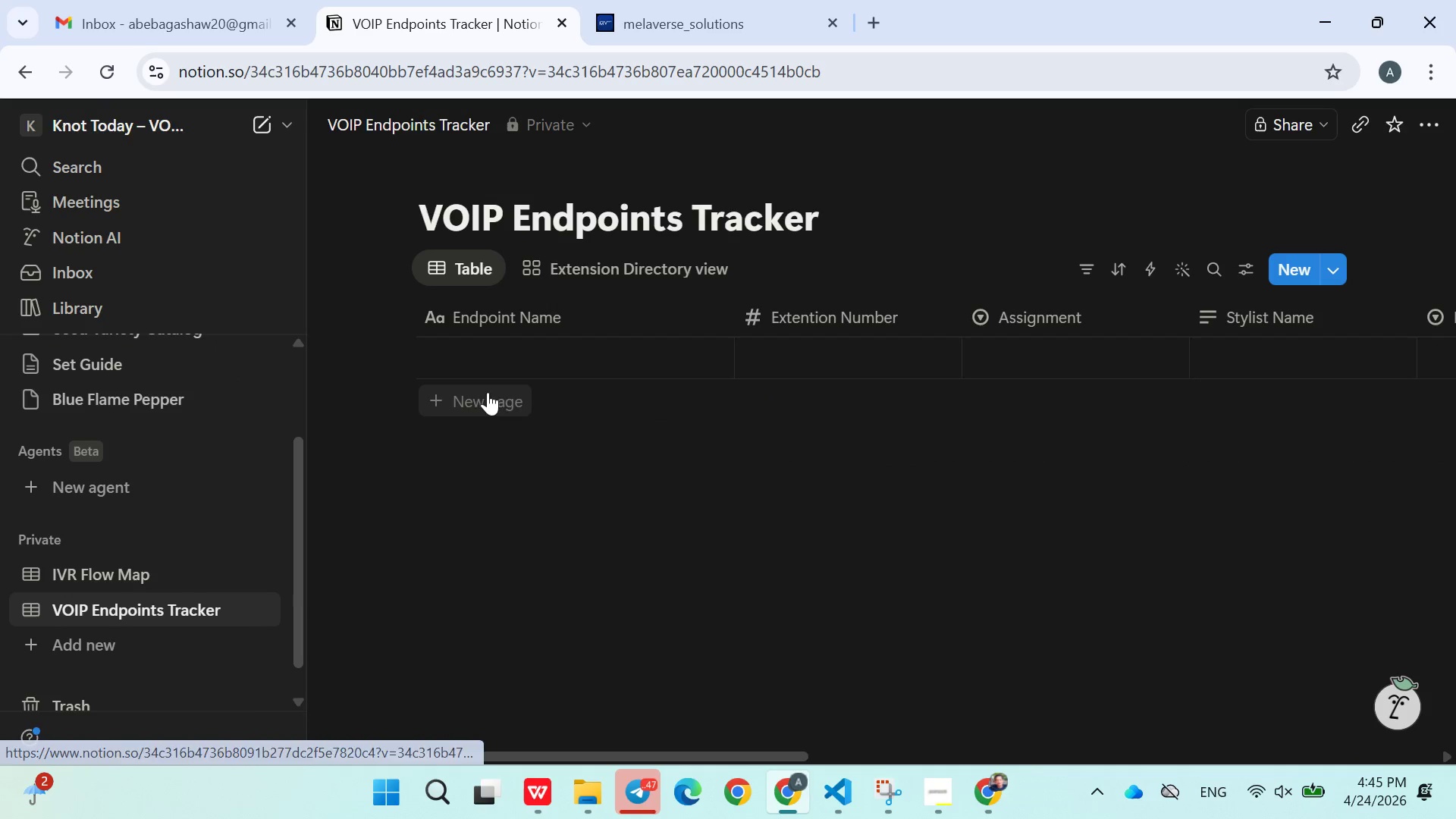 
left_click([535, 342])
 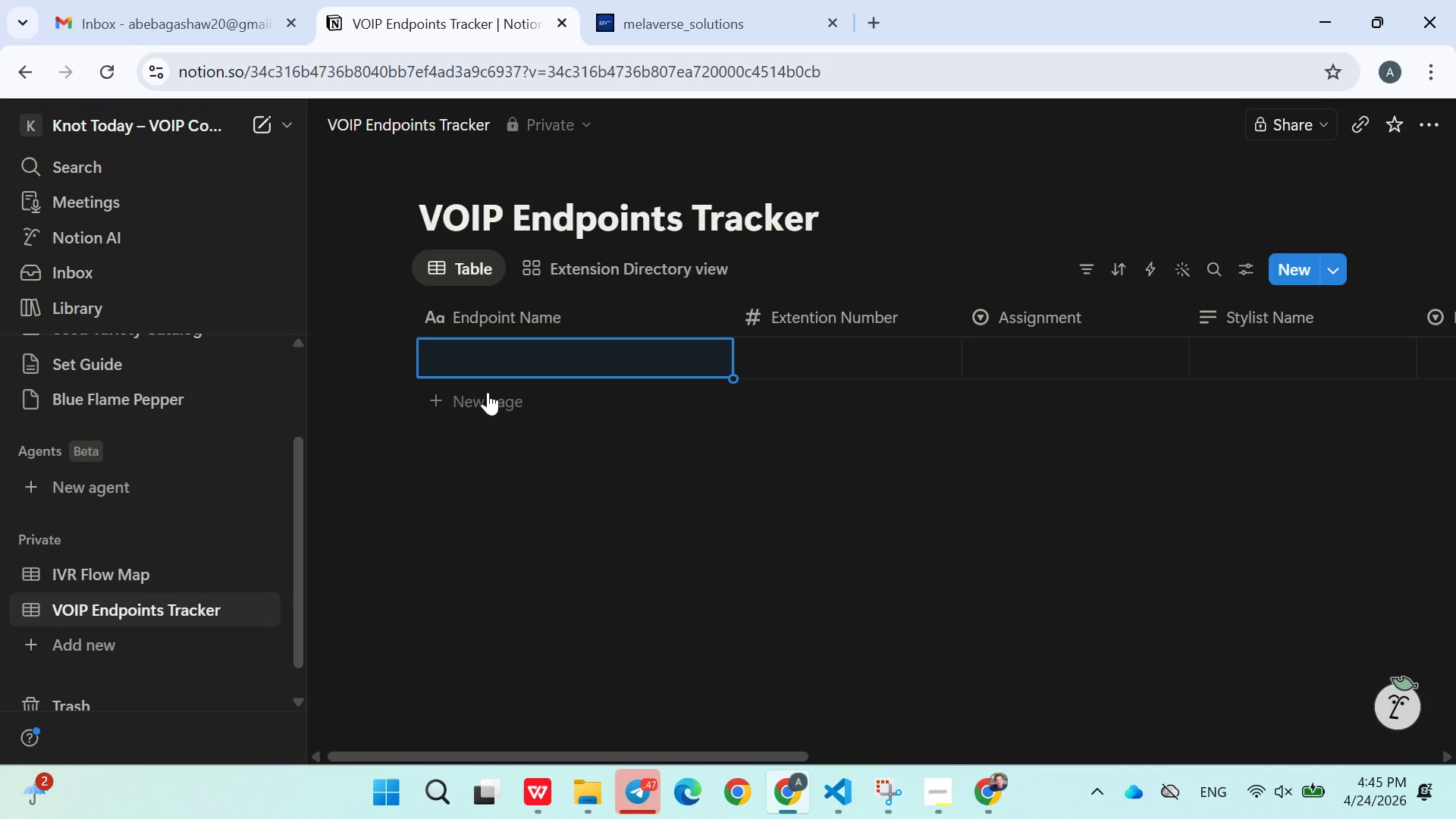 
double_click([488, 392])
 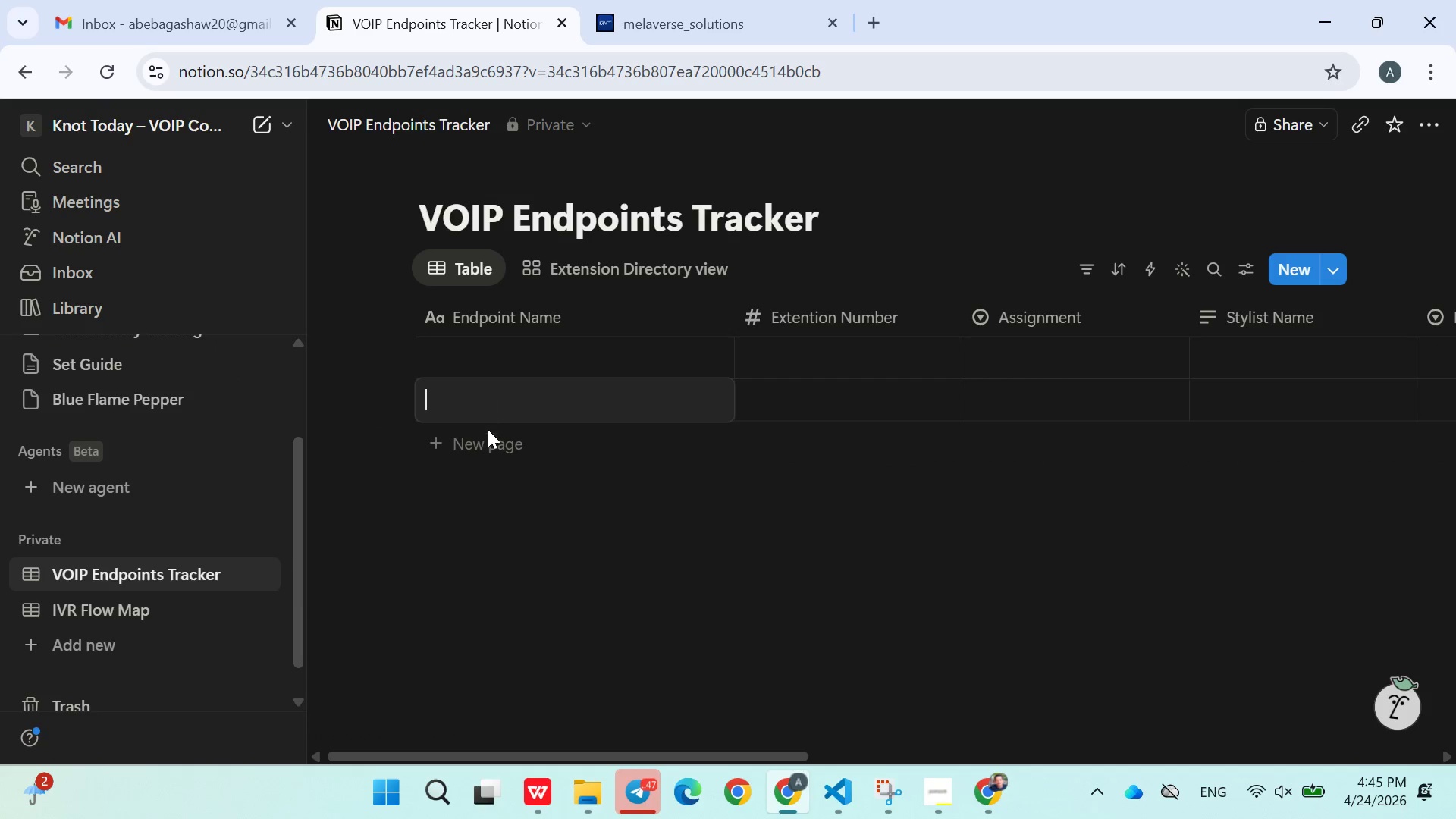 
triple_click([488, 406])
 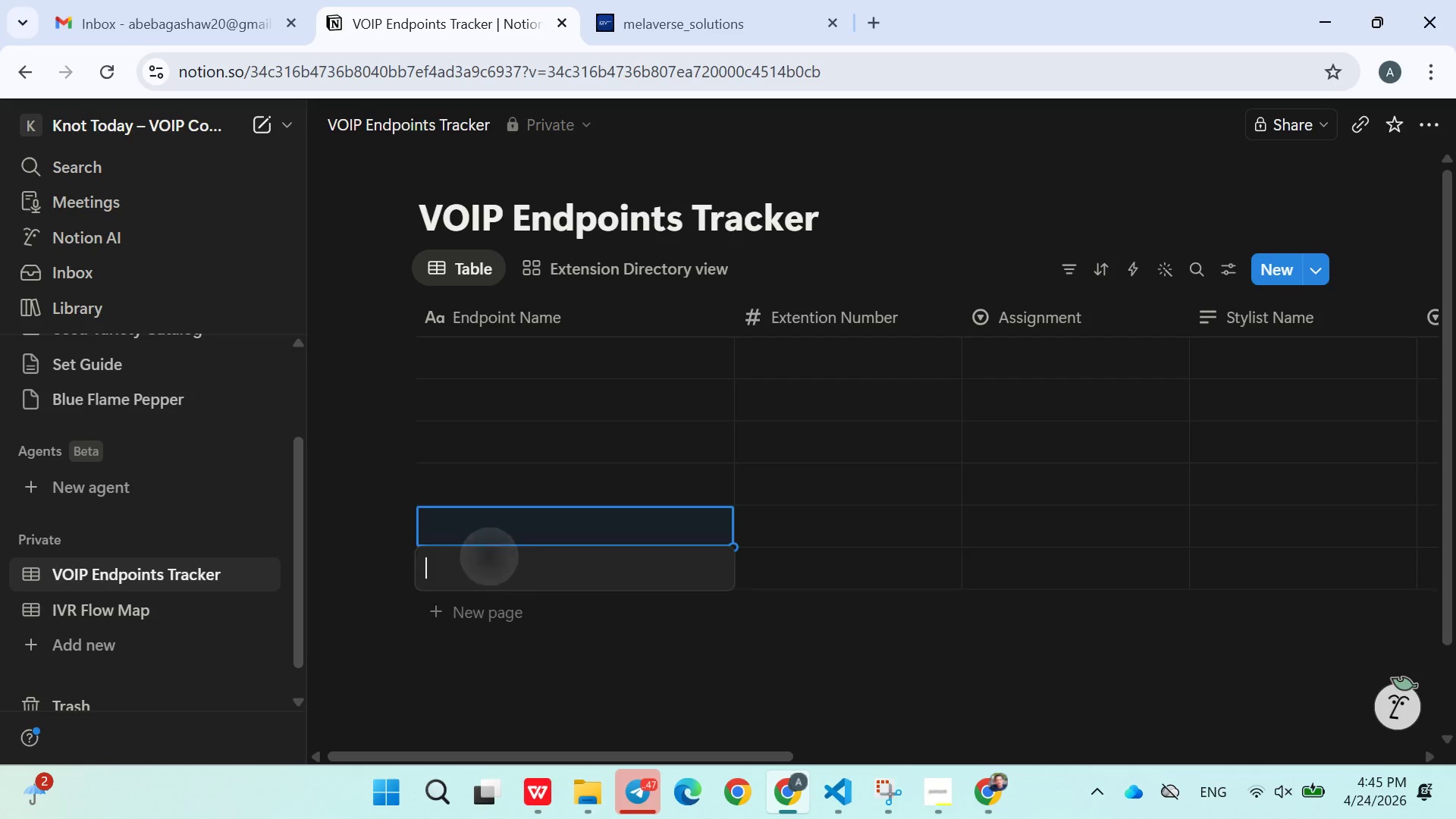 
wait(8.26)
 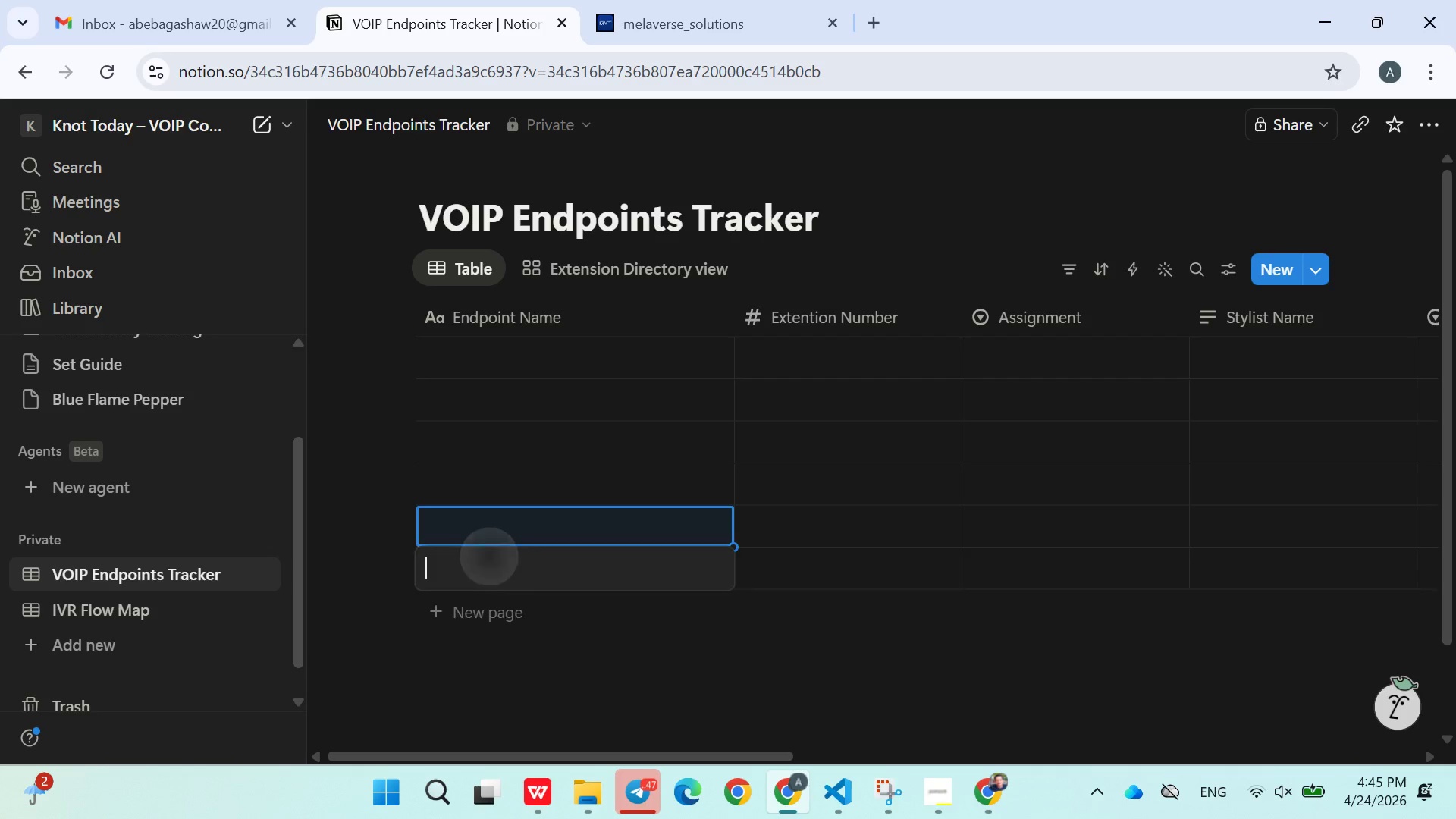 
left_click([565, 498])
 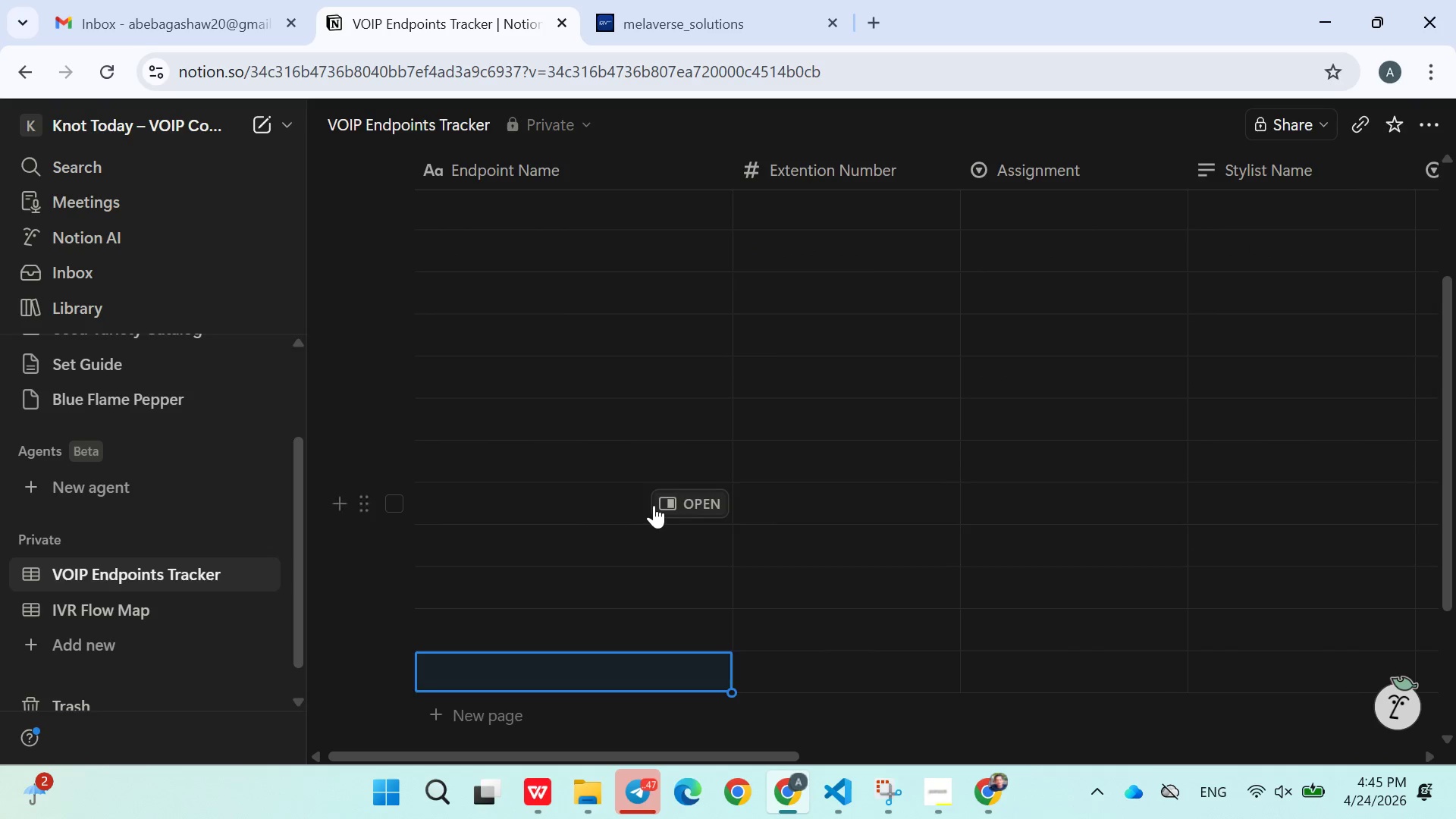 
scroll: coordinate [580, 507], scroll_direction: up, amount: 6.0
 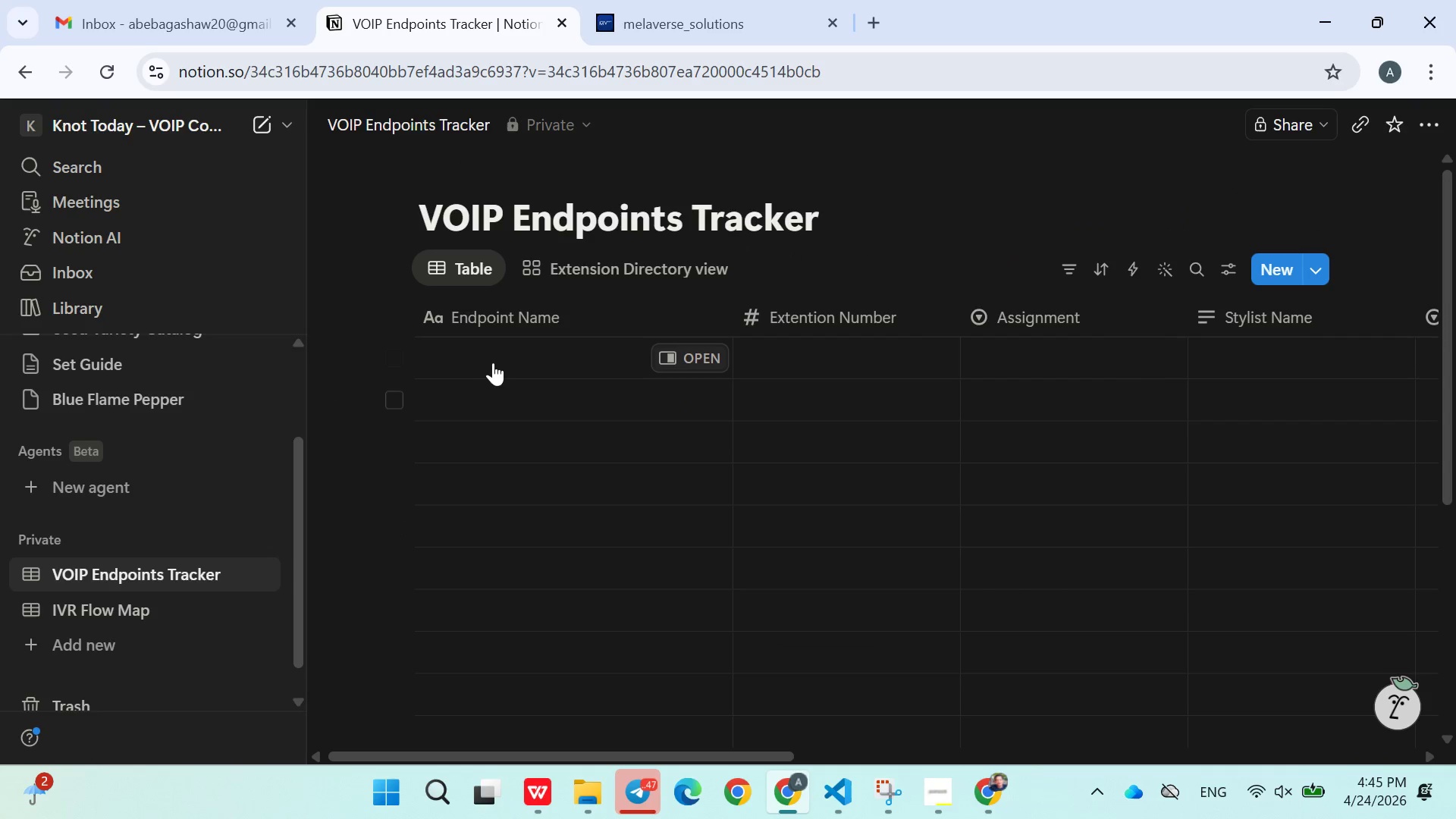 
left_click([494, 359])
 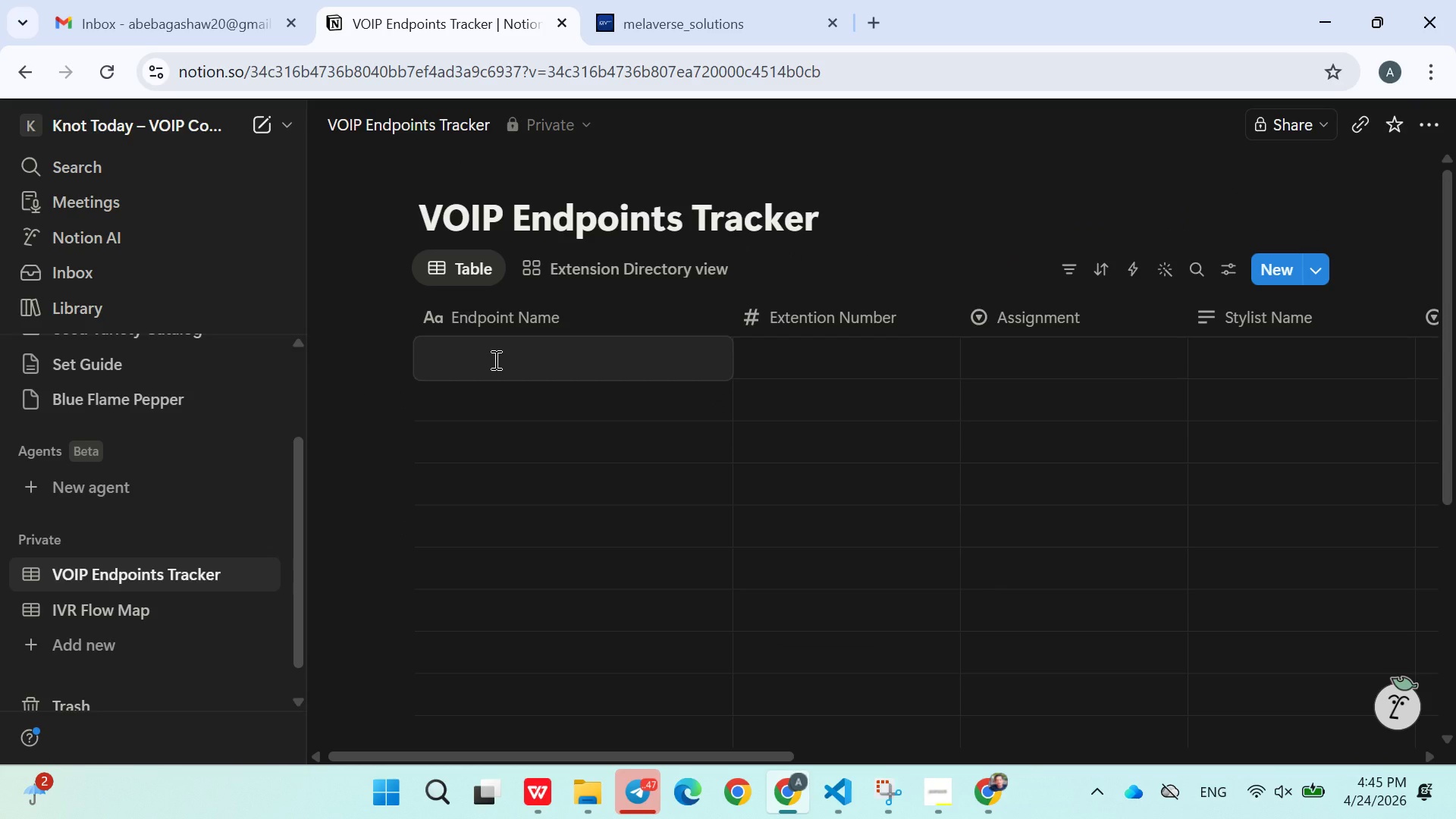 
type(Front Desk N)
key(Backspace)
type(Main Line)
 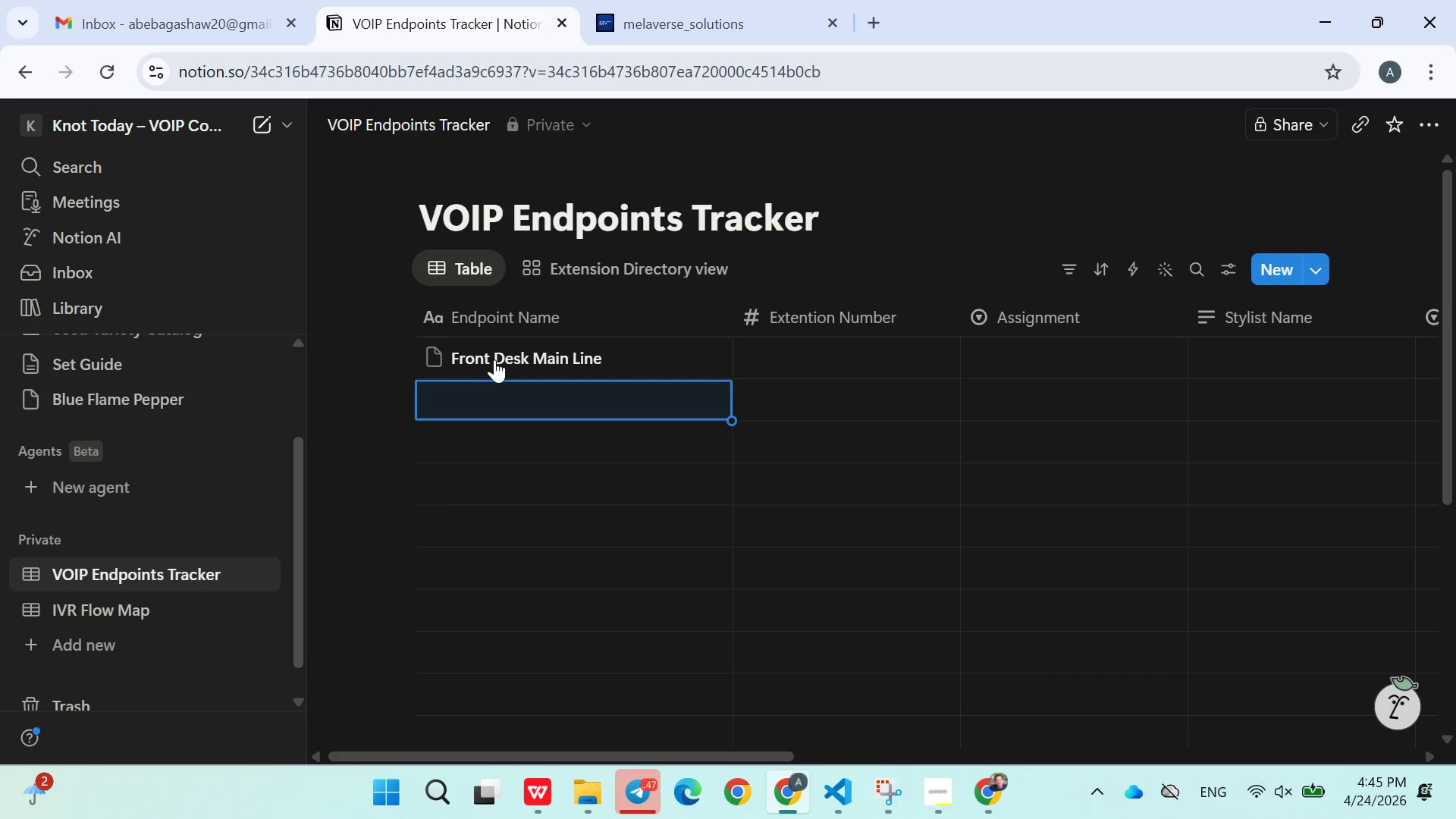 
 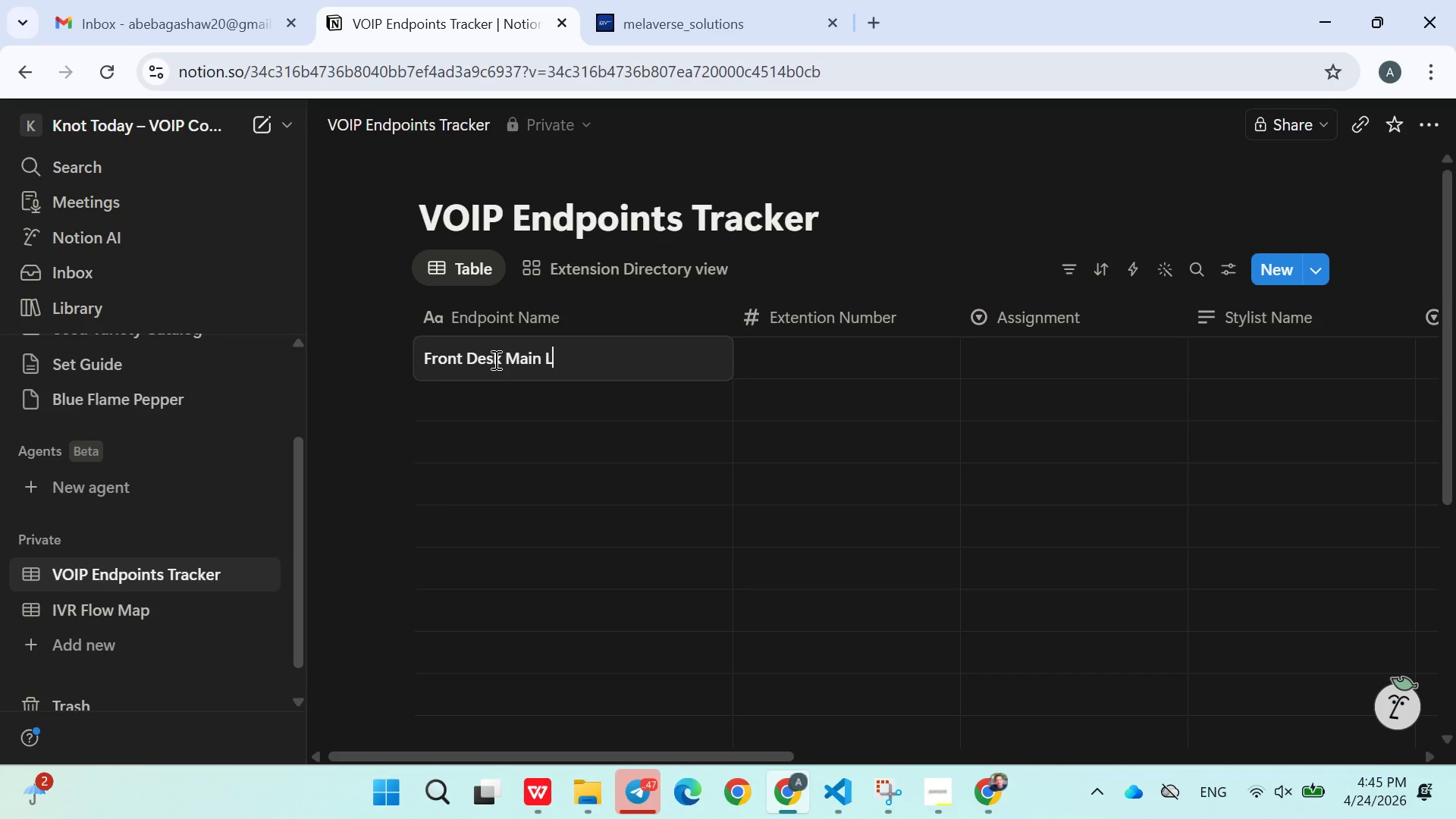 
key(Enter)
 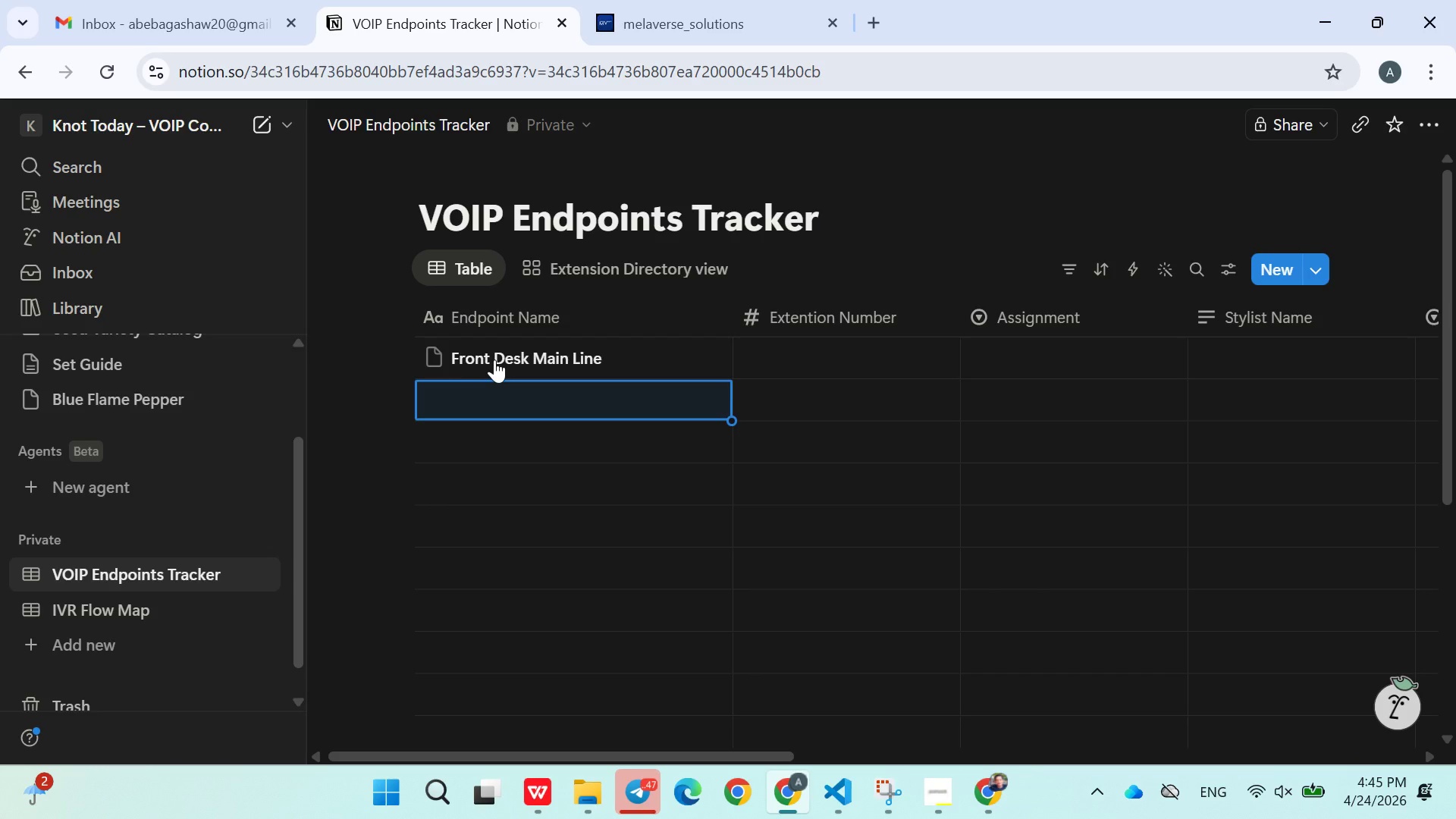 
type(Reception Backup)
 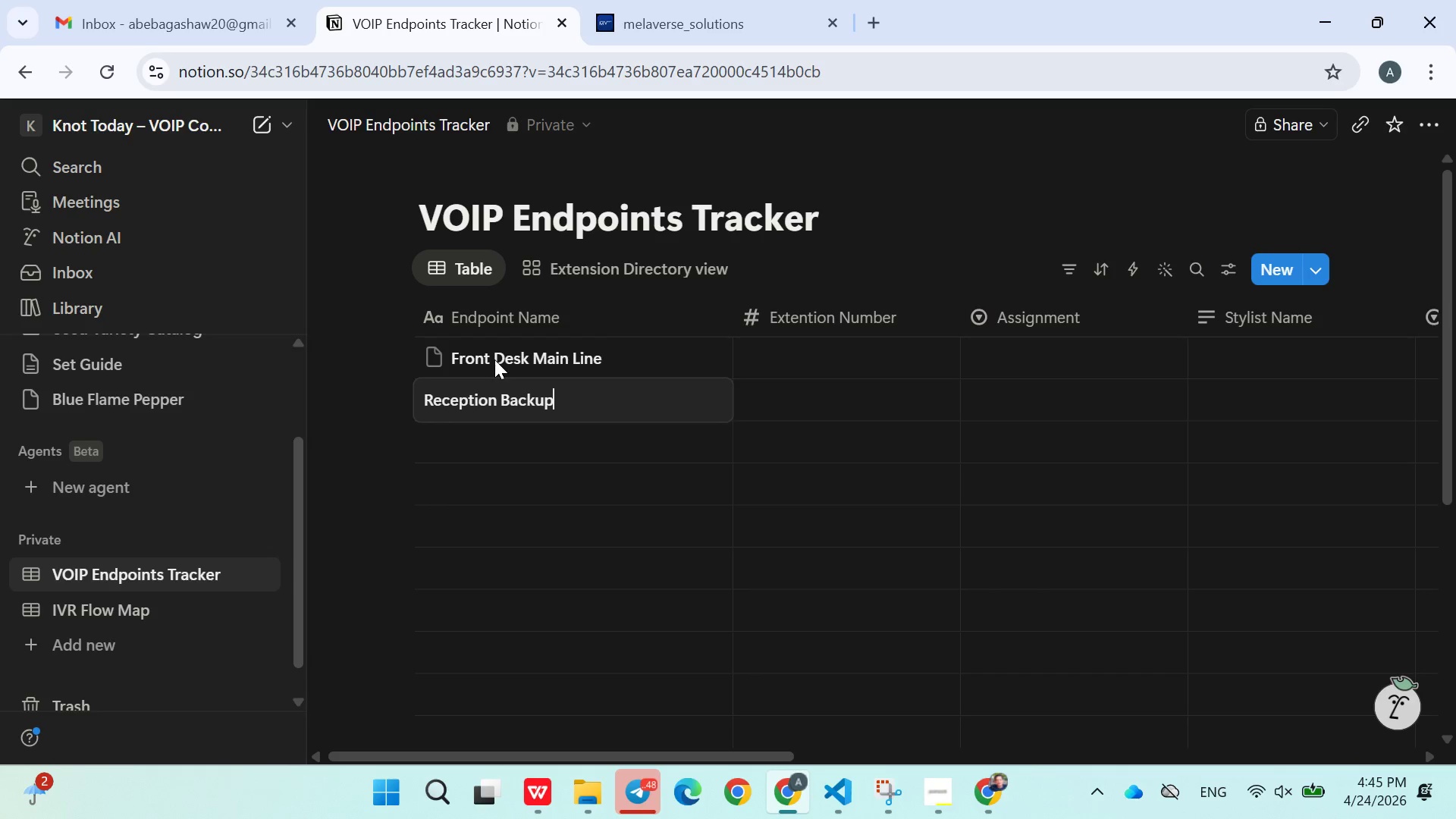 
key(Enter)
 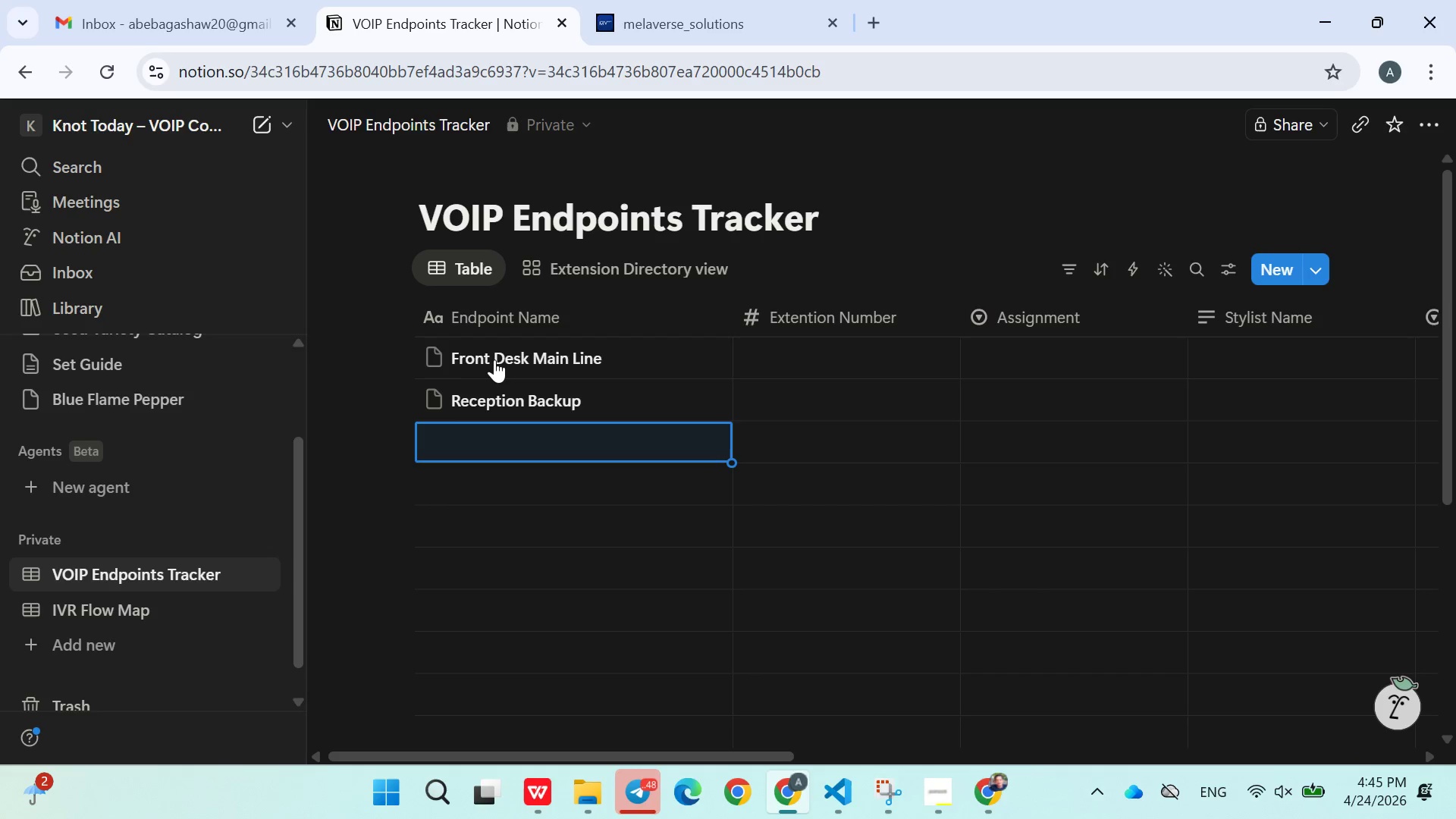 
hold_key(key=ShiftLeft, duration=0.41)
 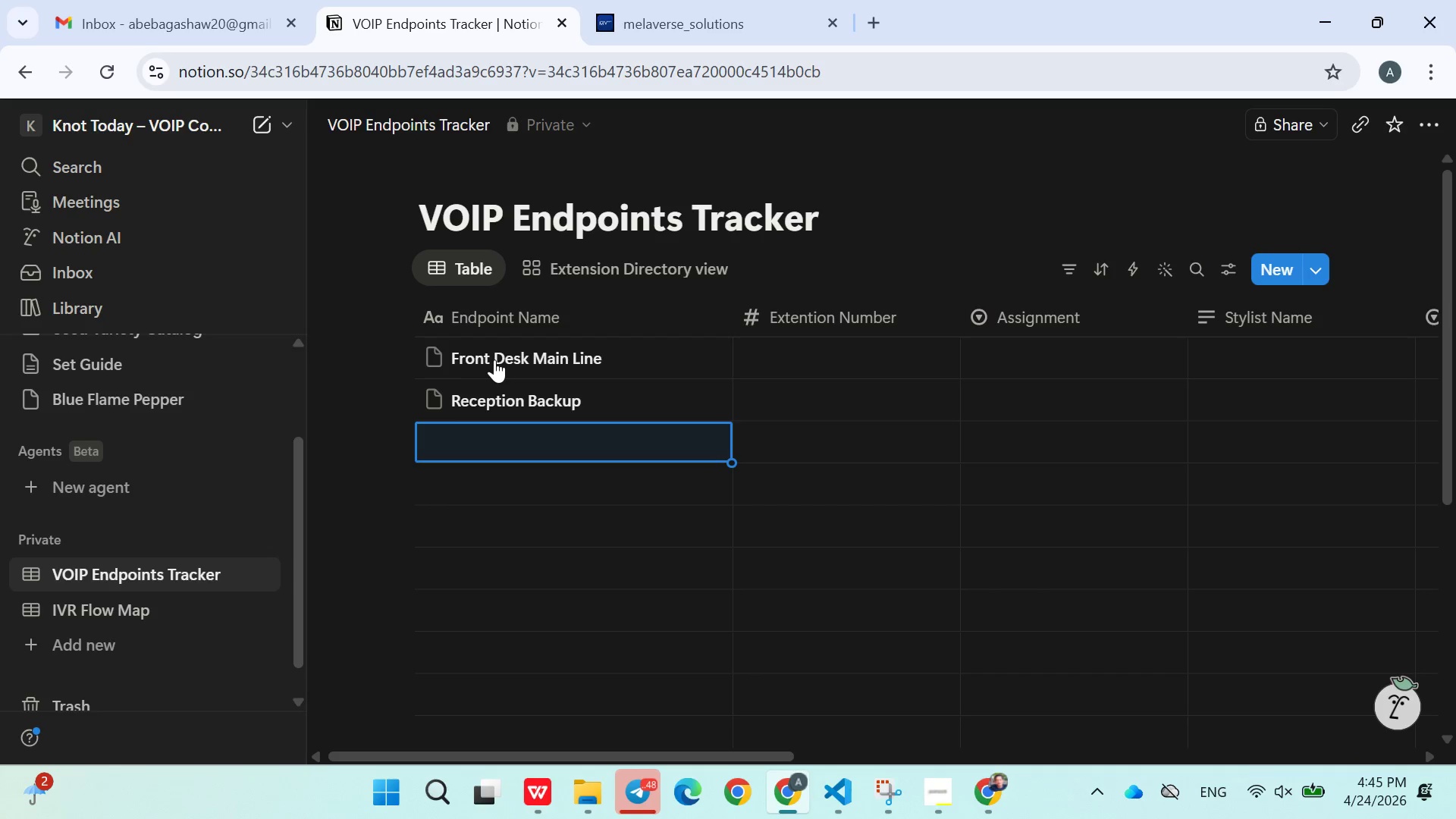 
type(Hana-Braids)
 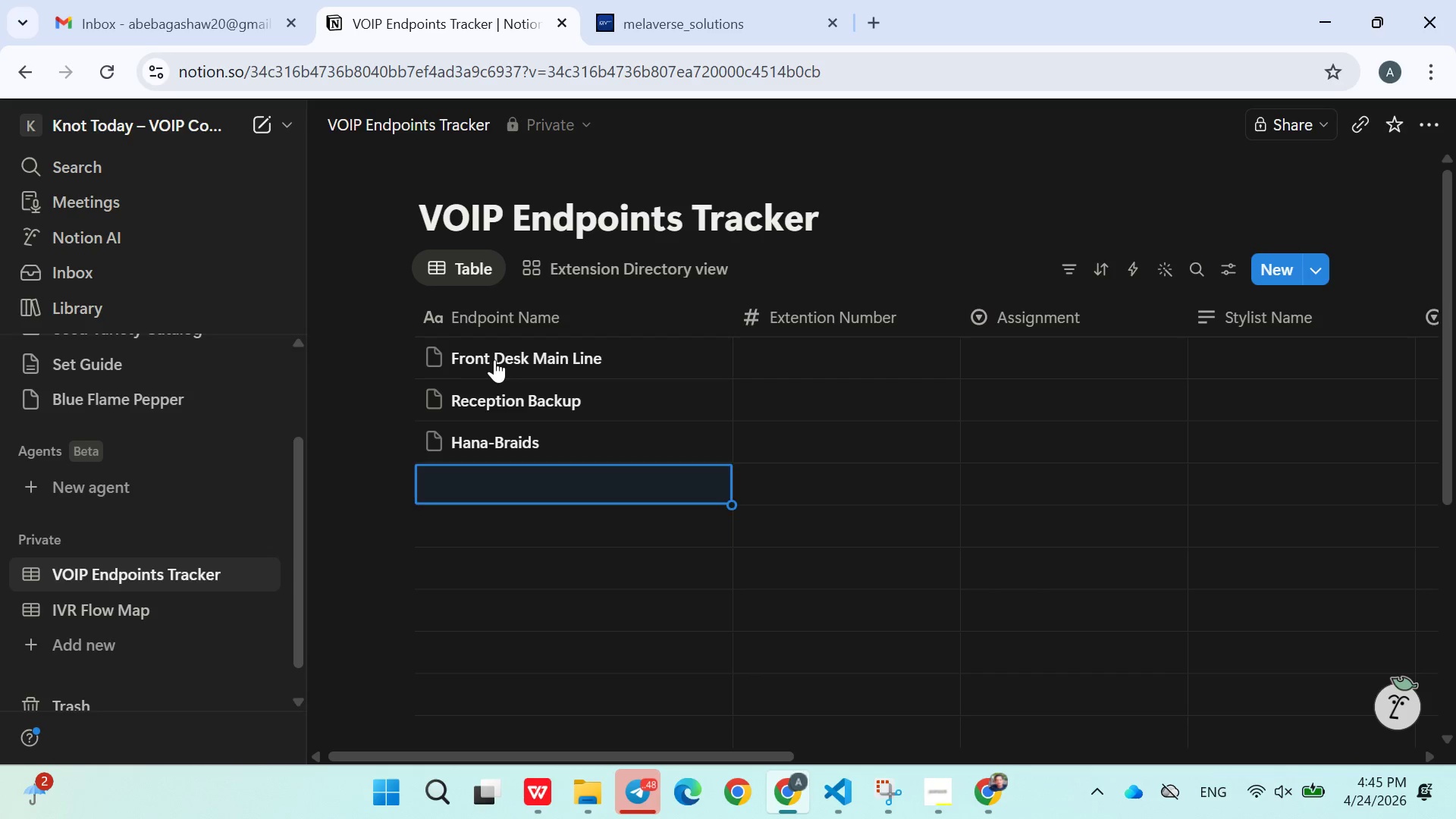 
key(Enter)
 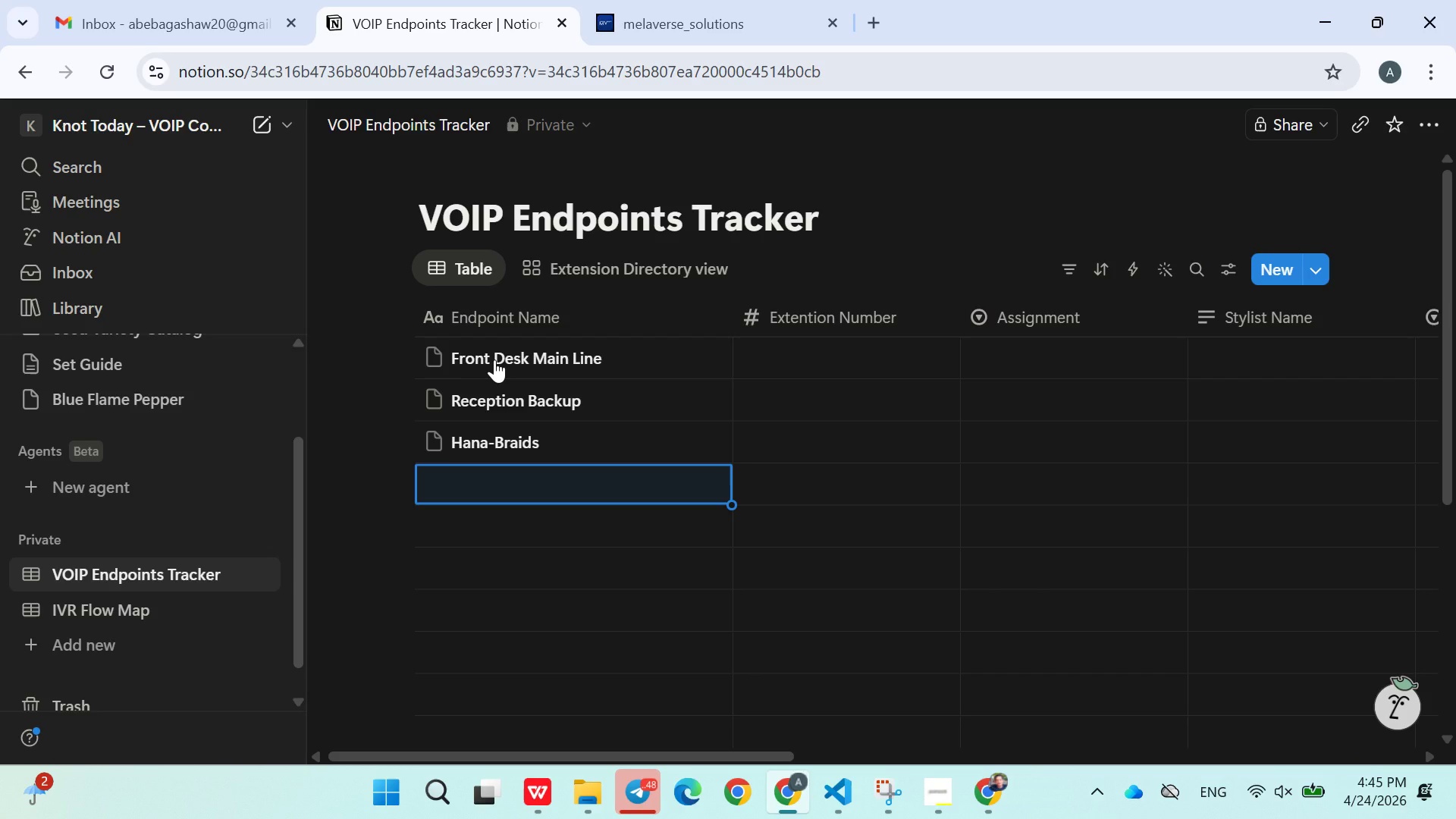 
type(Selam Color Spacialist)
 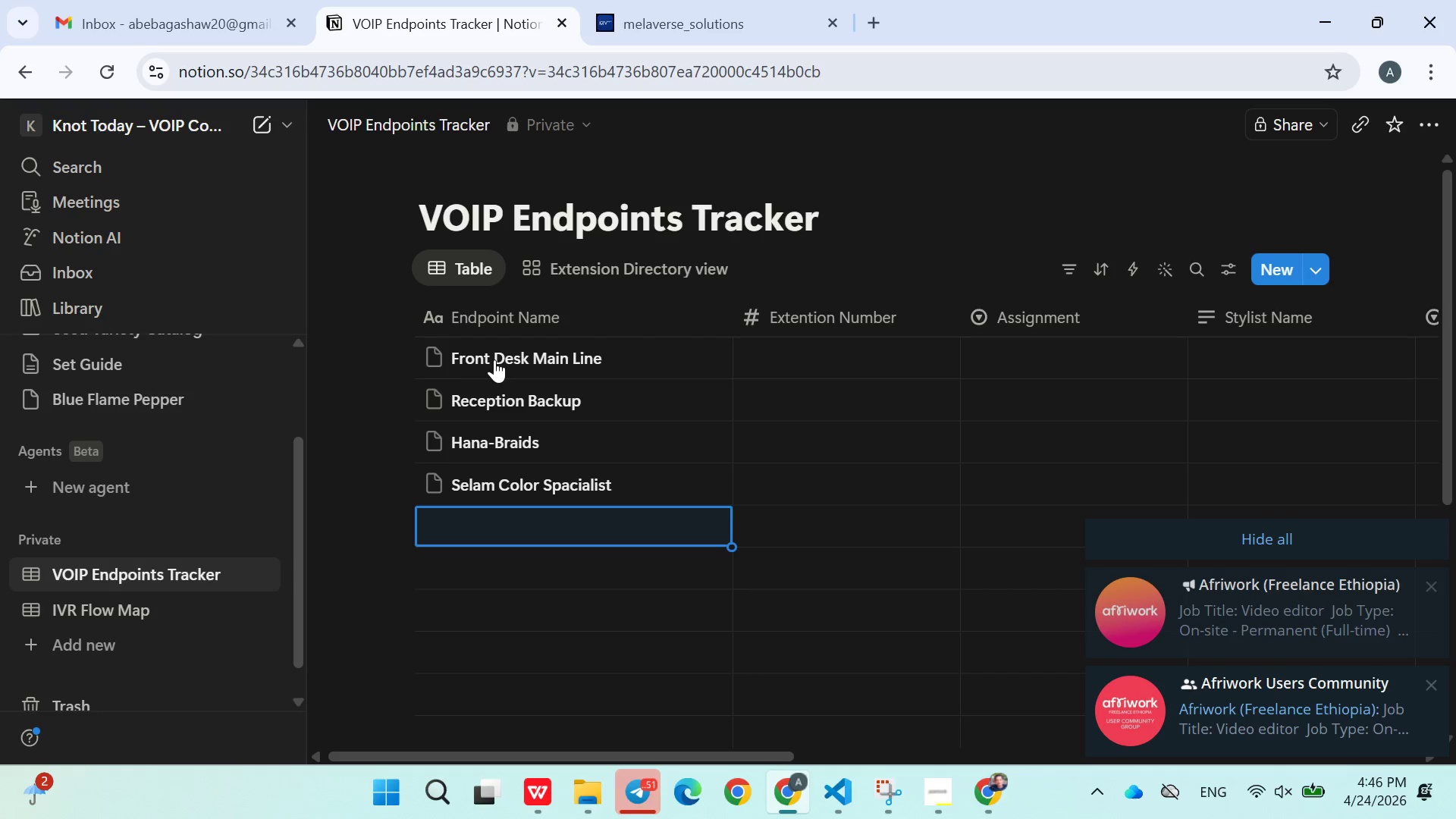 
 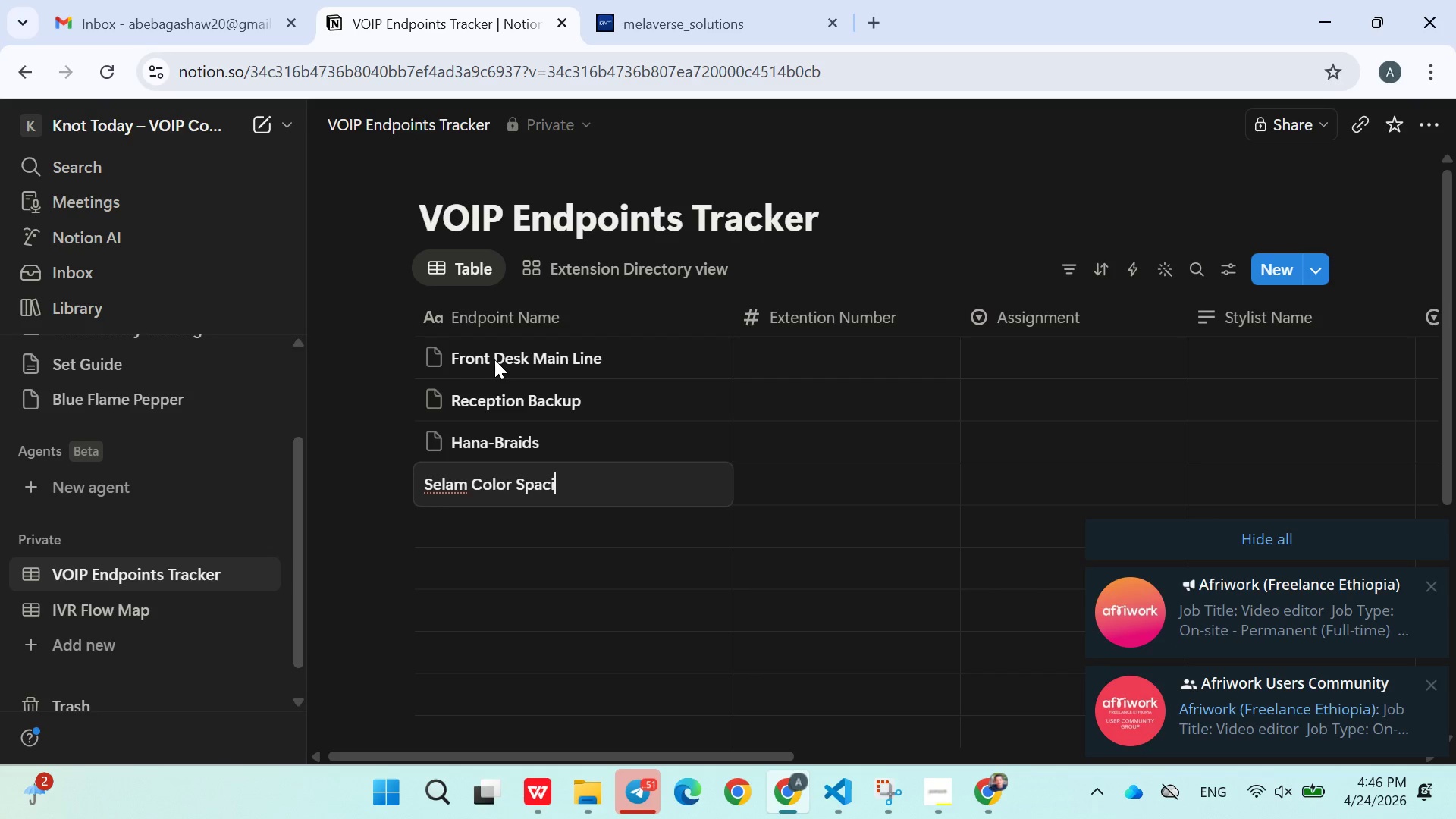 
key(Enter)
 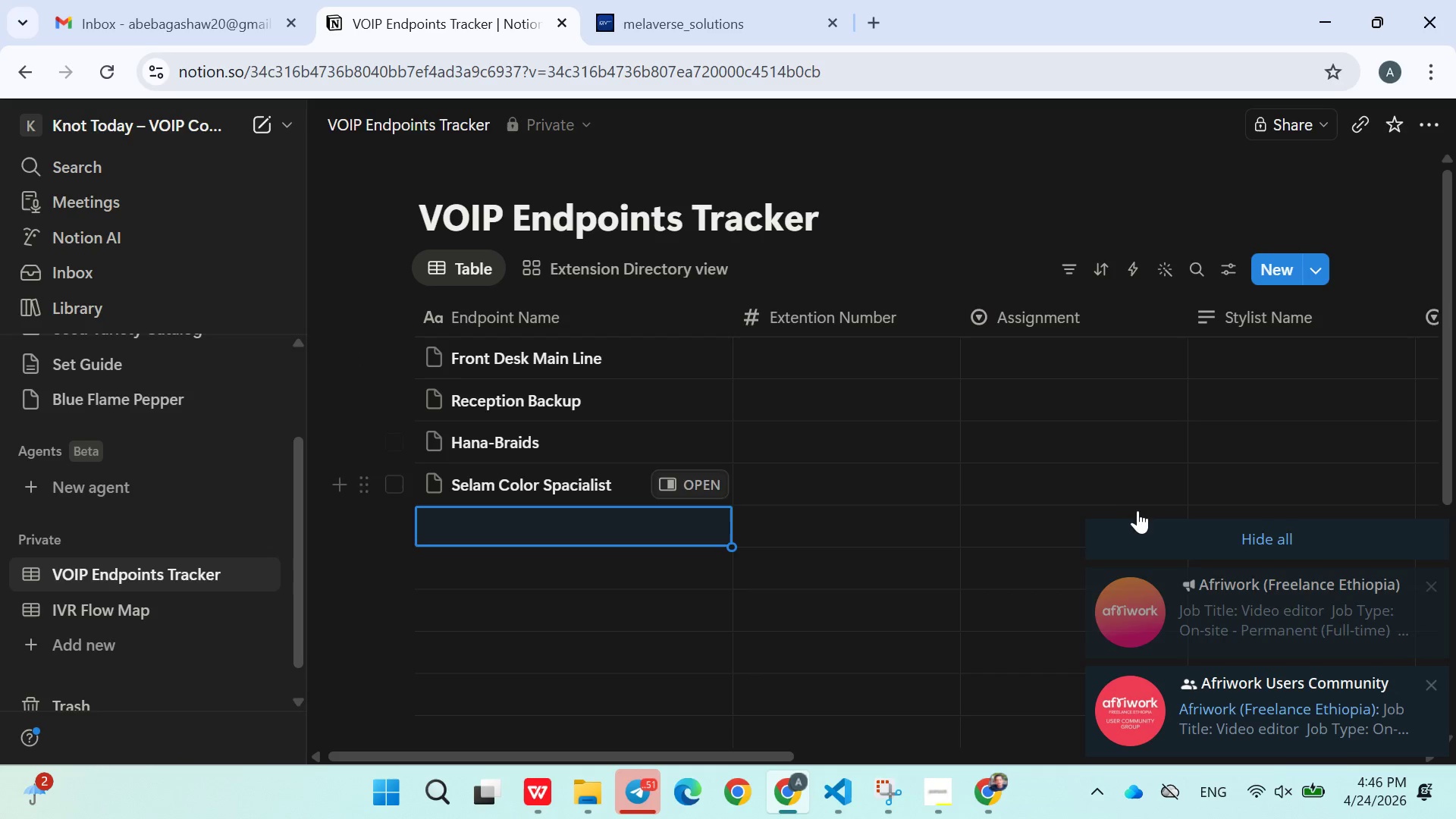 
left_click([1140, 529])
 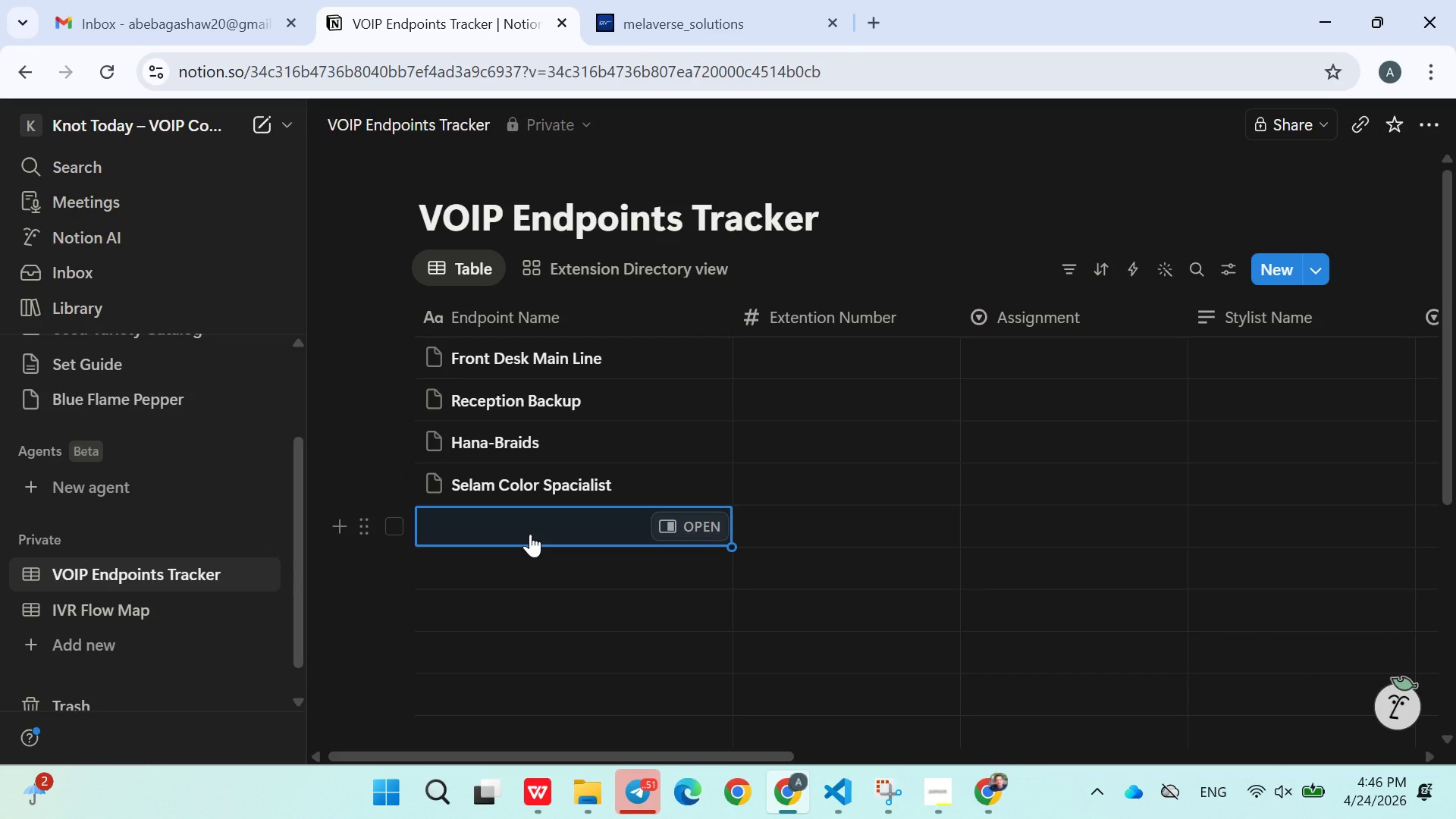 
type(Mimi )
key(Backspace)
type(-)
 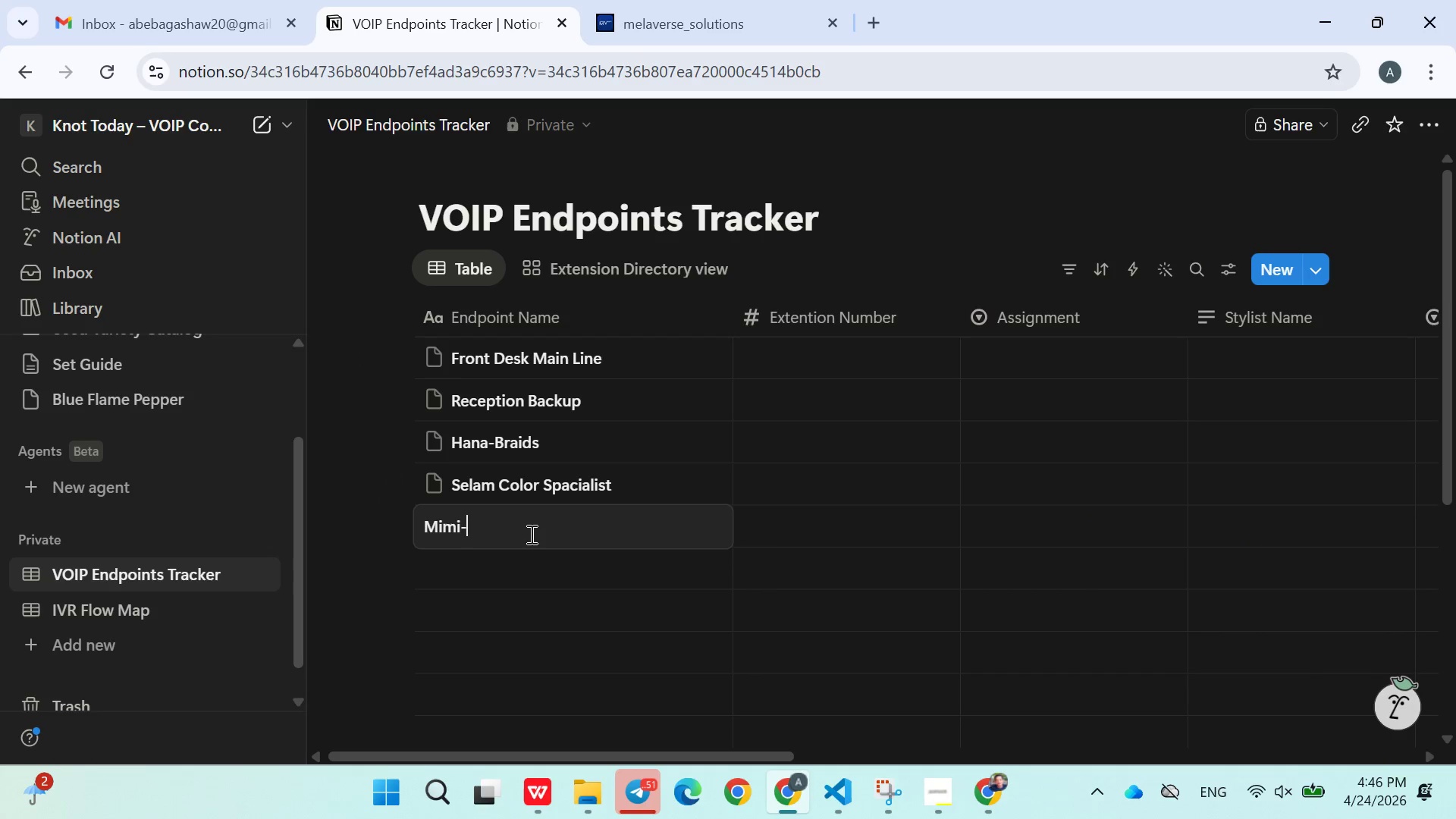 
hold_key(key=ShiftLeft, duration=1.83)
 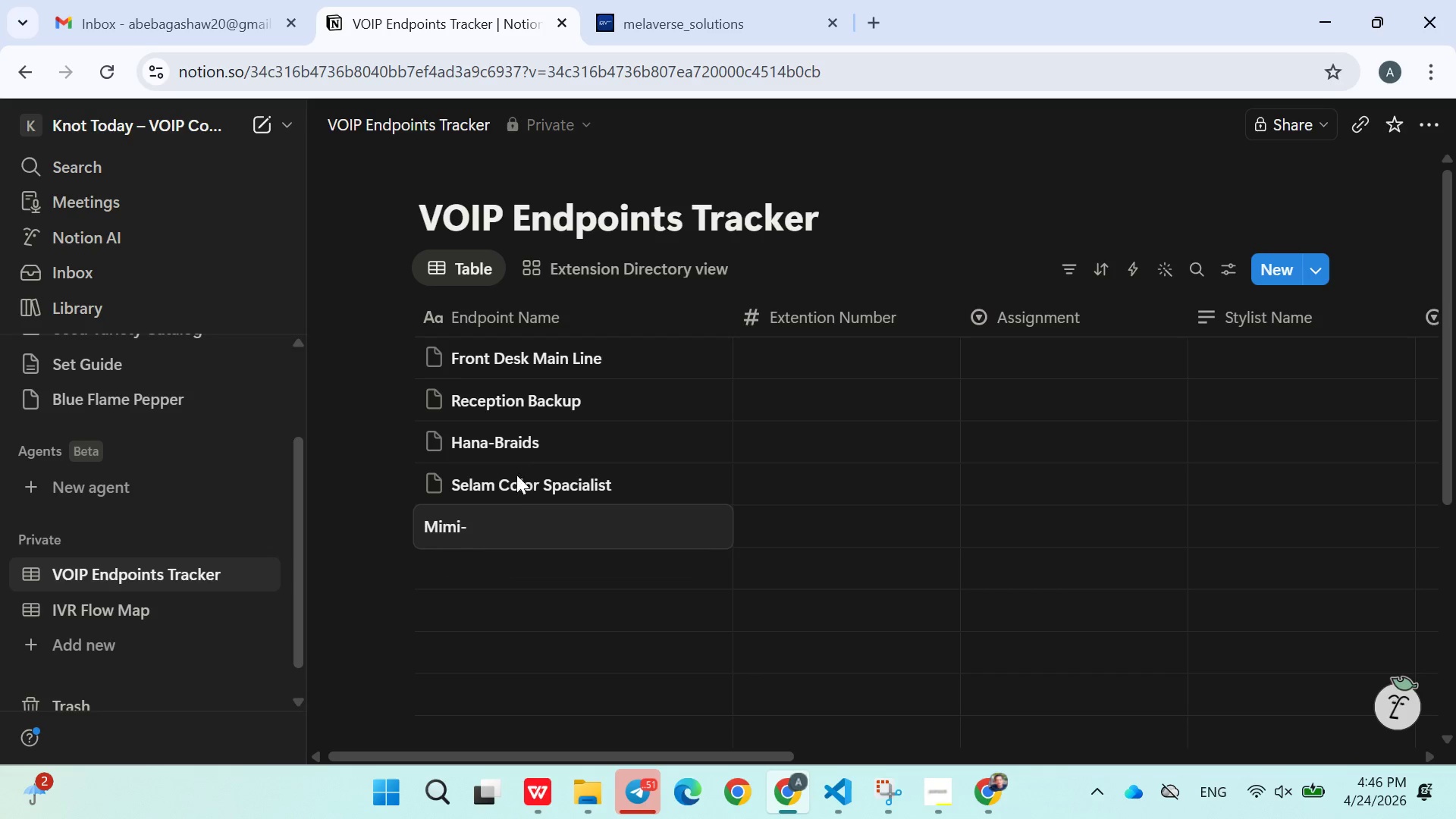 
left_click([498, 487])
 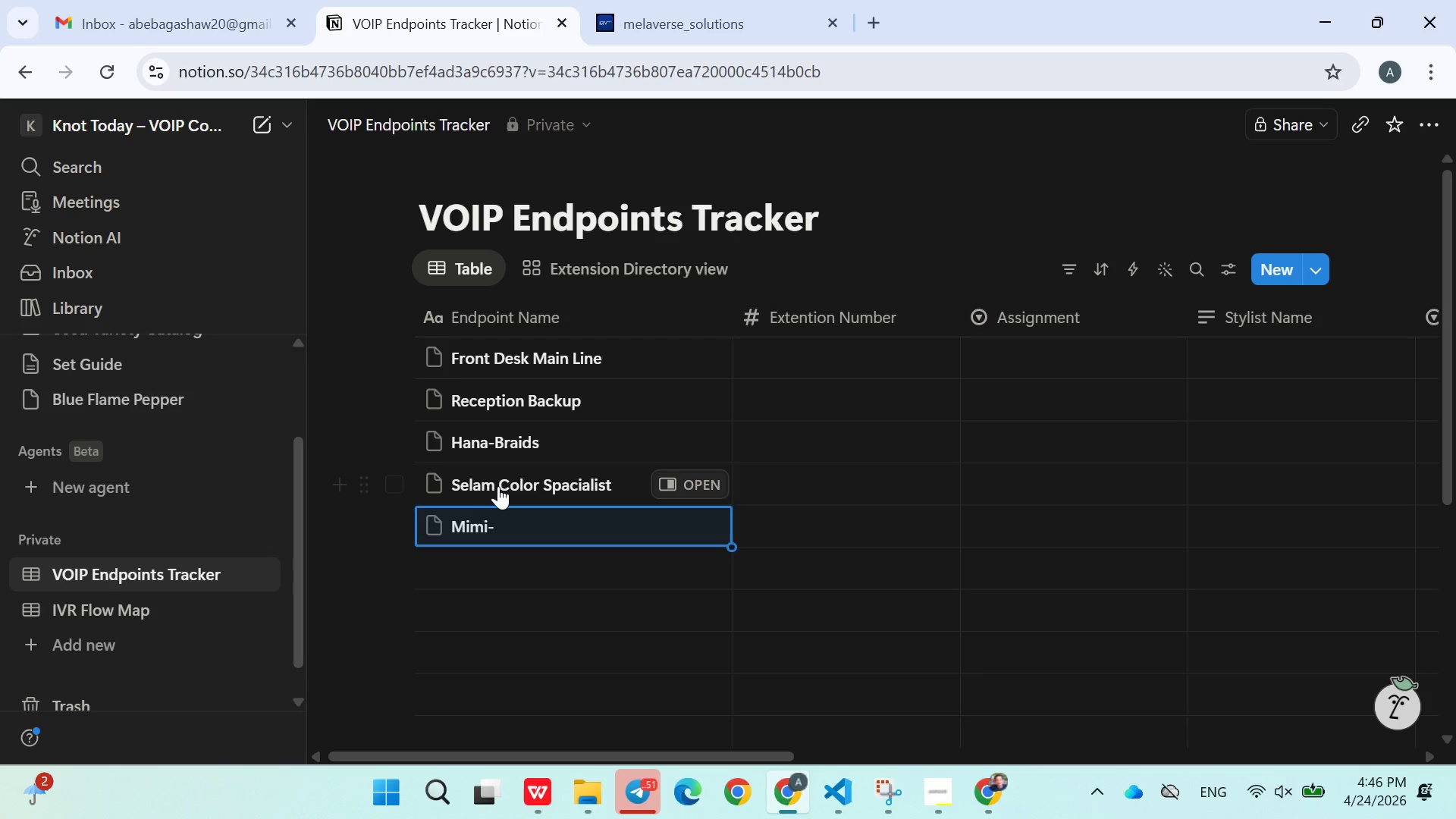 
left_click([498, 486])
 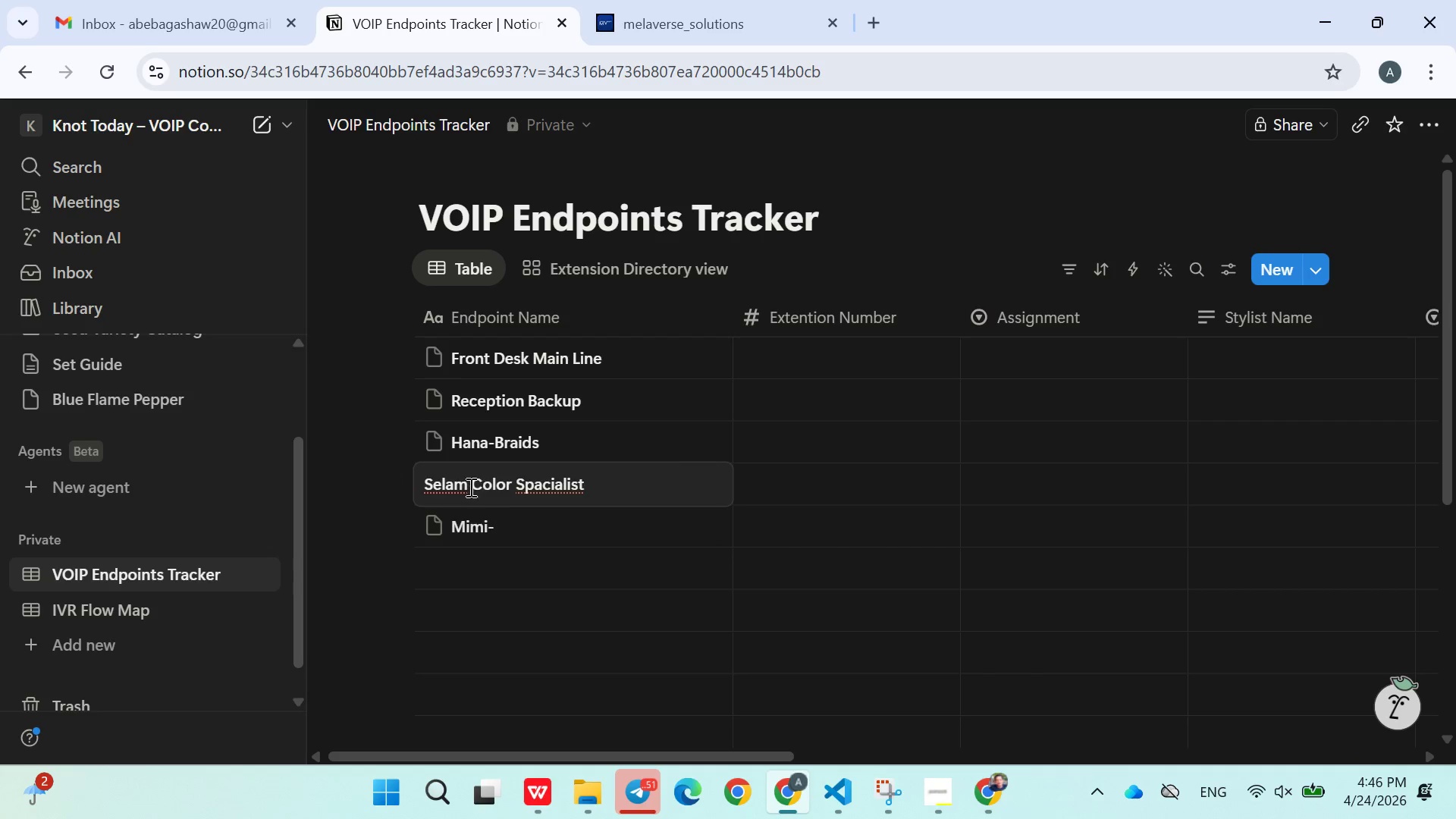 
left_click([468, 485])
 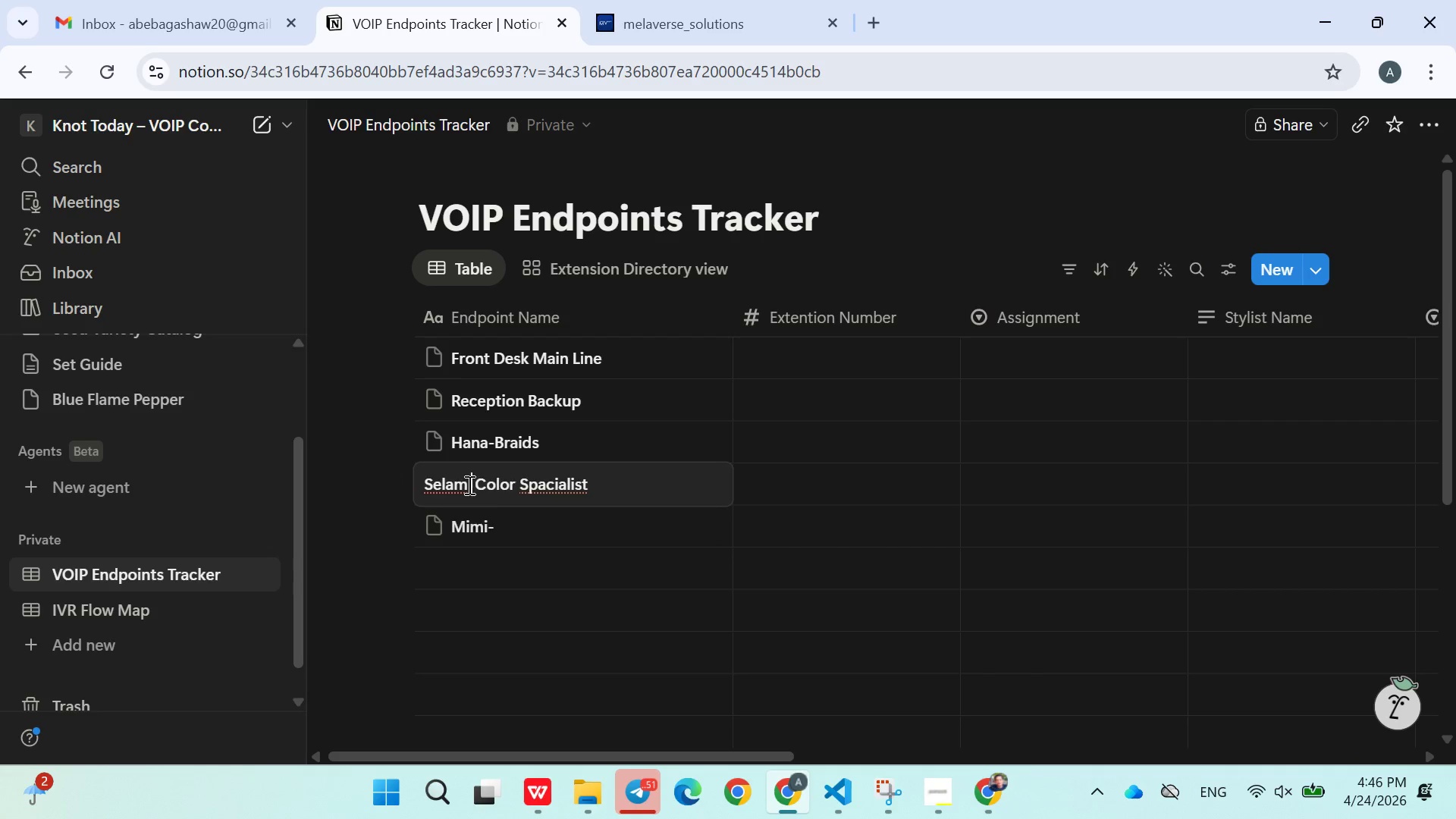 
key(Space)
 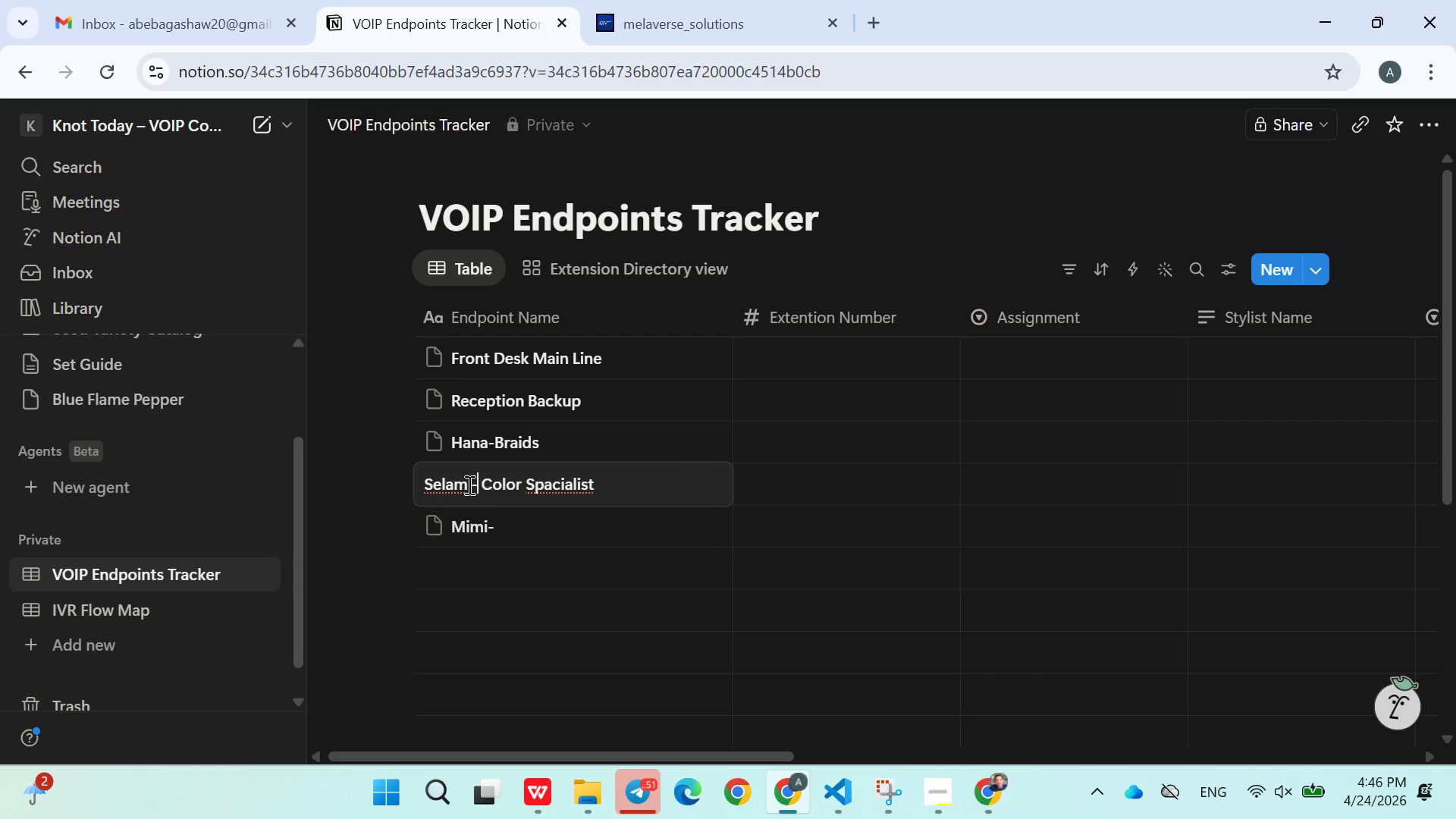 
key(Minus)
 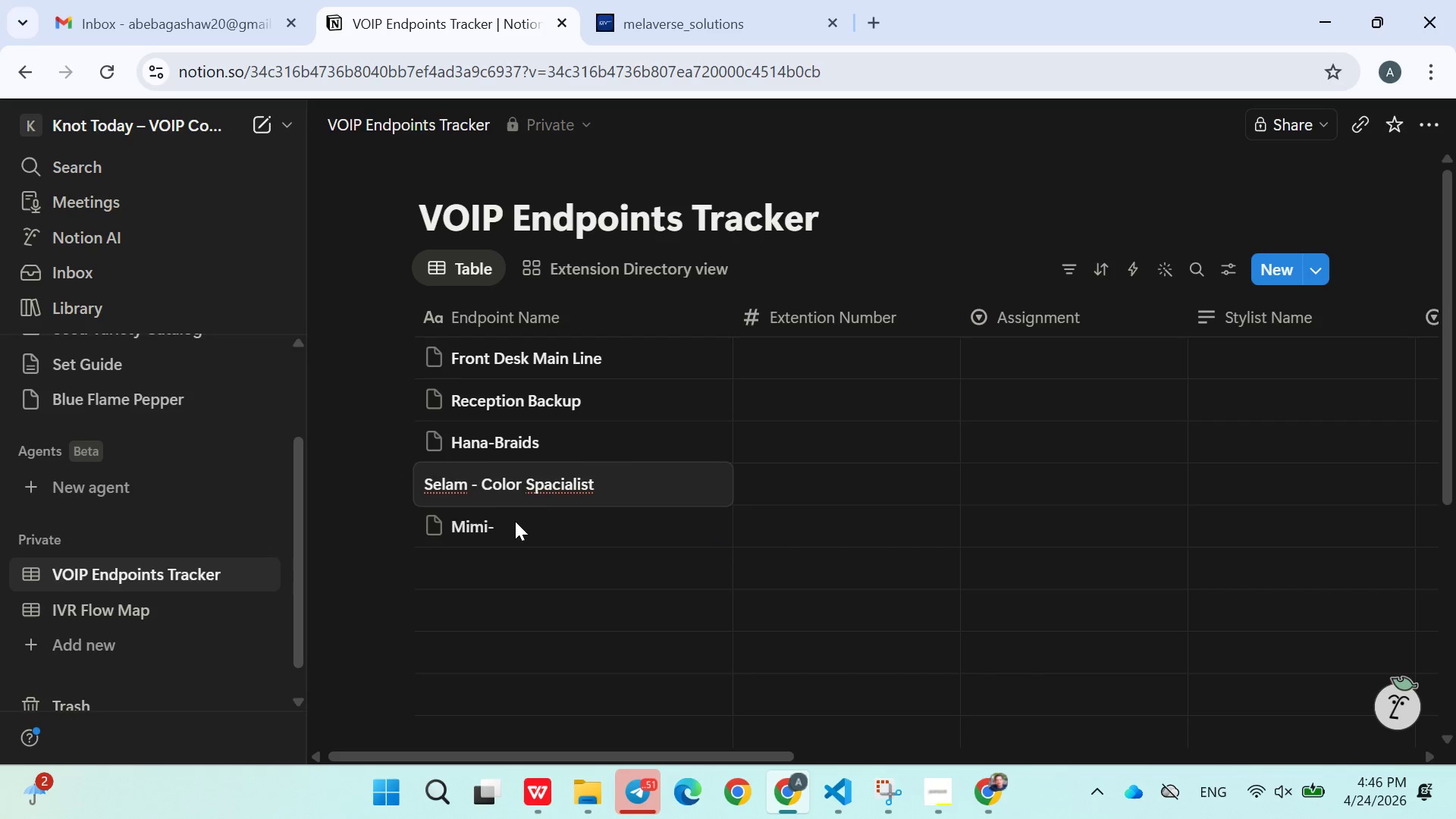 
left_click([516, 522])
 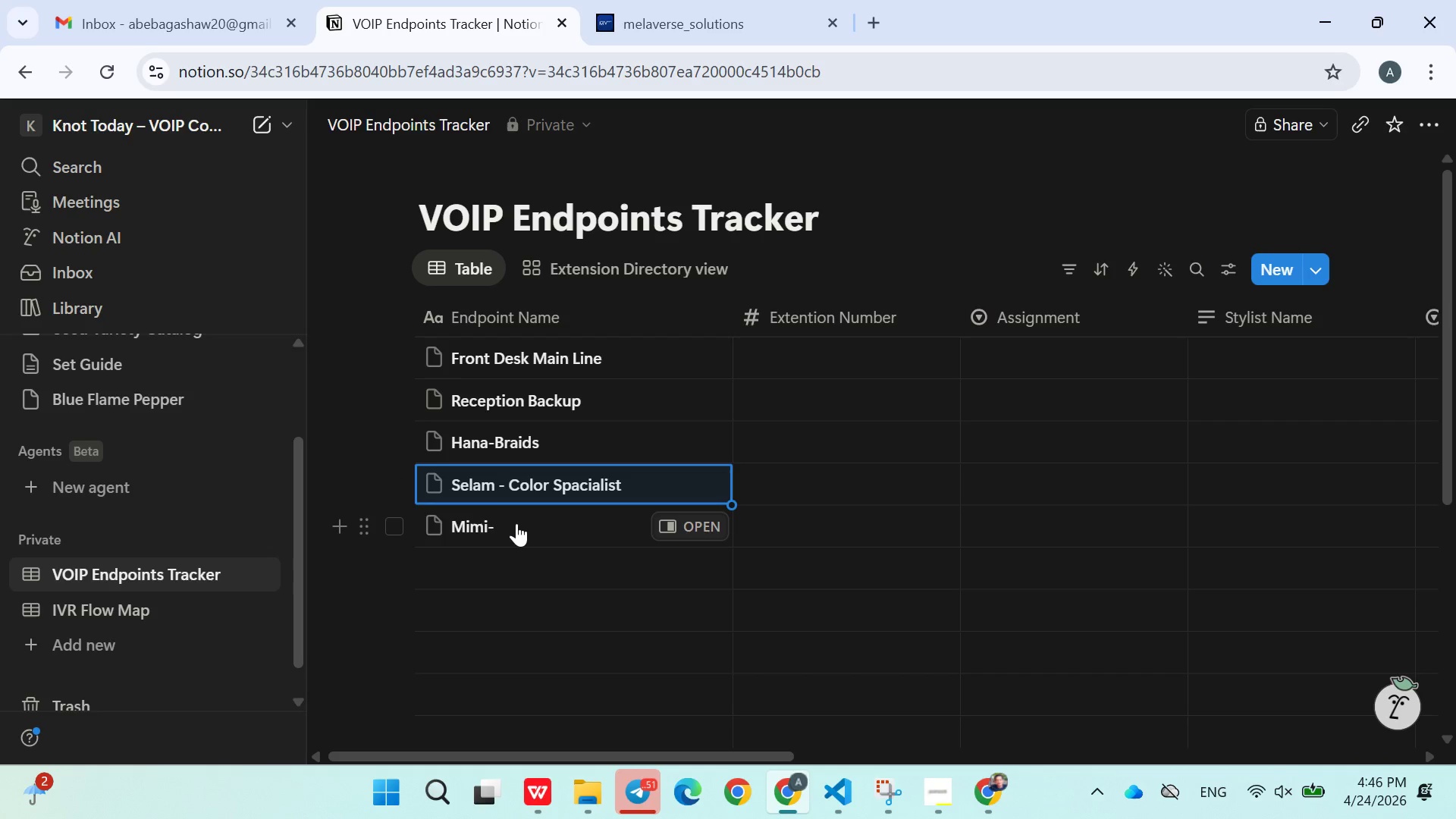 
left_click([516, 523])
 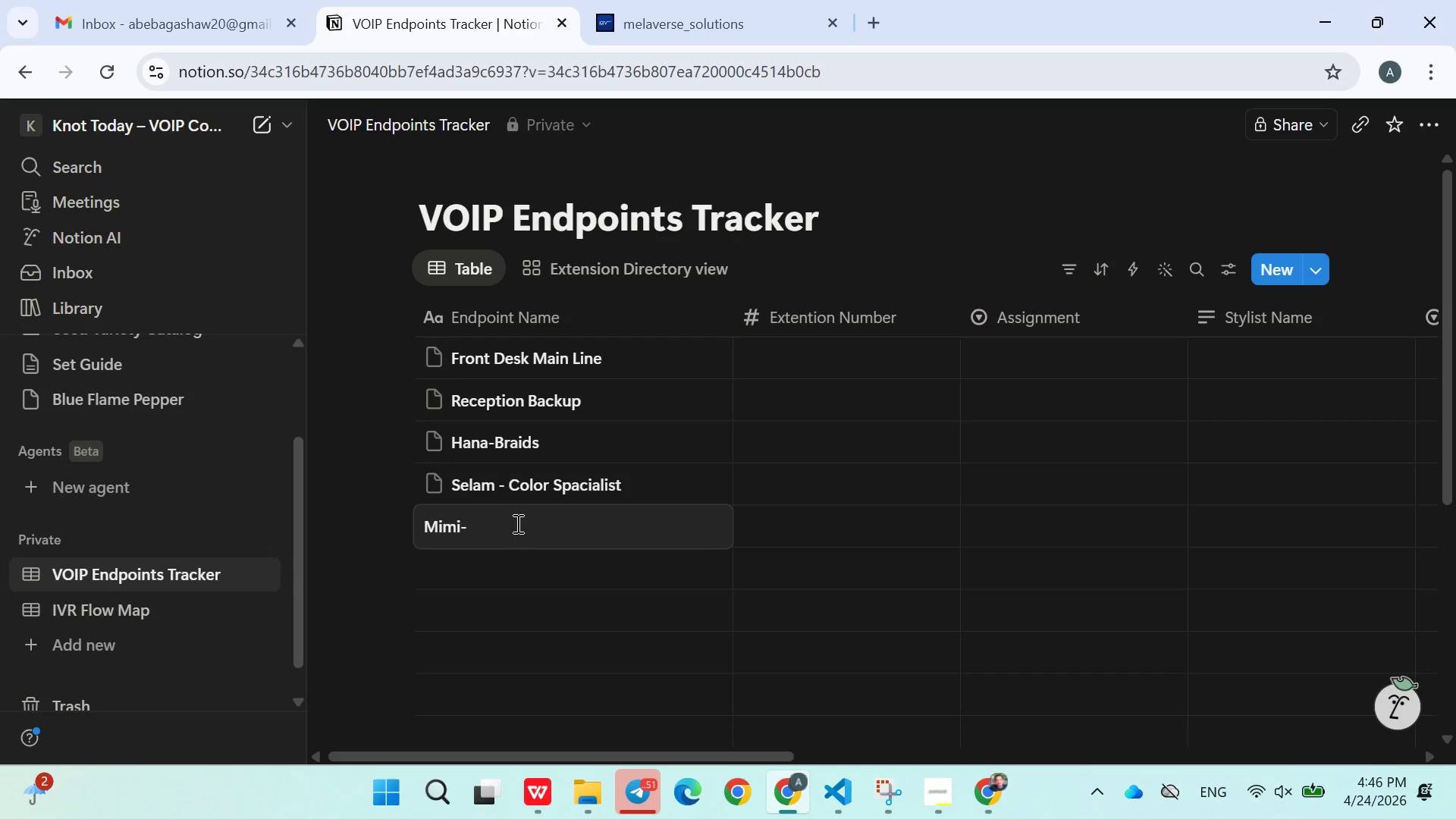 
type( Natural STyling)
 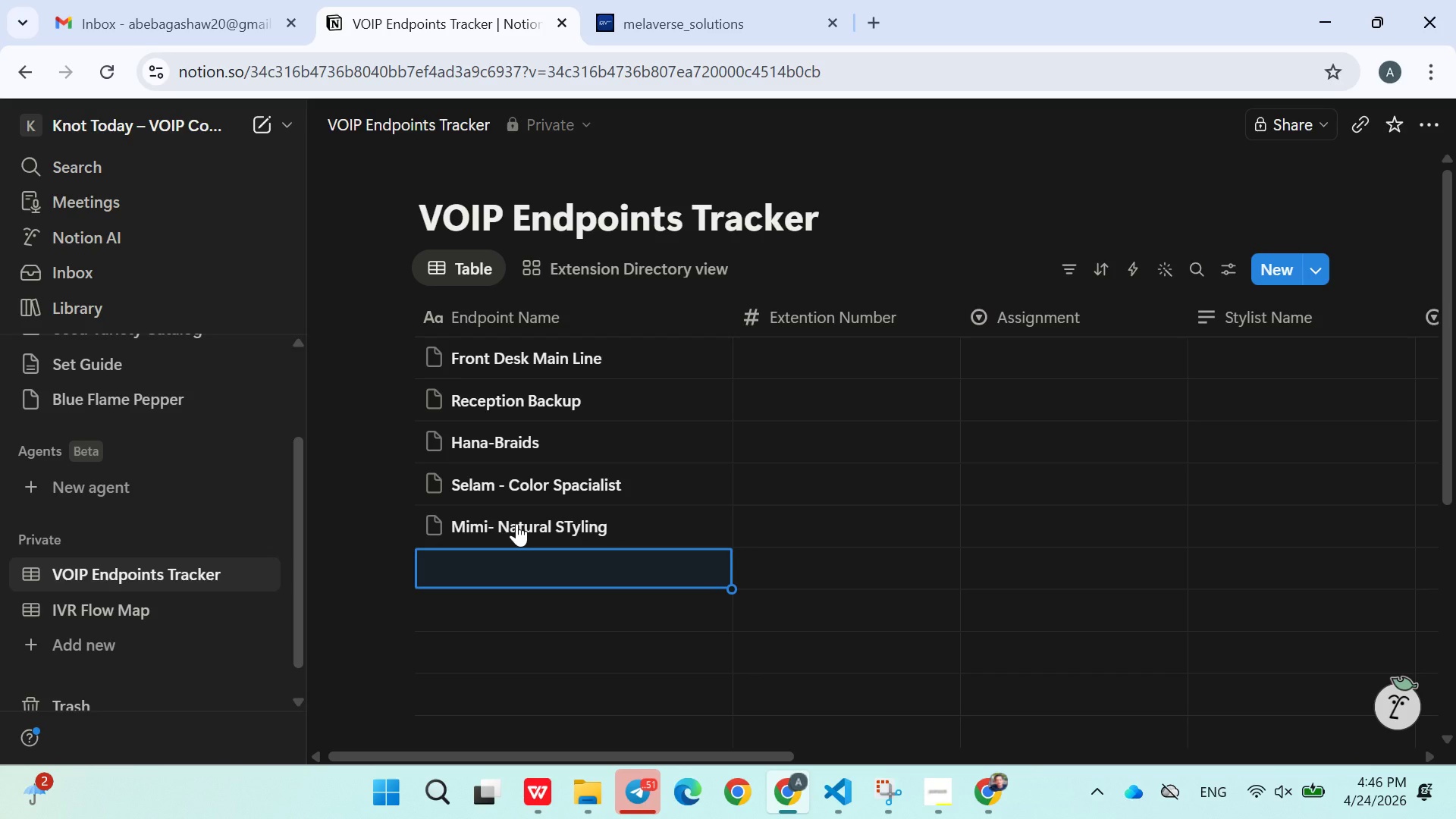 
 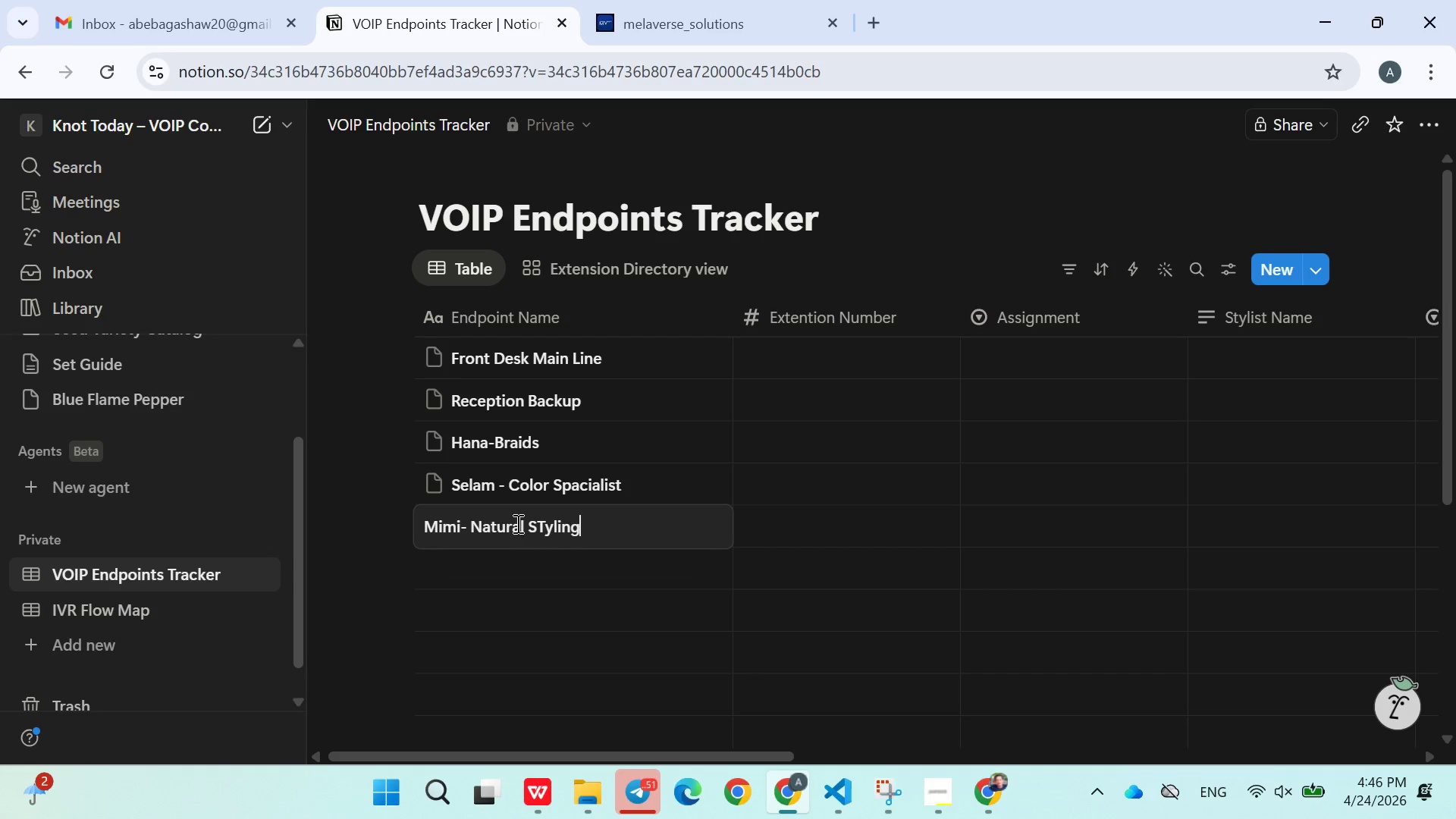 
key(Enter)
 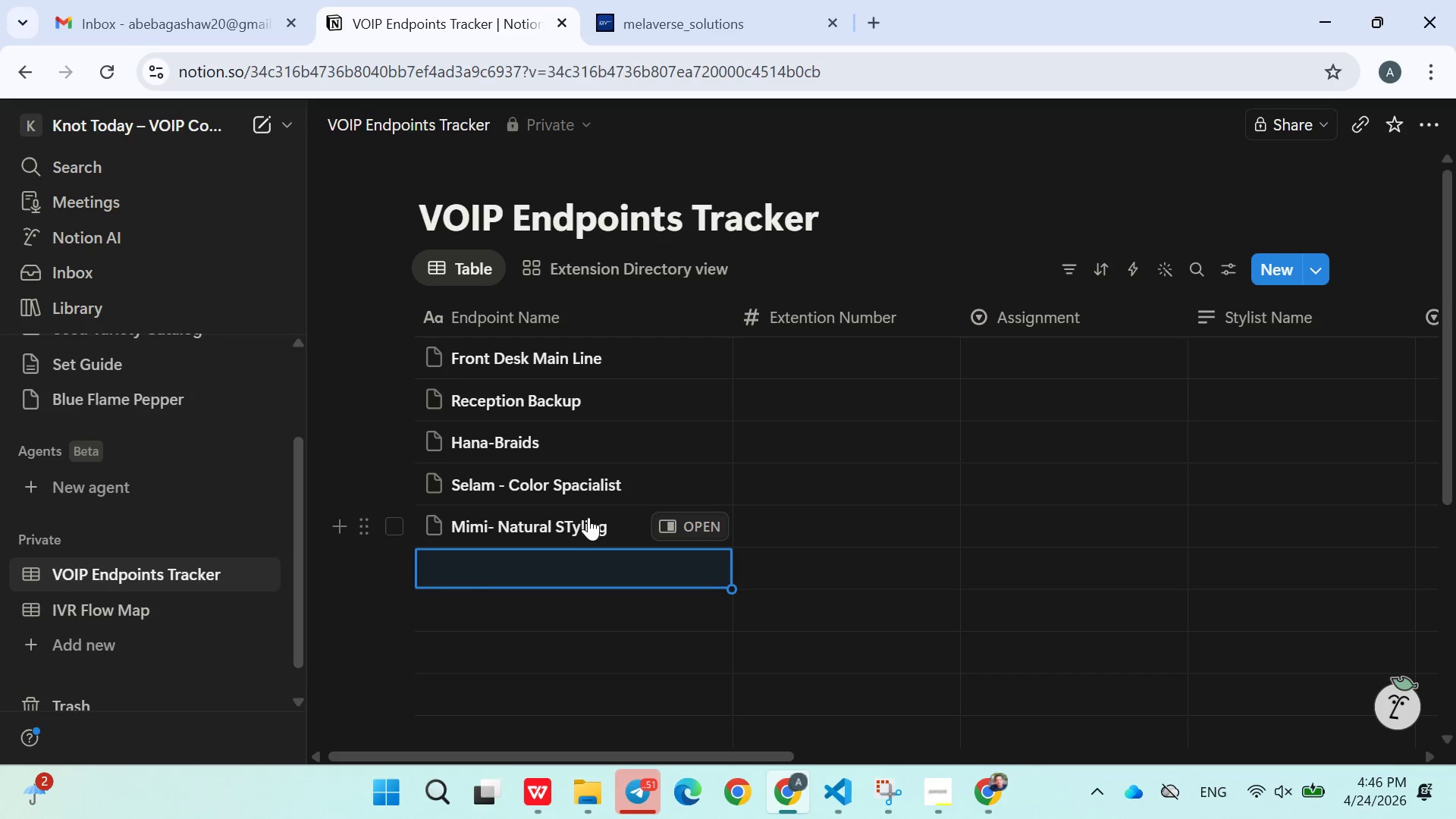 
double_click([588, 517])
 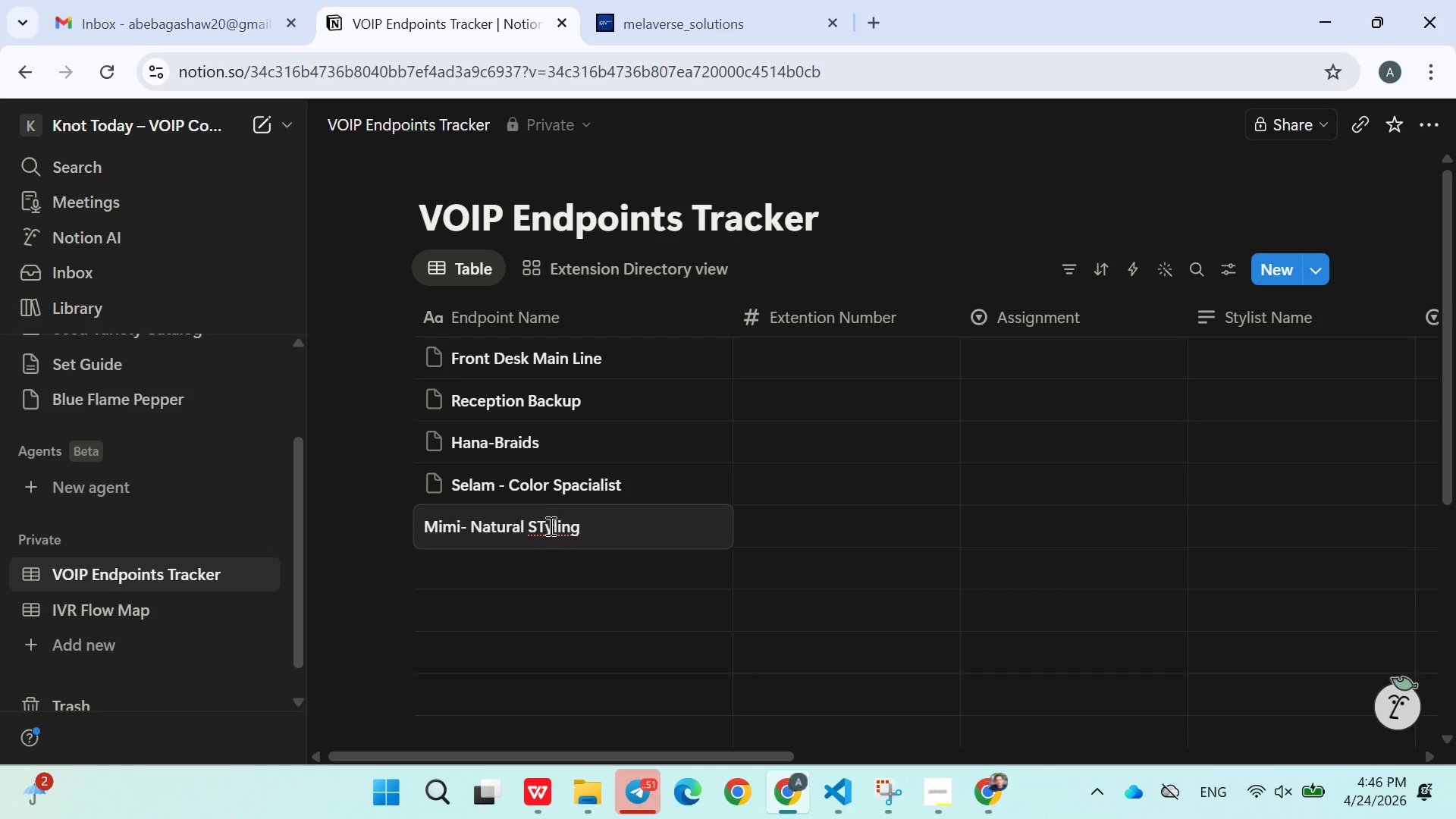 
left_click([544, 526])
 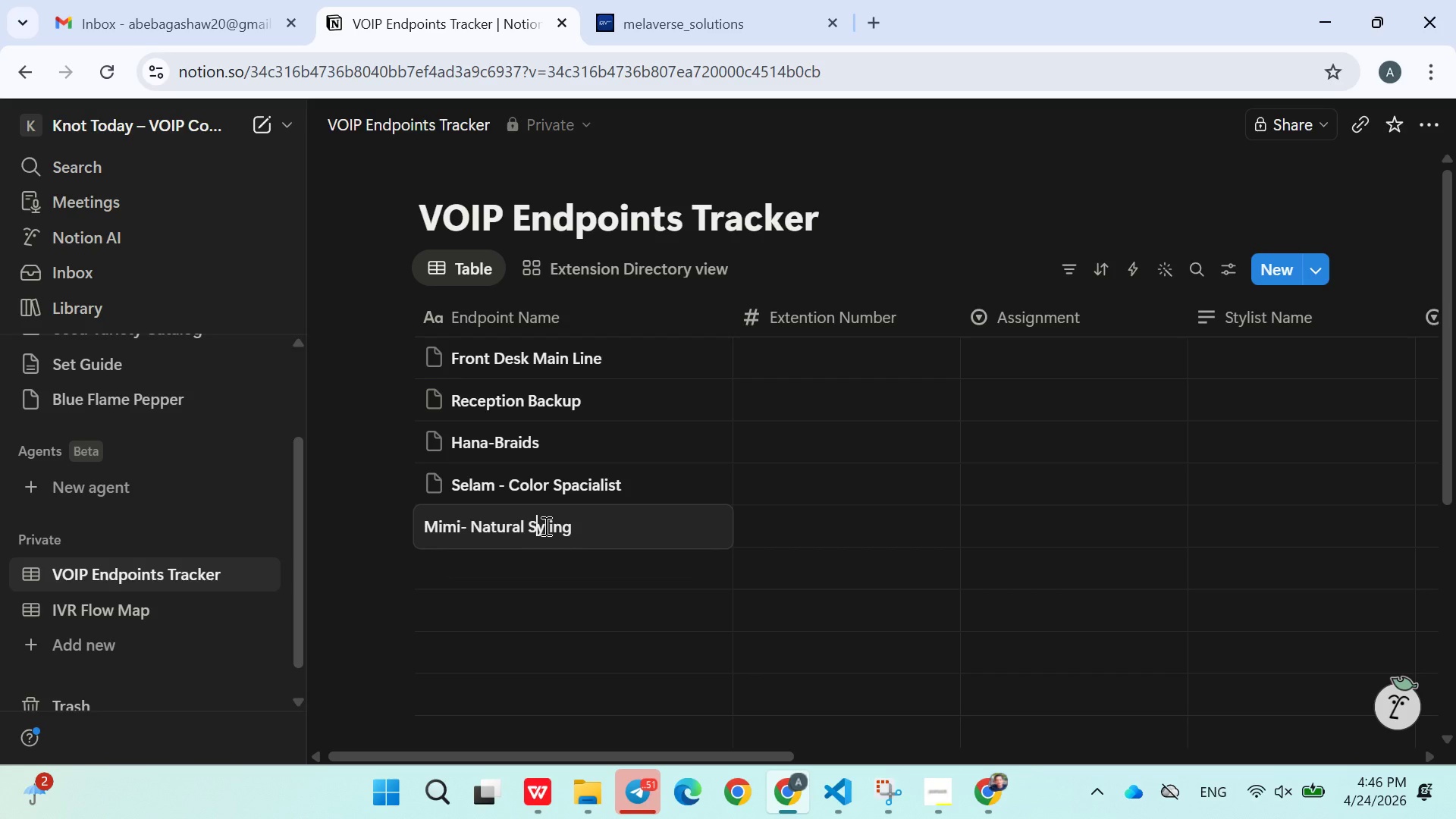 
key(Backspace)
 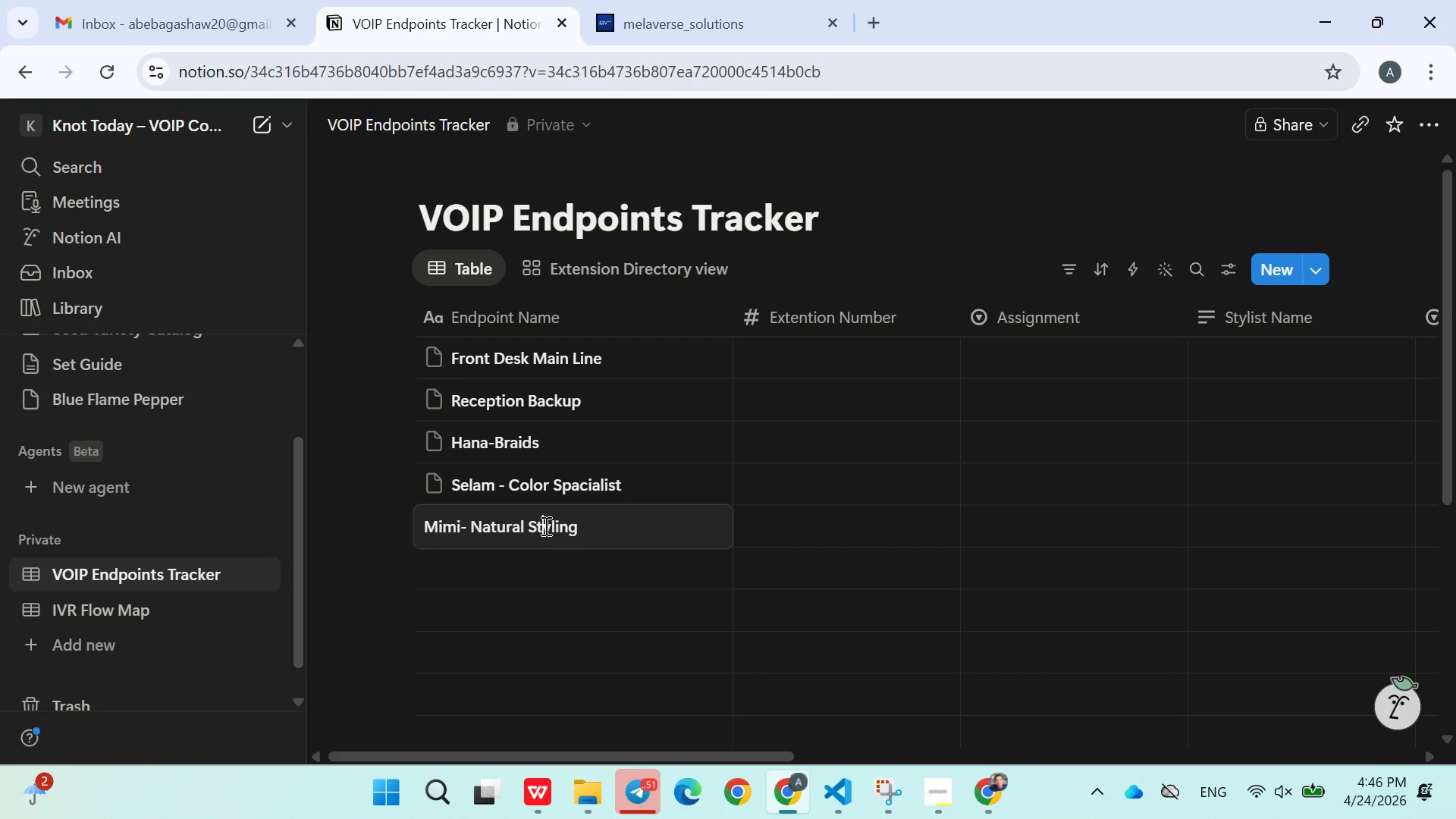 
key(T)
 